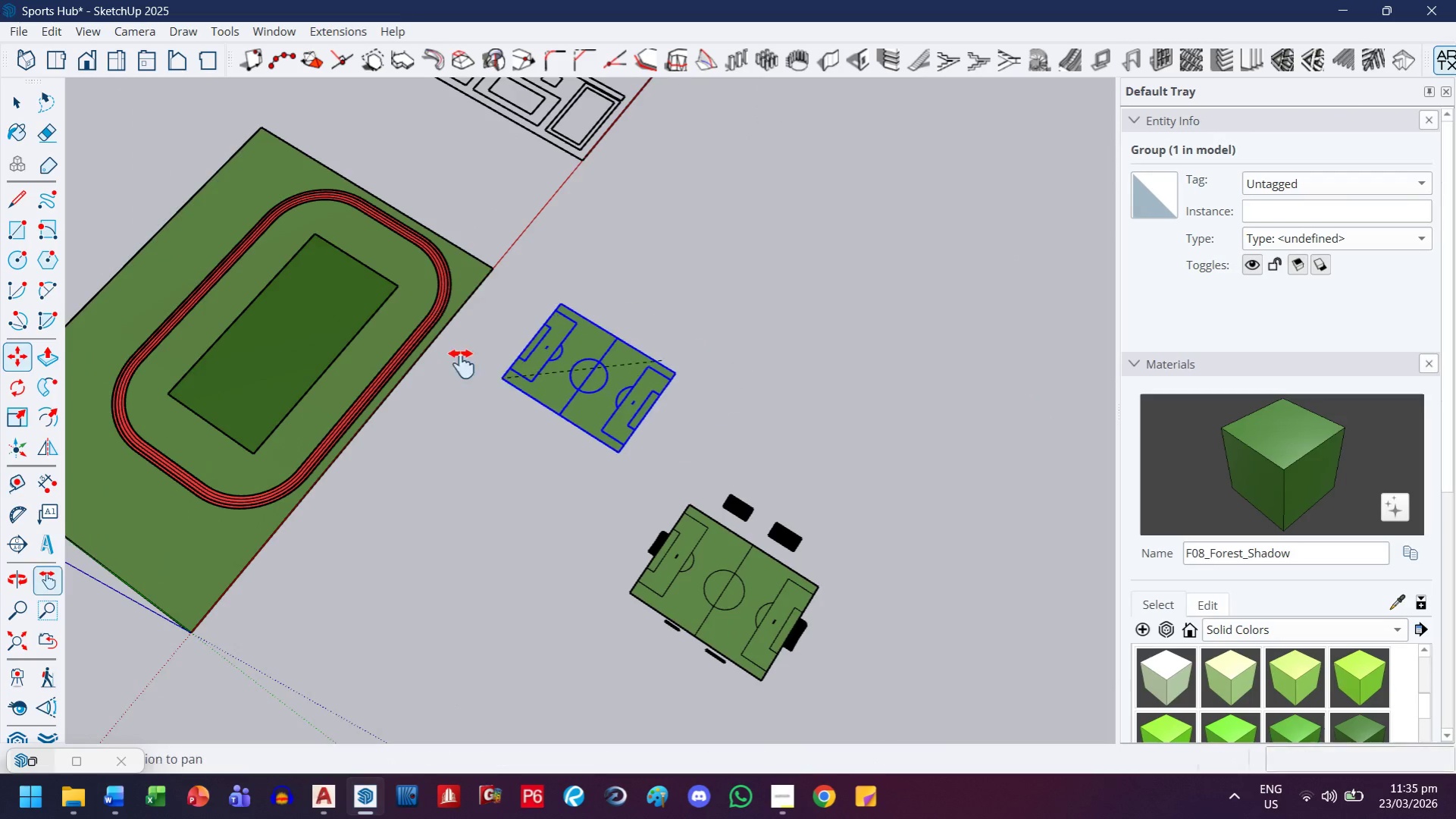 
left_click_drag(start_coordinate=[462, 361], to_coordinate=[568, 473])
 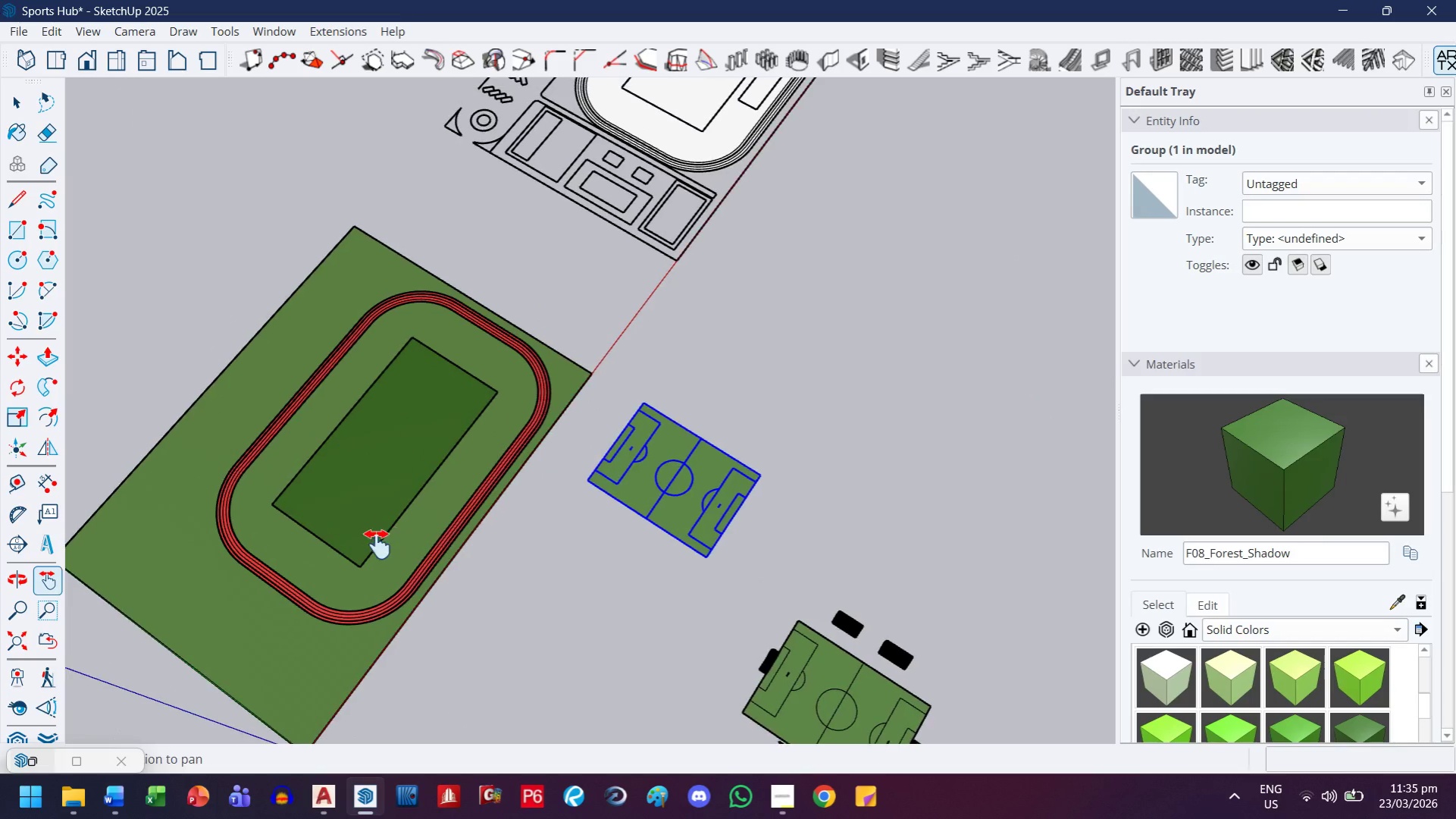 
scroll: coordinate [572, 380], scroll_direction: down, amount: 3.0
 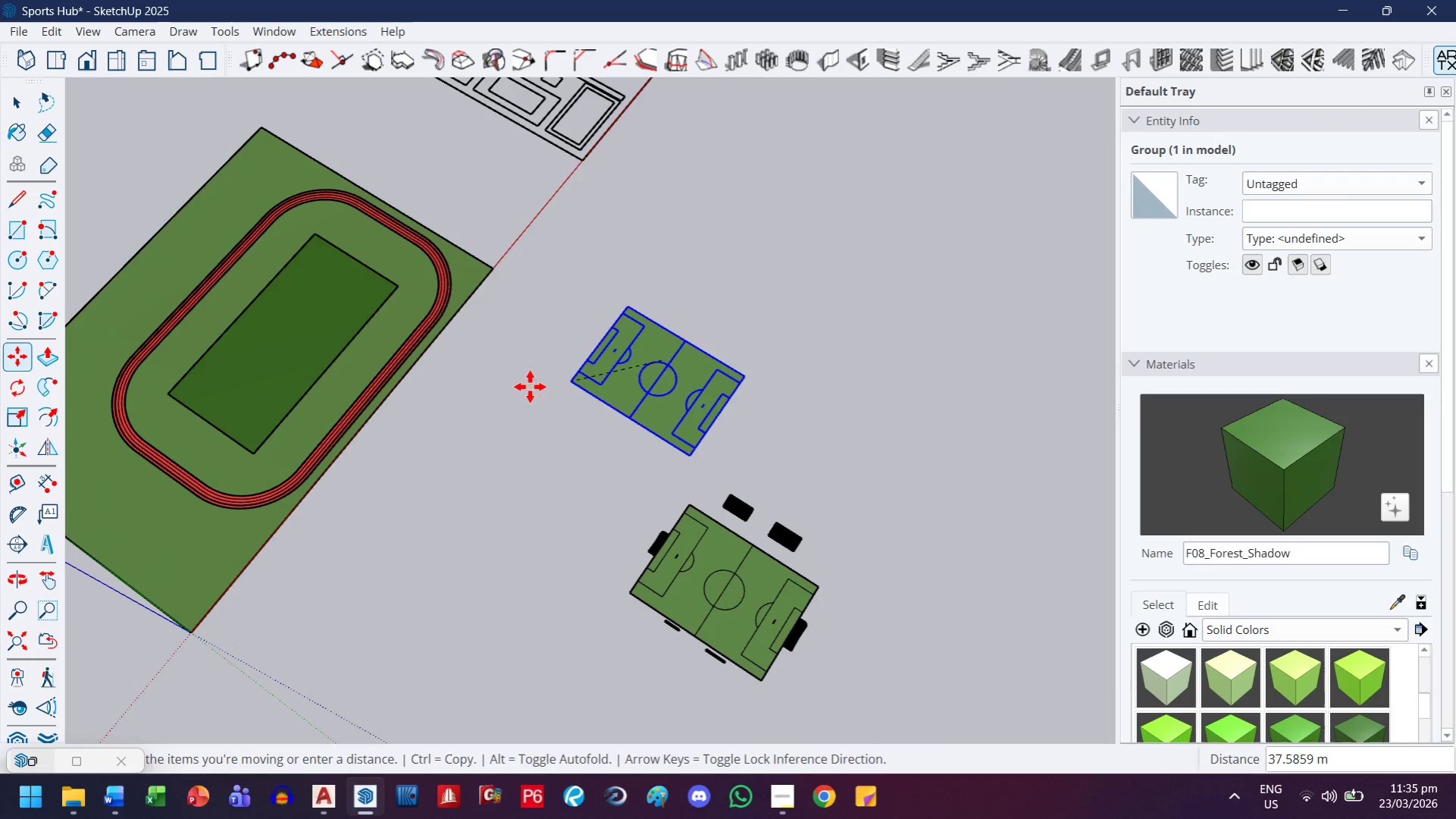 
key(Escape)
 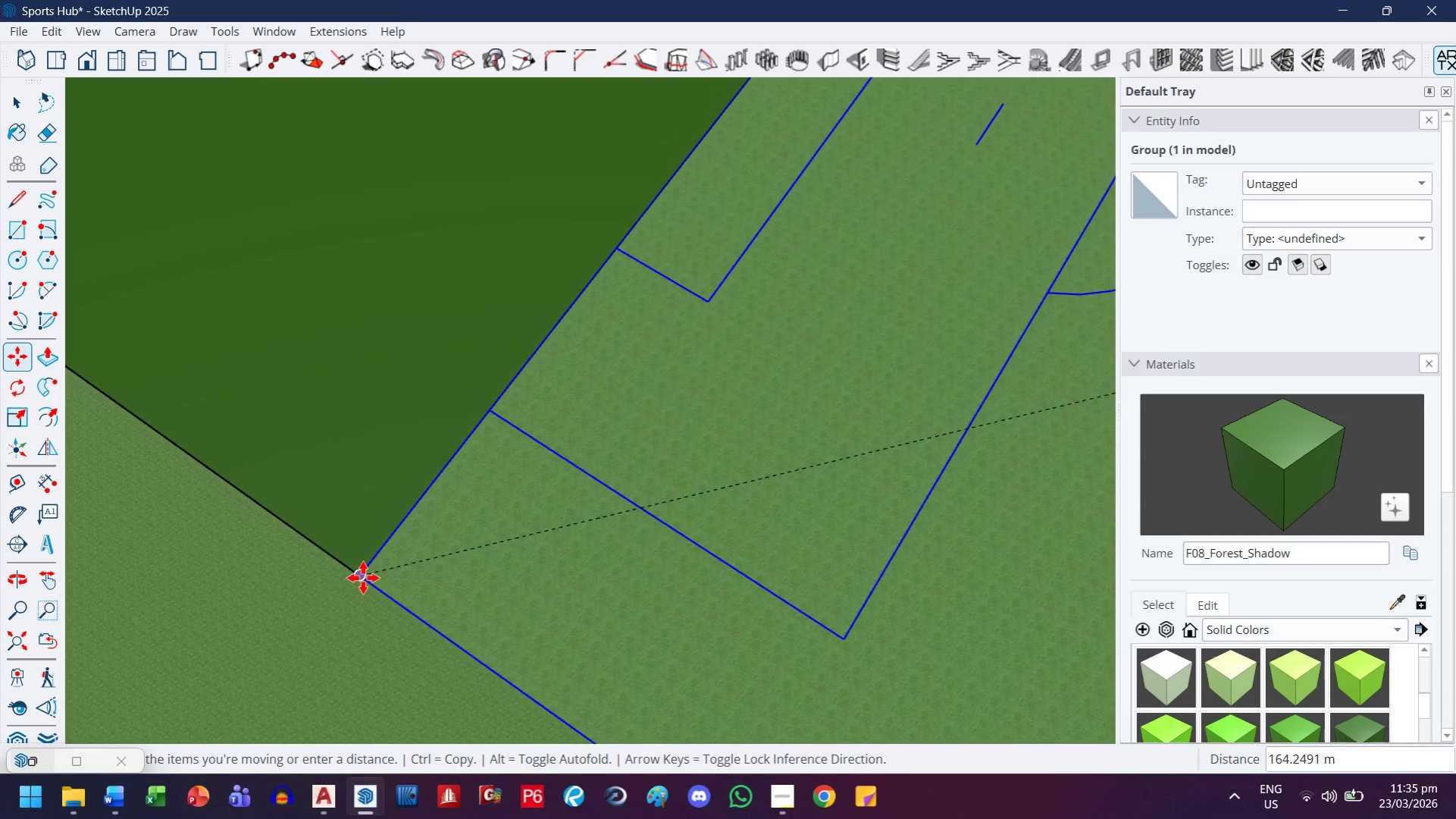 
scroll: coordinate [365, 532], scroll_direction: up, amount: 28.0
 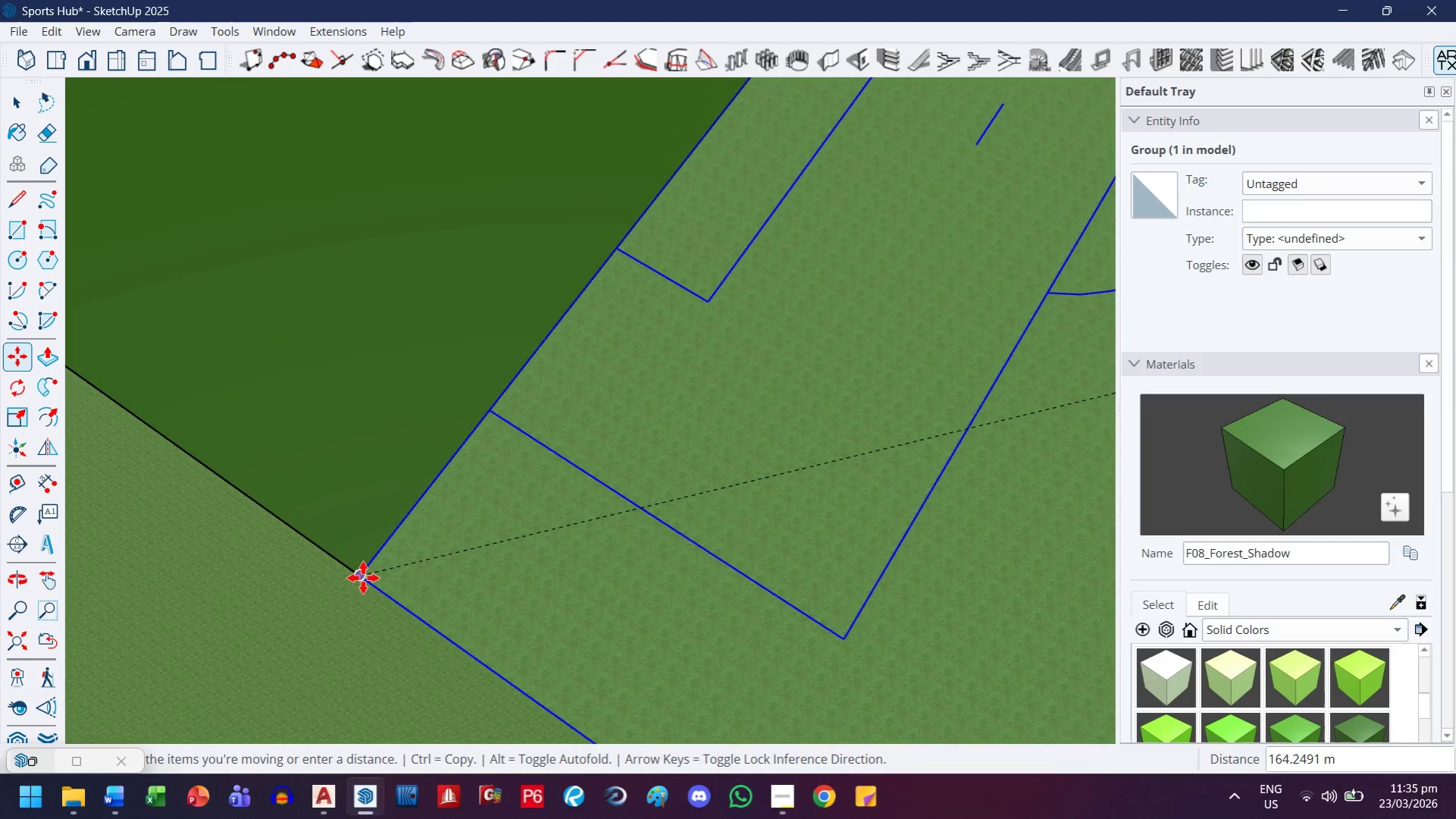 
left_click([363, 579])
 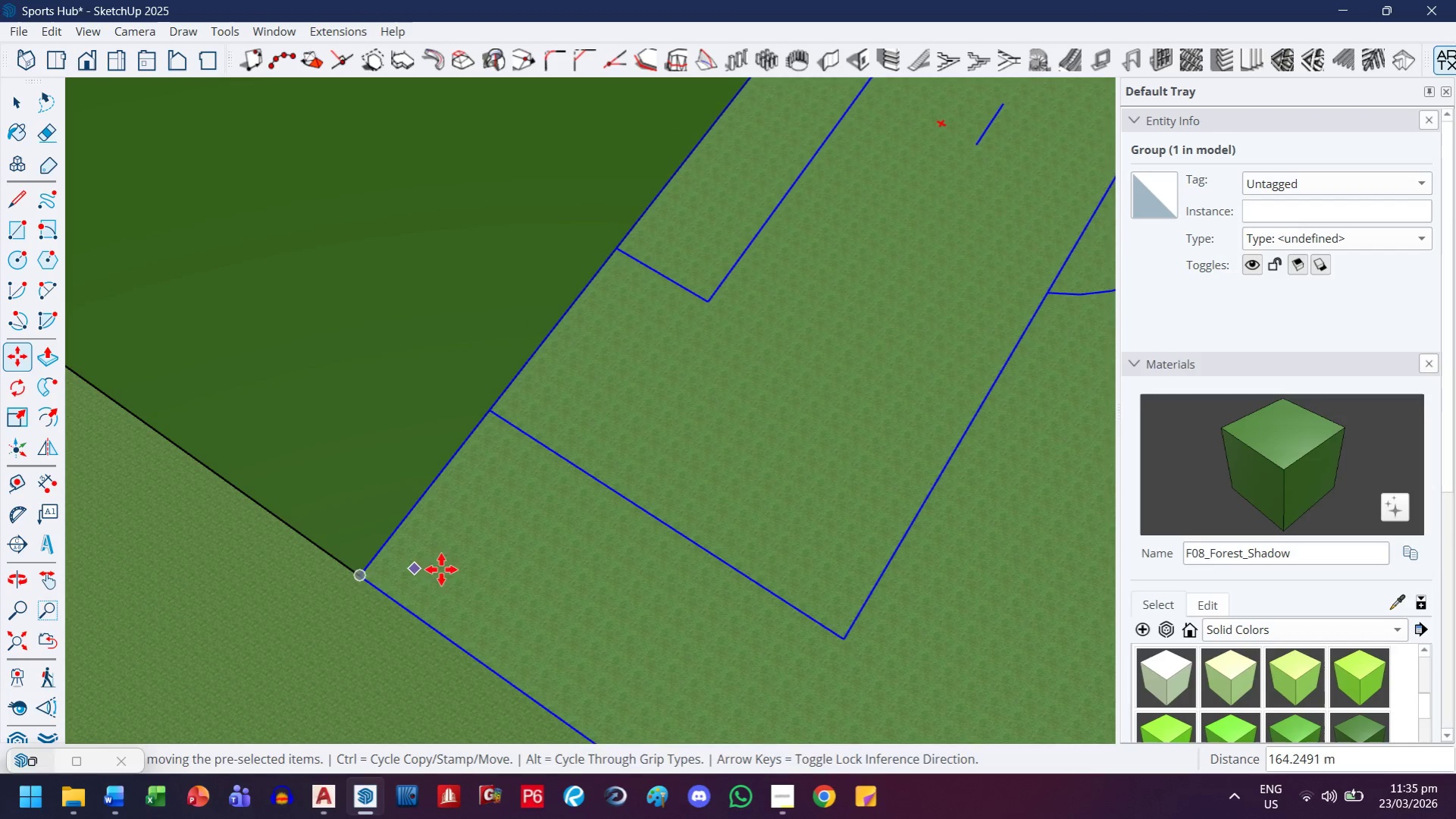 
scroll: coordinate [298, 587], scroll_direction: up, amount: 4.0
 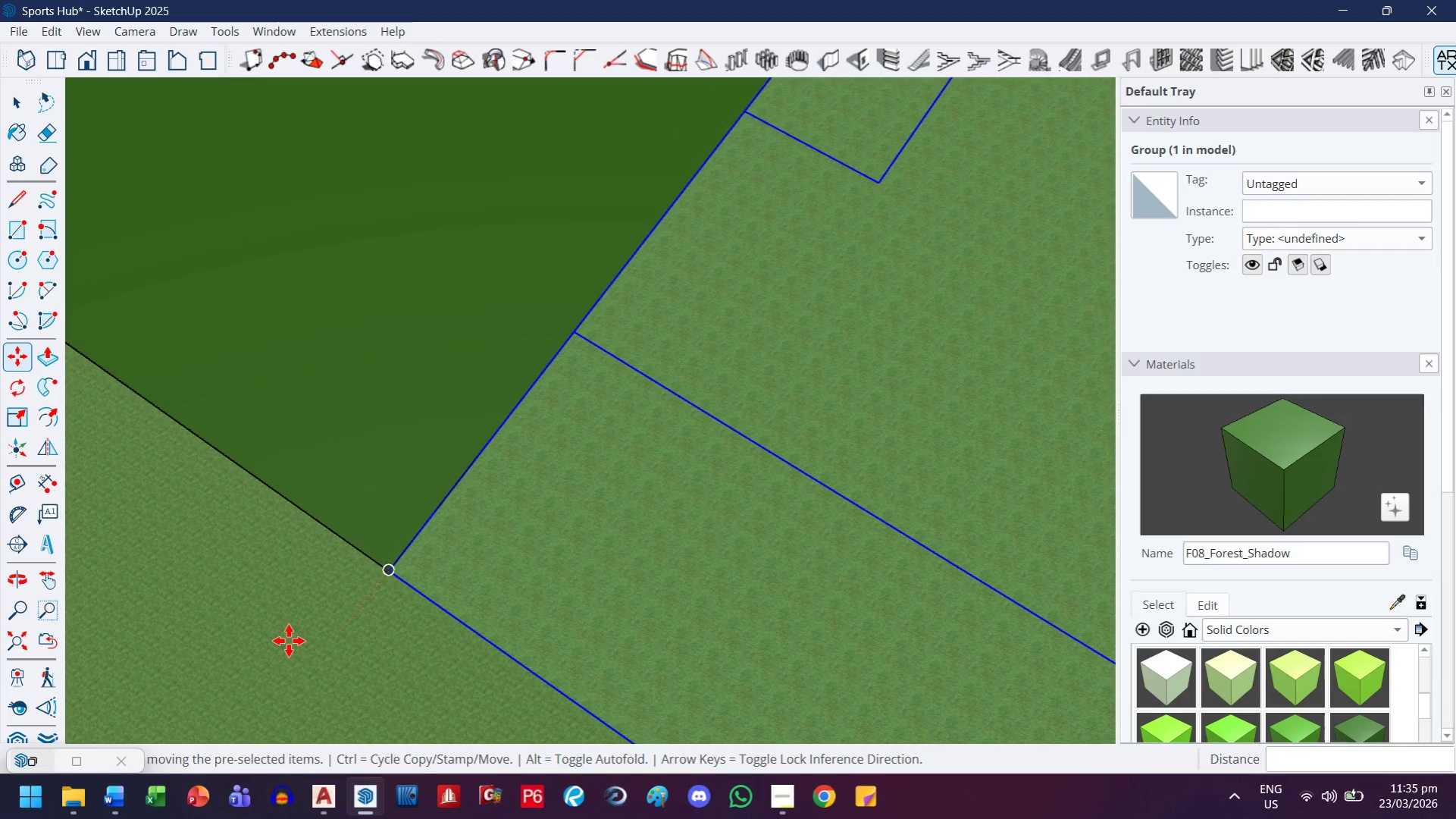 
mouse_move([280, 616])
 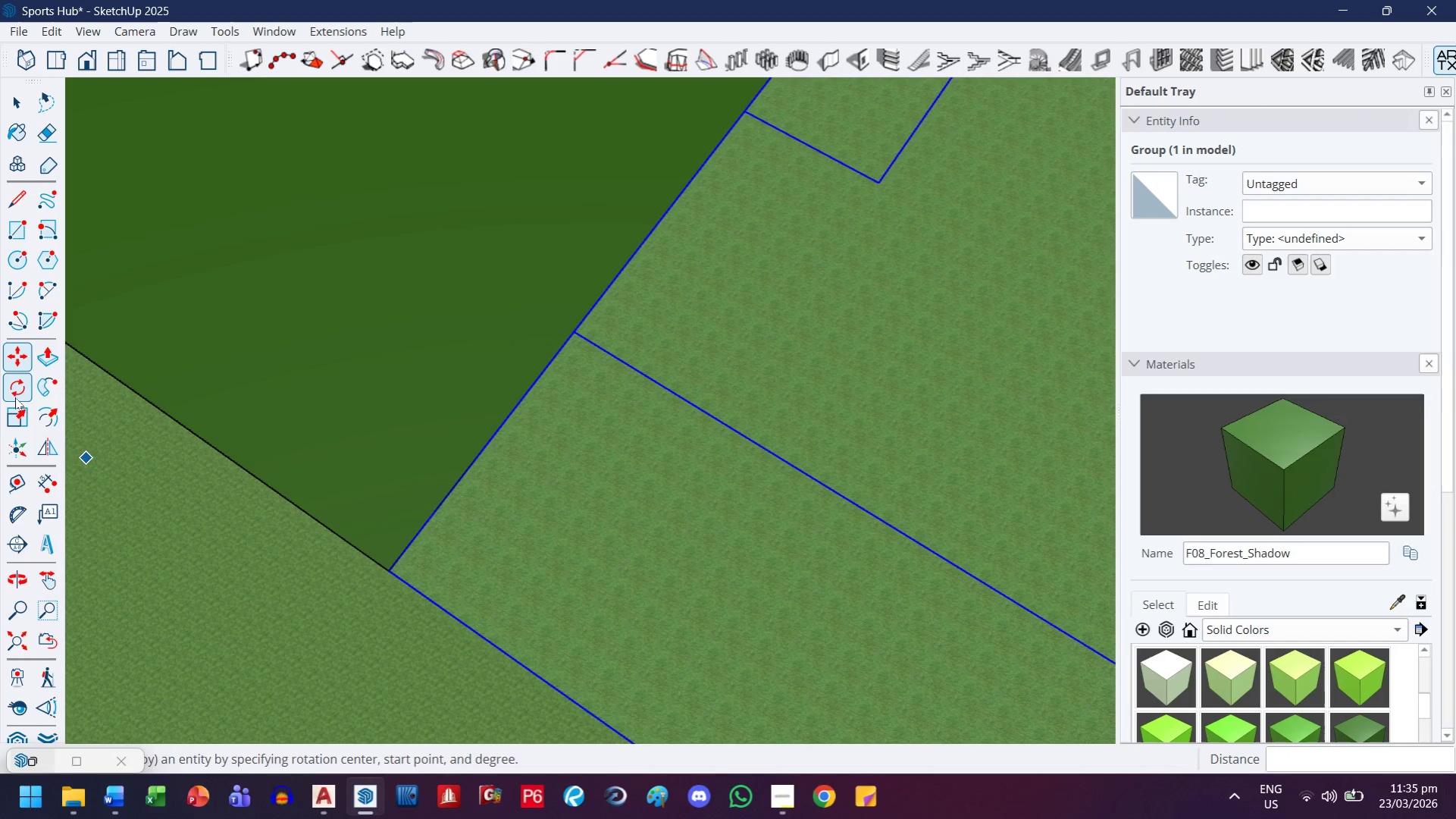 
left_click([17, 386])
 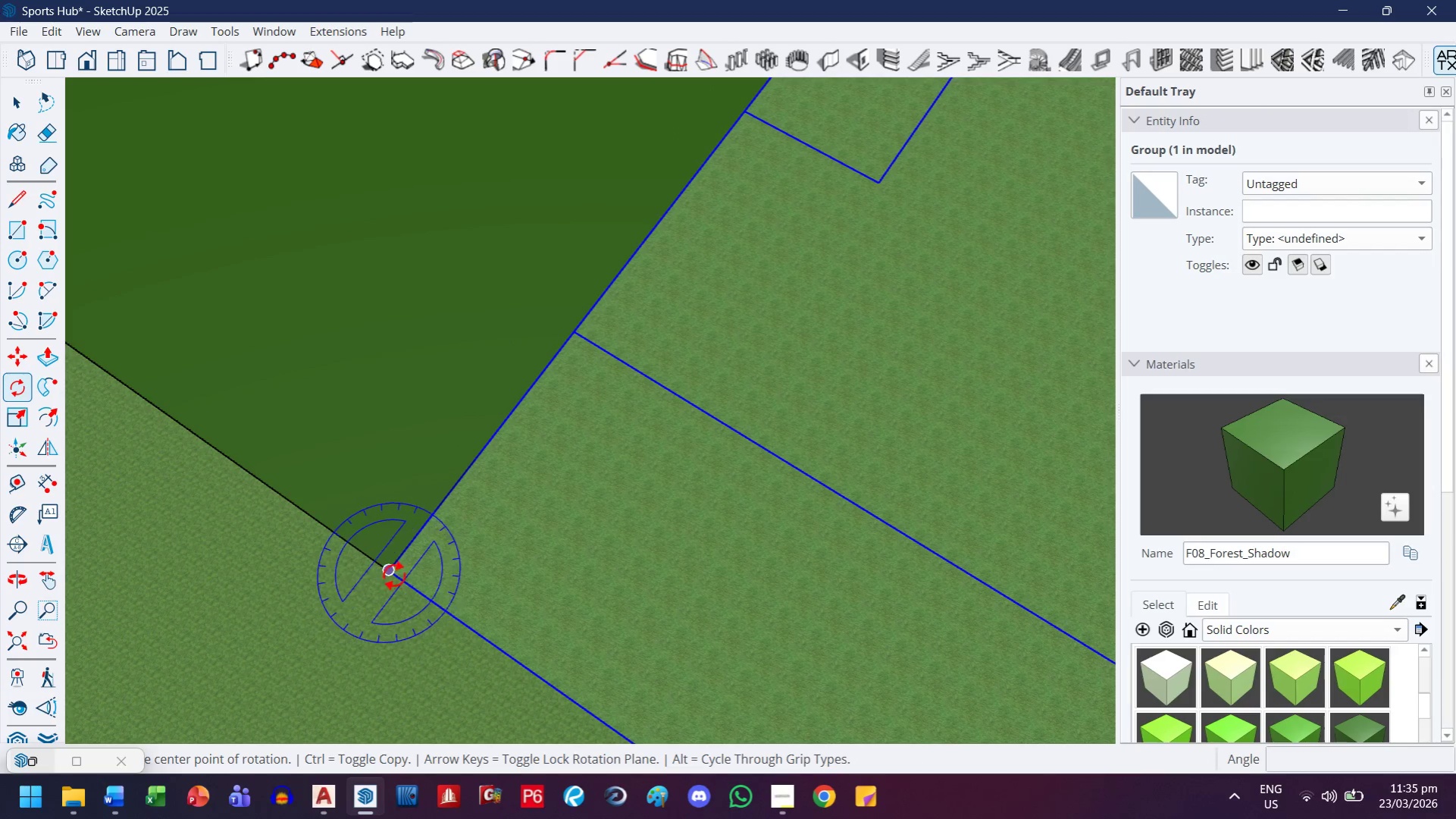 
left_click([394, 573])
 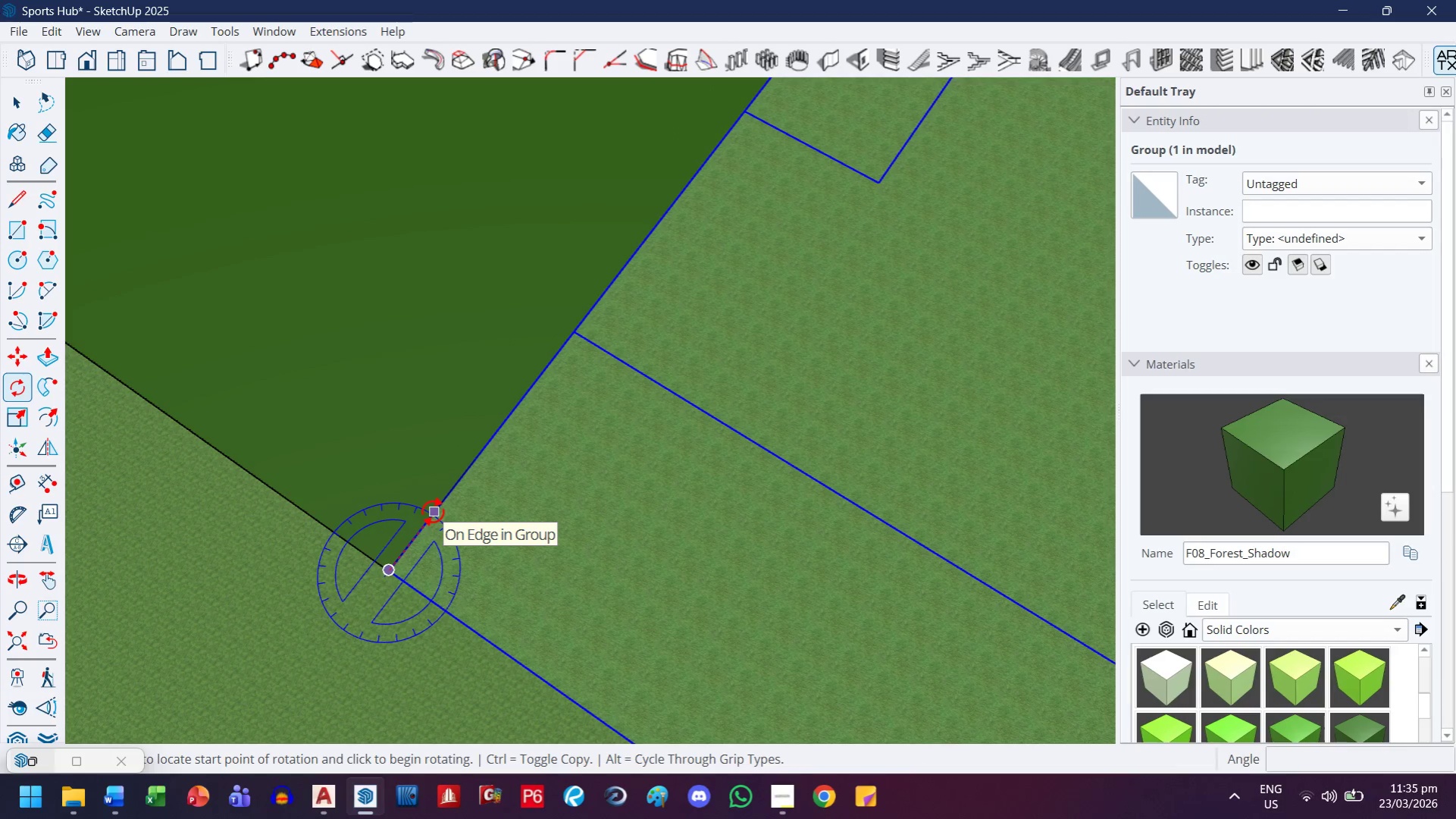 
key(ArrowLeft)
 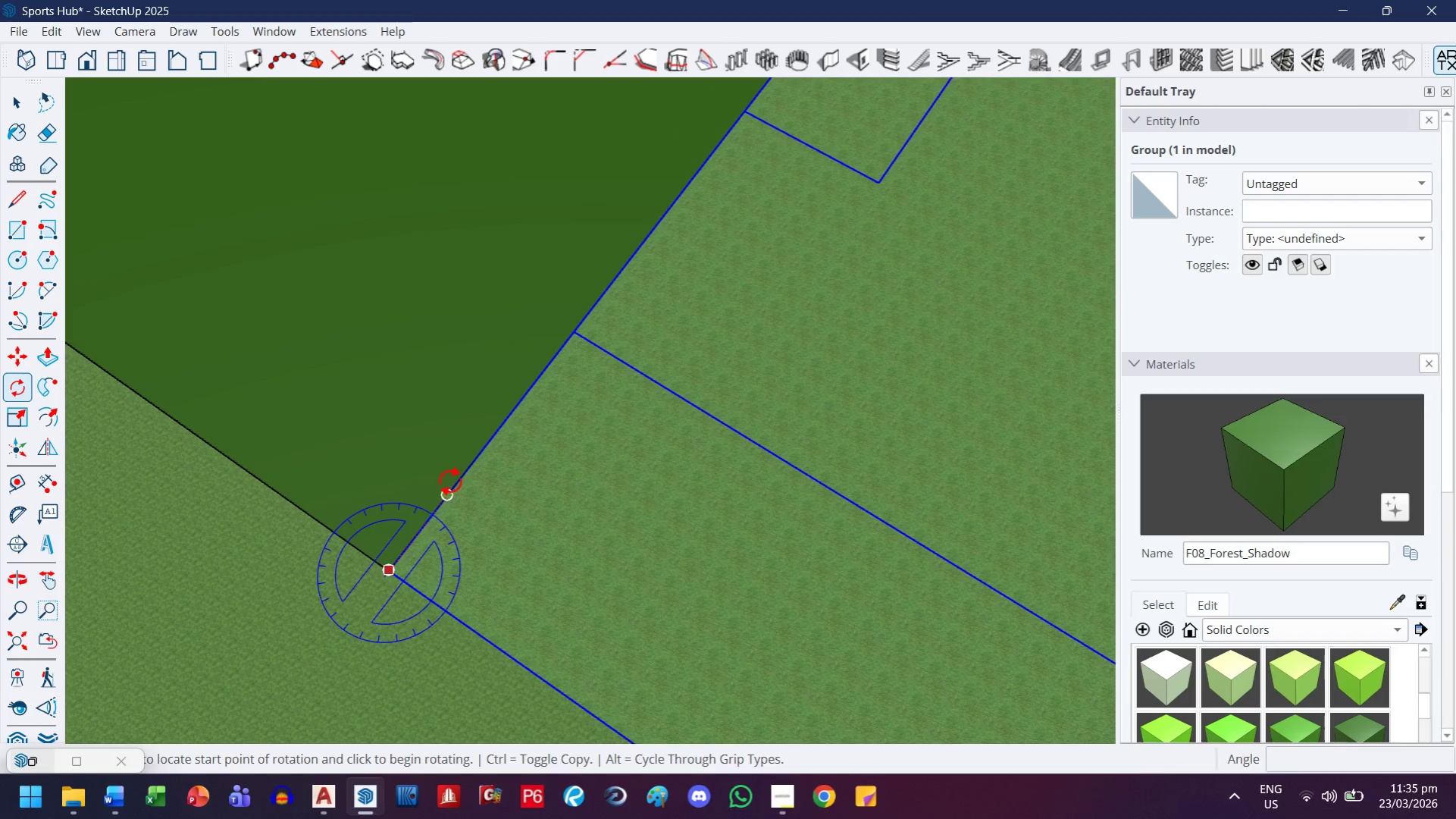 
key(ArrowRight)
 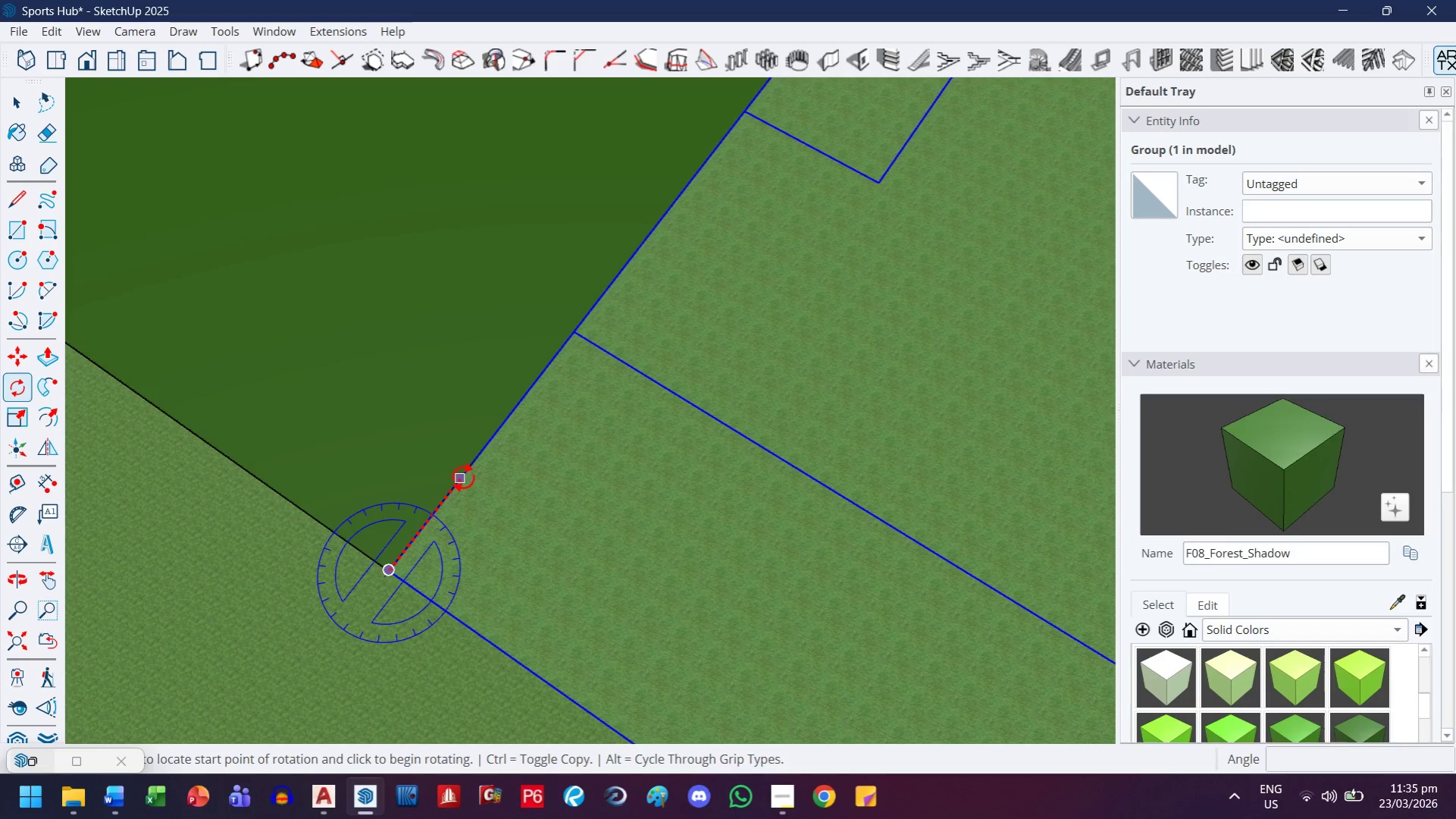 
left_click([463, 478])
 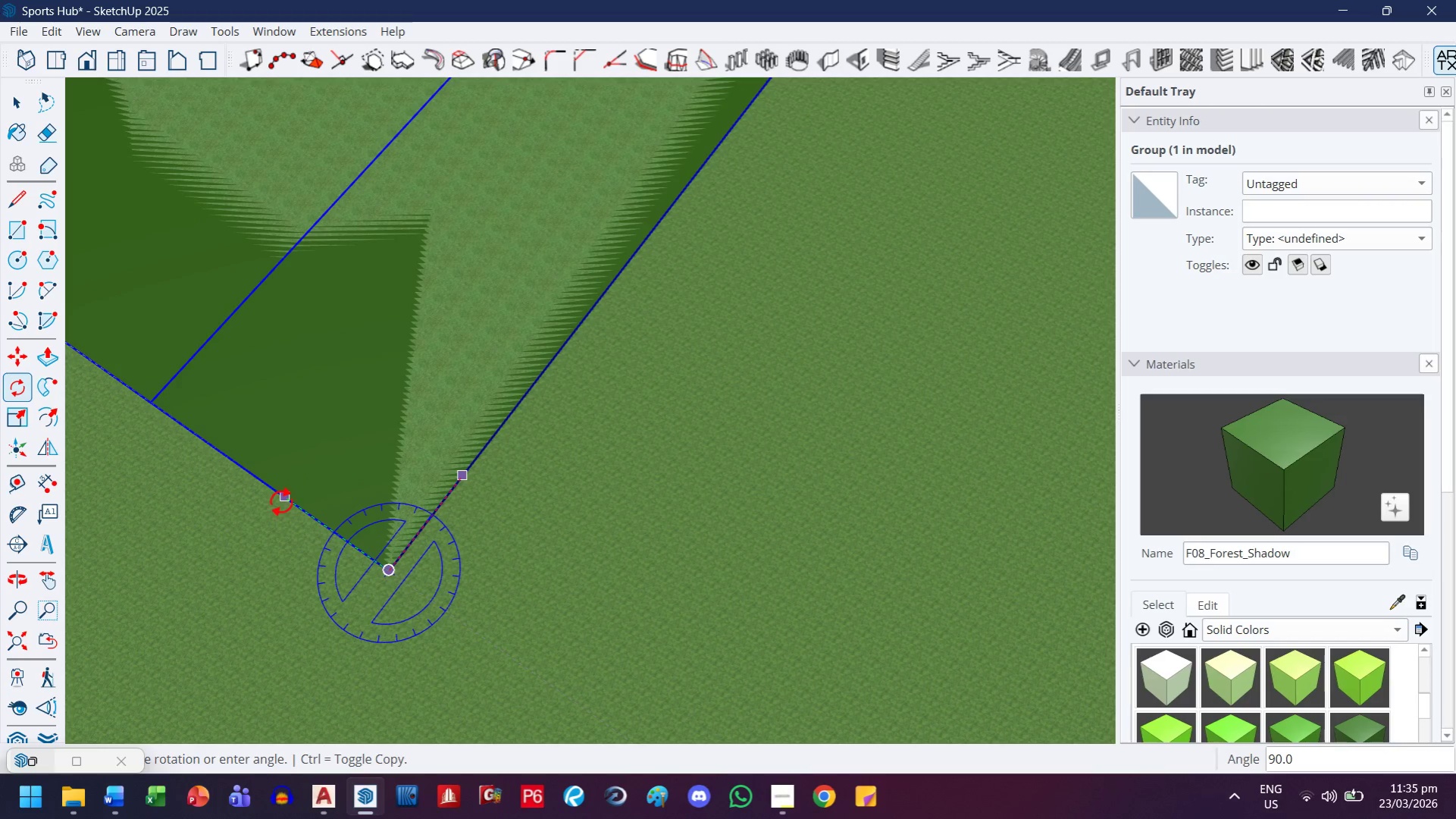 
key(ArrowLeft)
 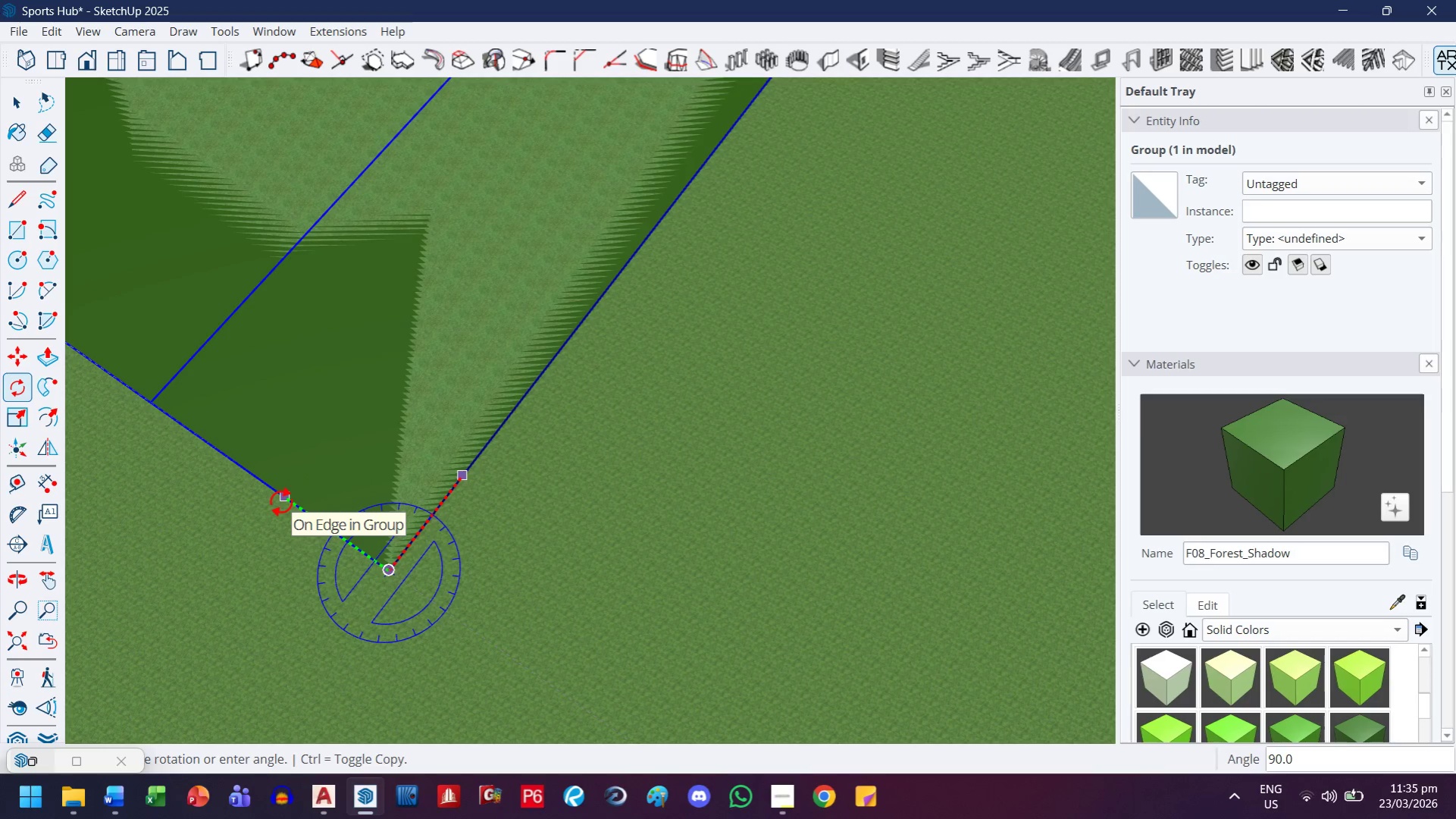 
key(ArrowRight)
 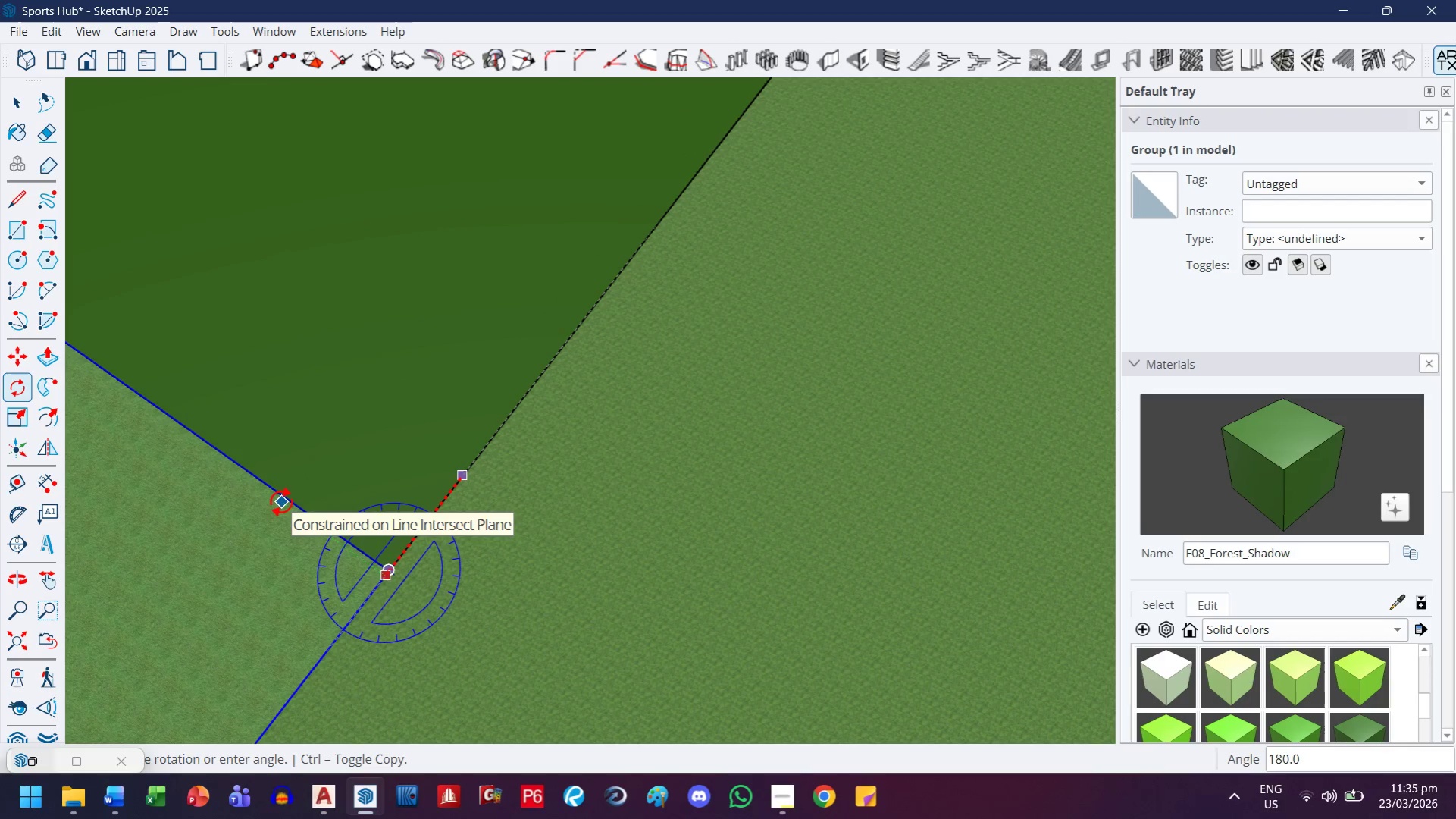 
key(ArrowLeft)
 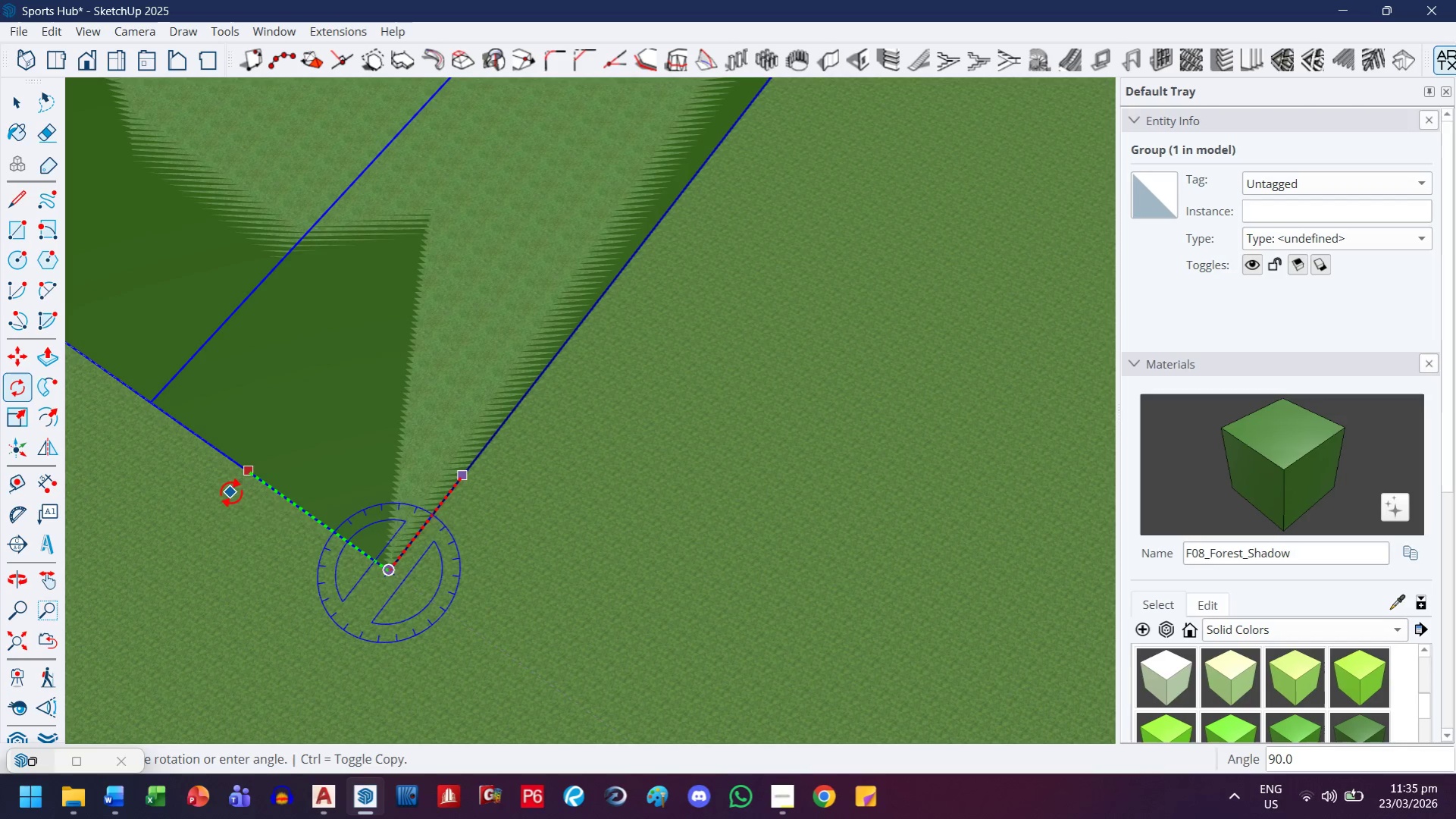 
left_click([231, 493])
 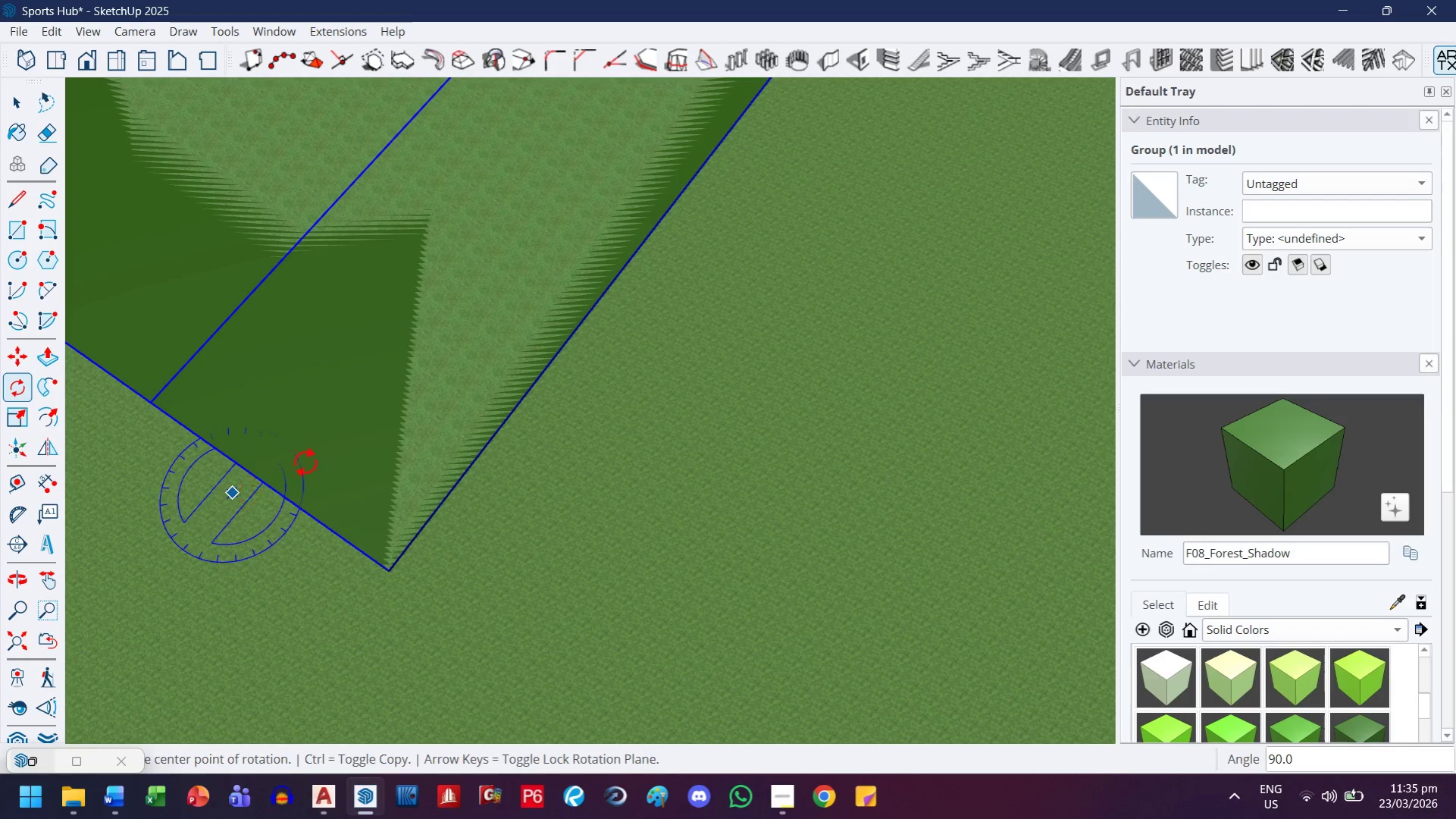 
key(H)
 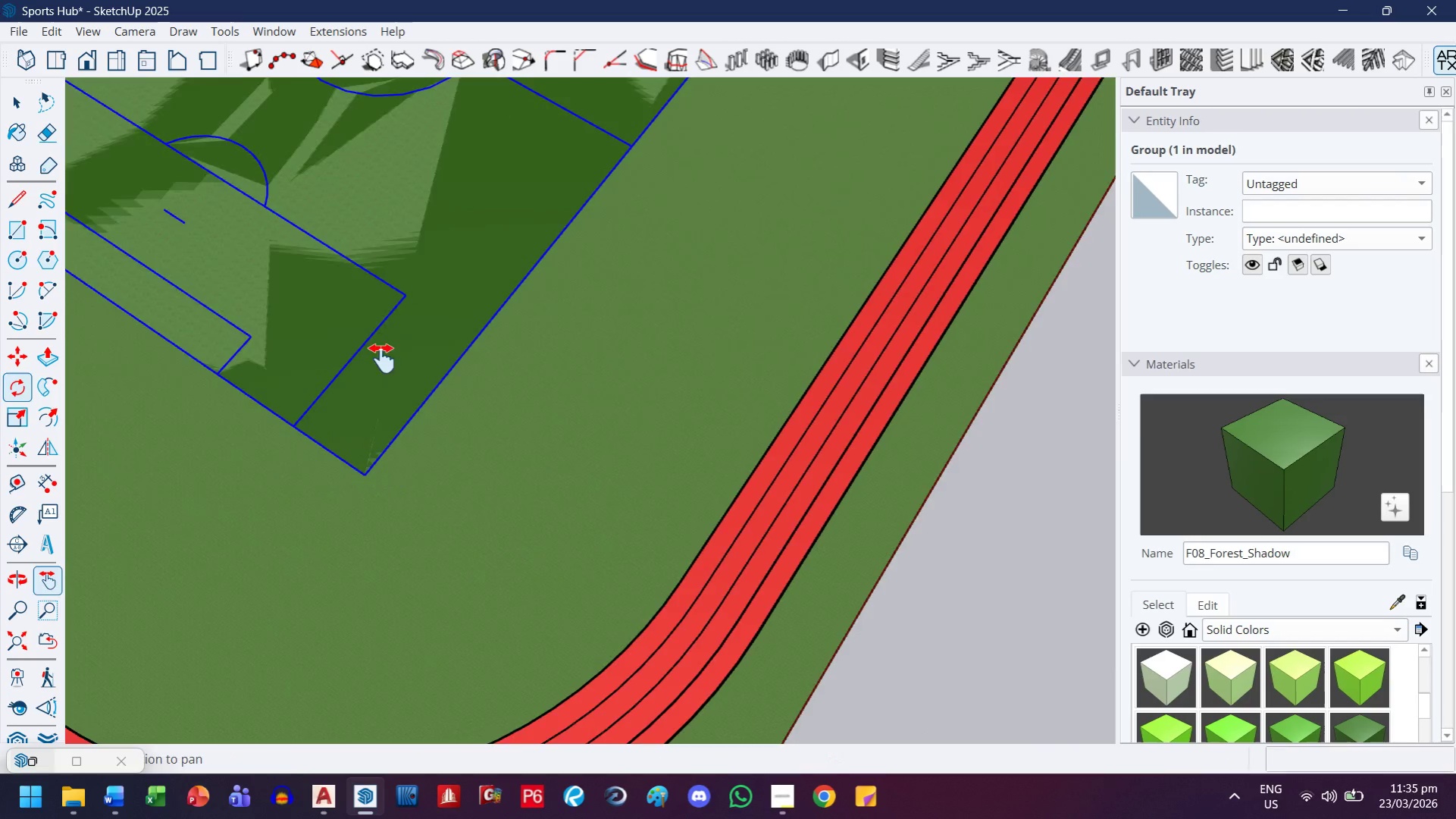 
left_click_drag(start_coordinate=[382, 359], to_coordinate=[568, 688])
 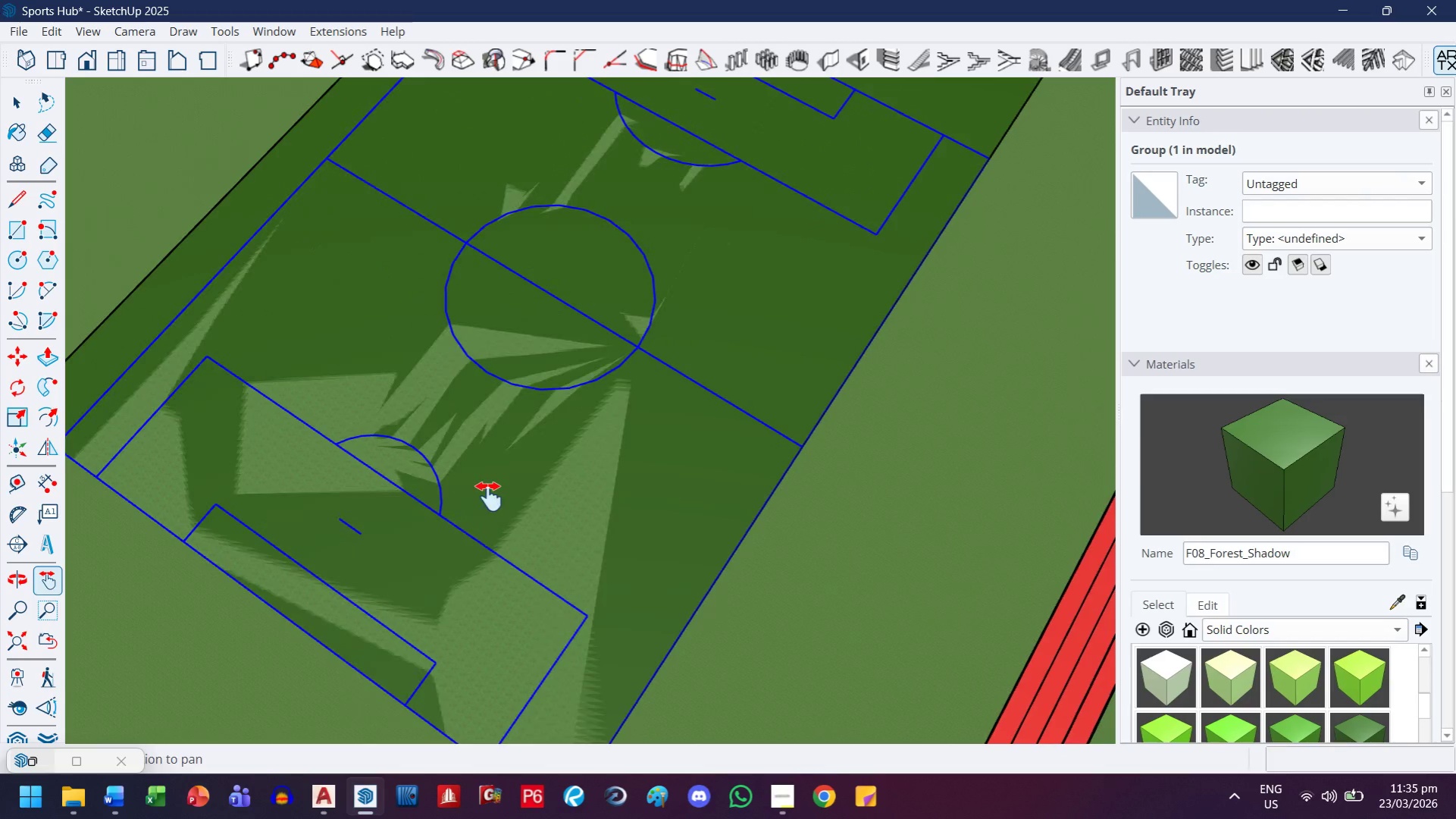 
scroll: coordinate [355, 436], scroll_direction: down, amount: 14.0
 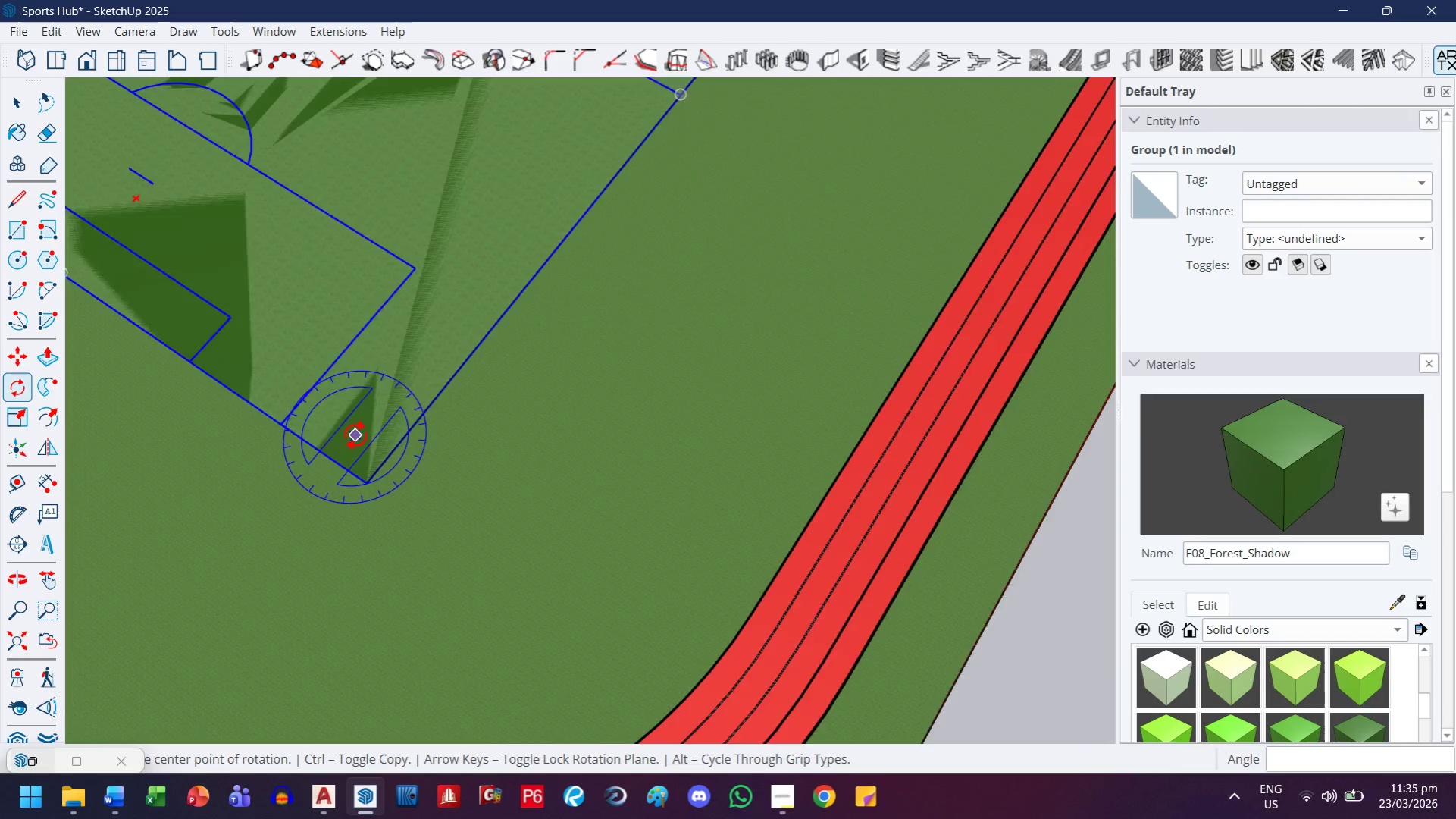 
left_click_drag(start_coordinate=[549, 417], to_coordinate=[419, 592])
 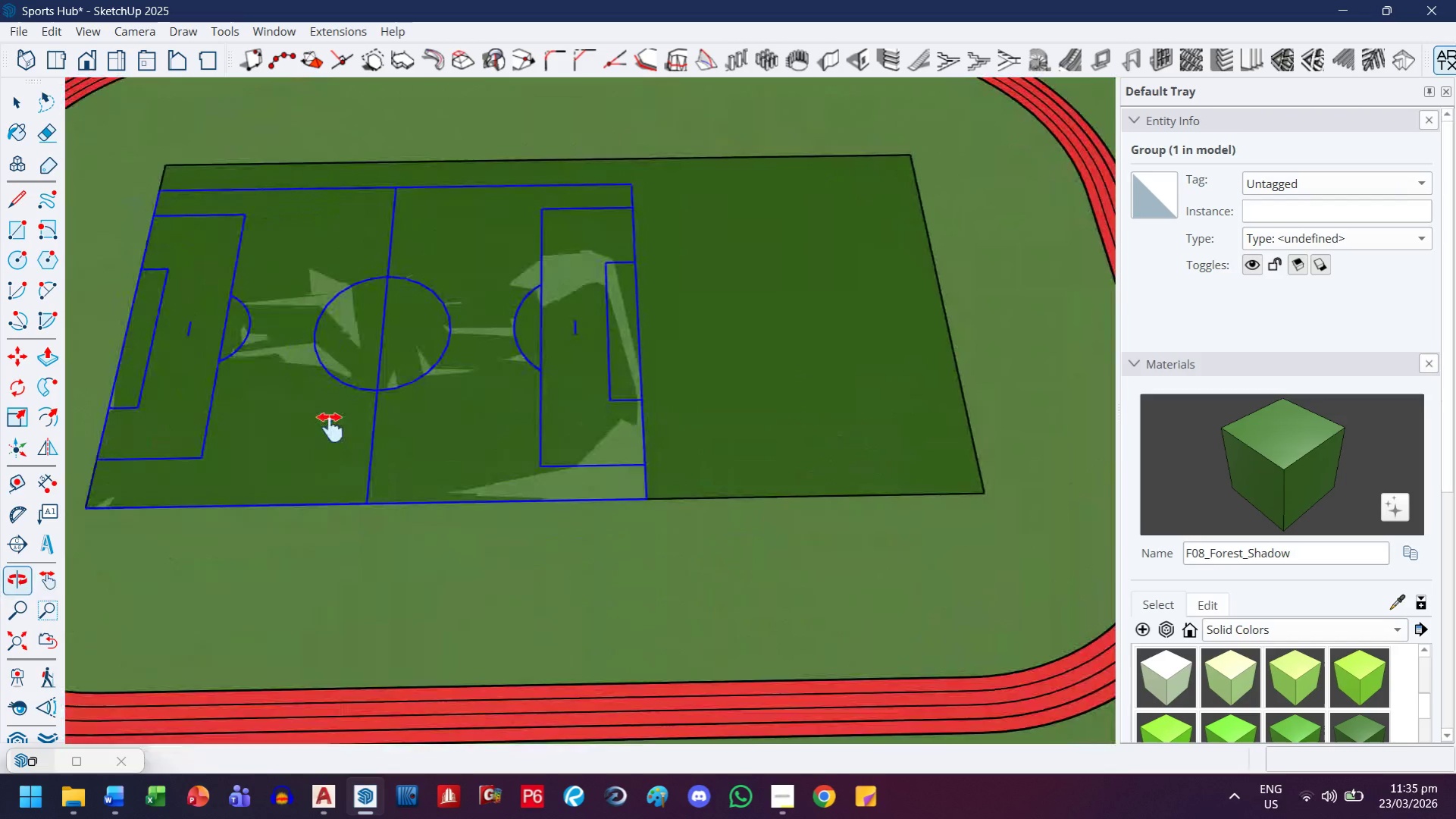 
scroll: coordinate [489, 491], scroll_direction: down, amount: 4.0
 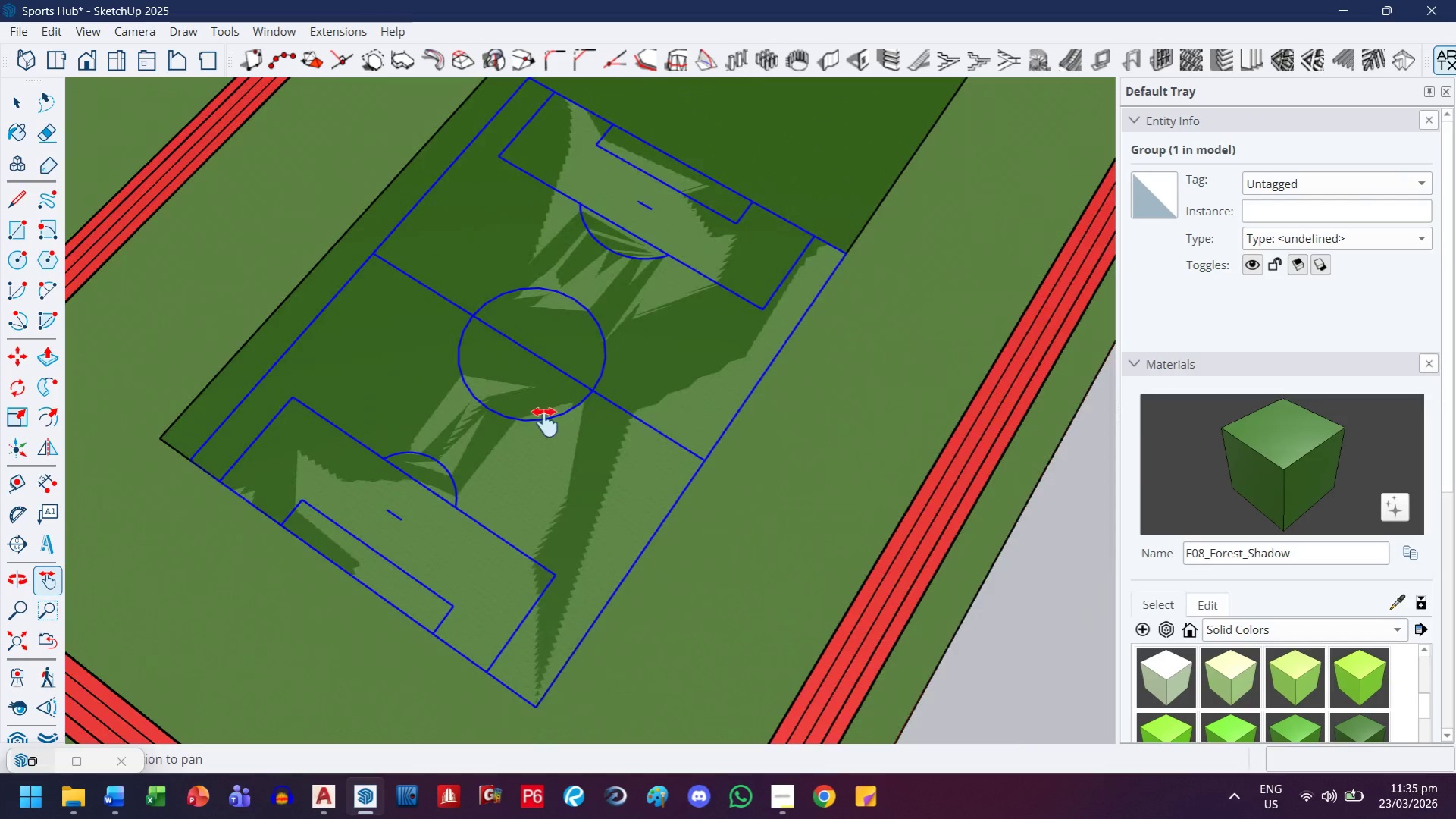 
scroll: coordinate [498, 386], scroll_direction: up, amount: 4.0
 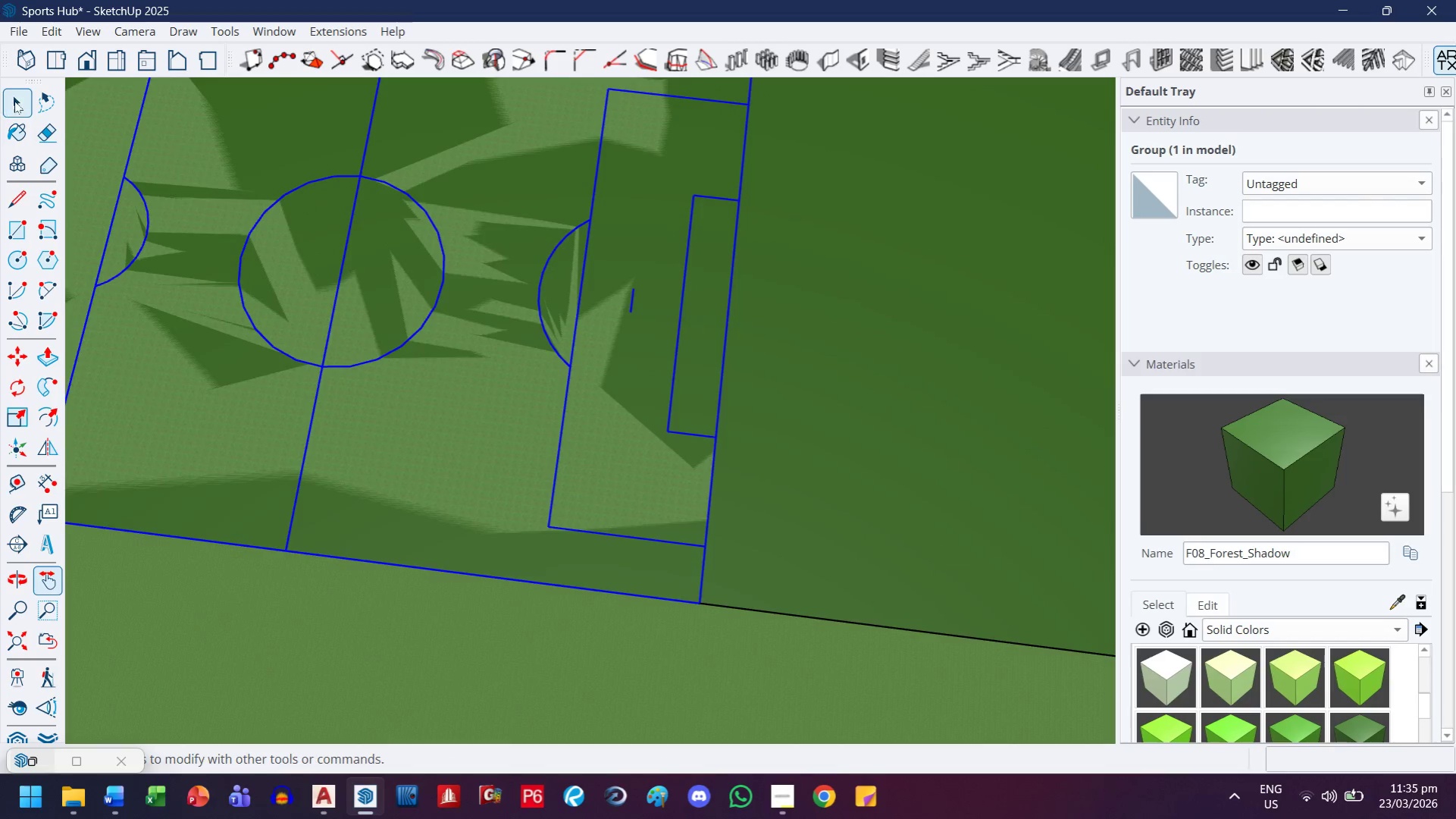 
left_click([14, 100])
 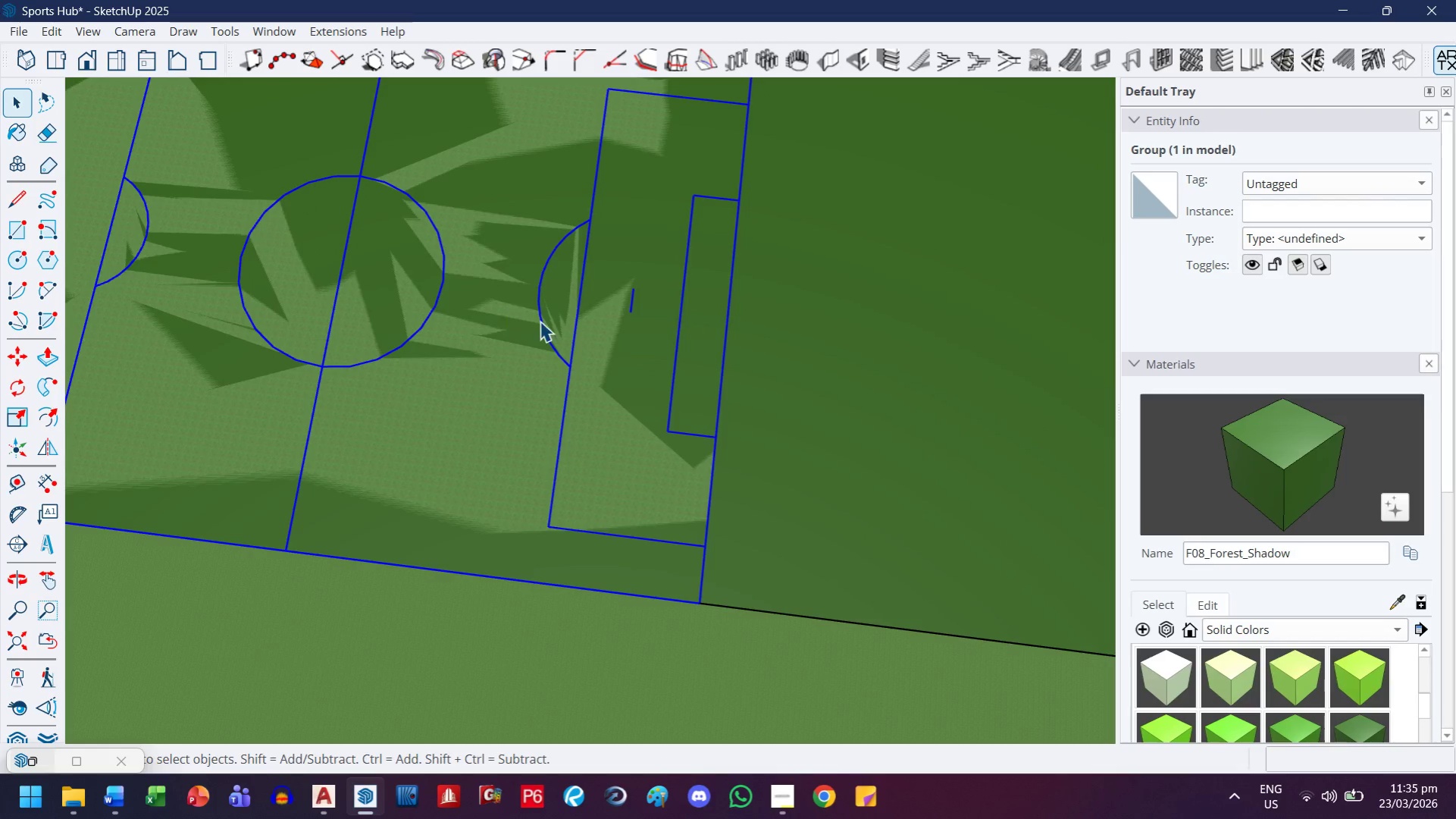 
scroll: coordinate [539, 327], scroll_direction: down, amount: 4.0
 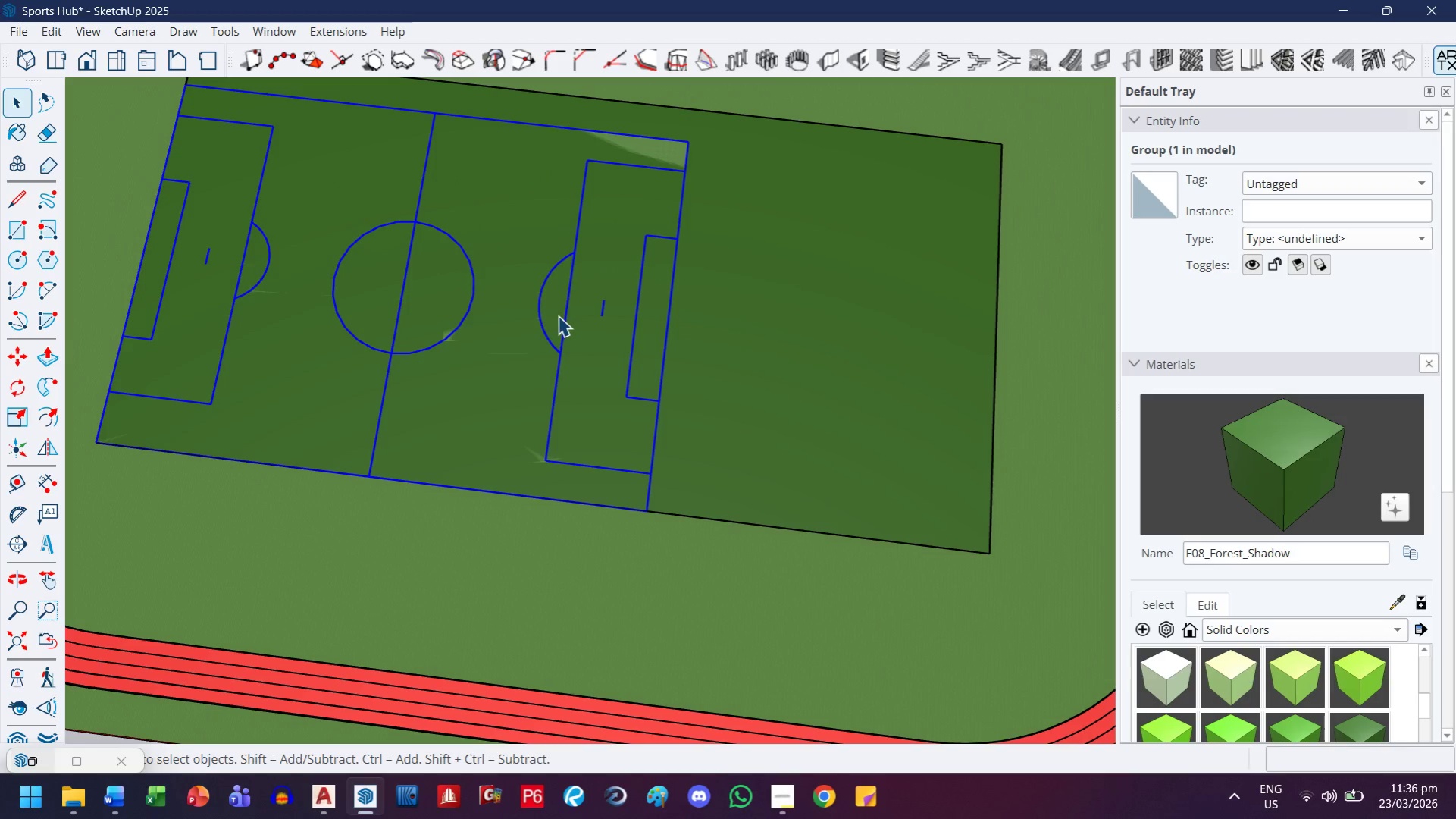 
left_click([562, 321])
 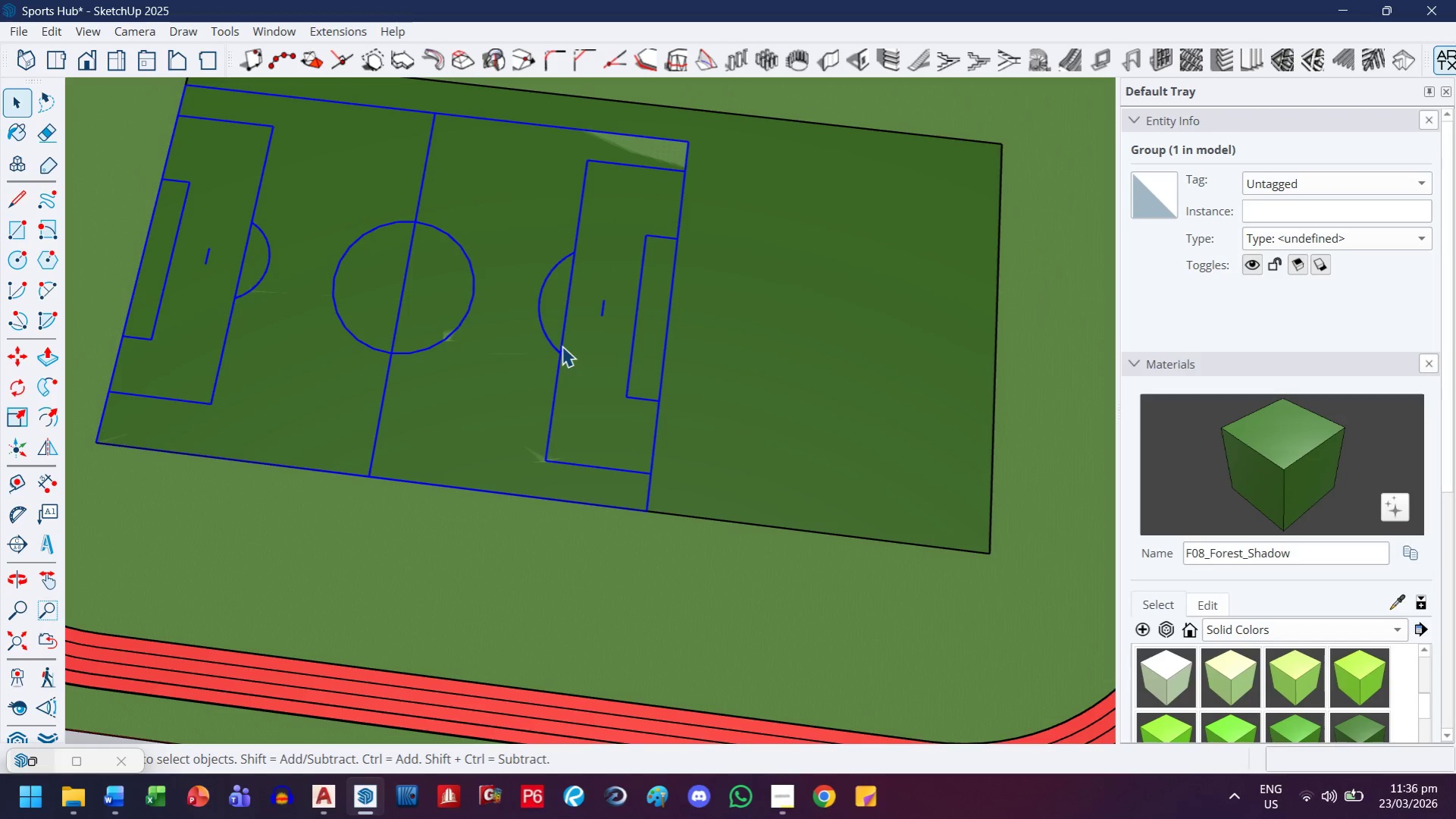 
key(Control+X)
 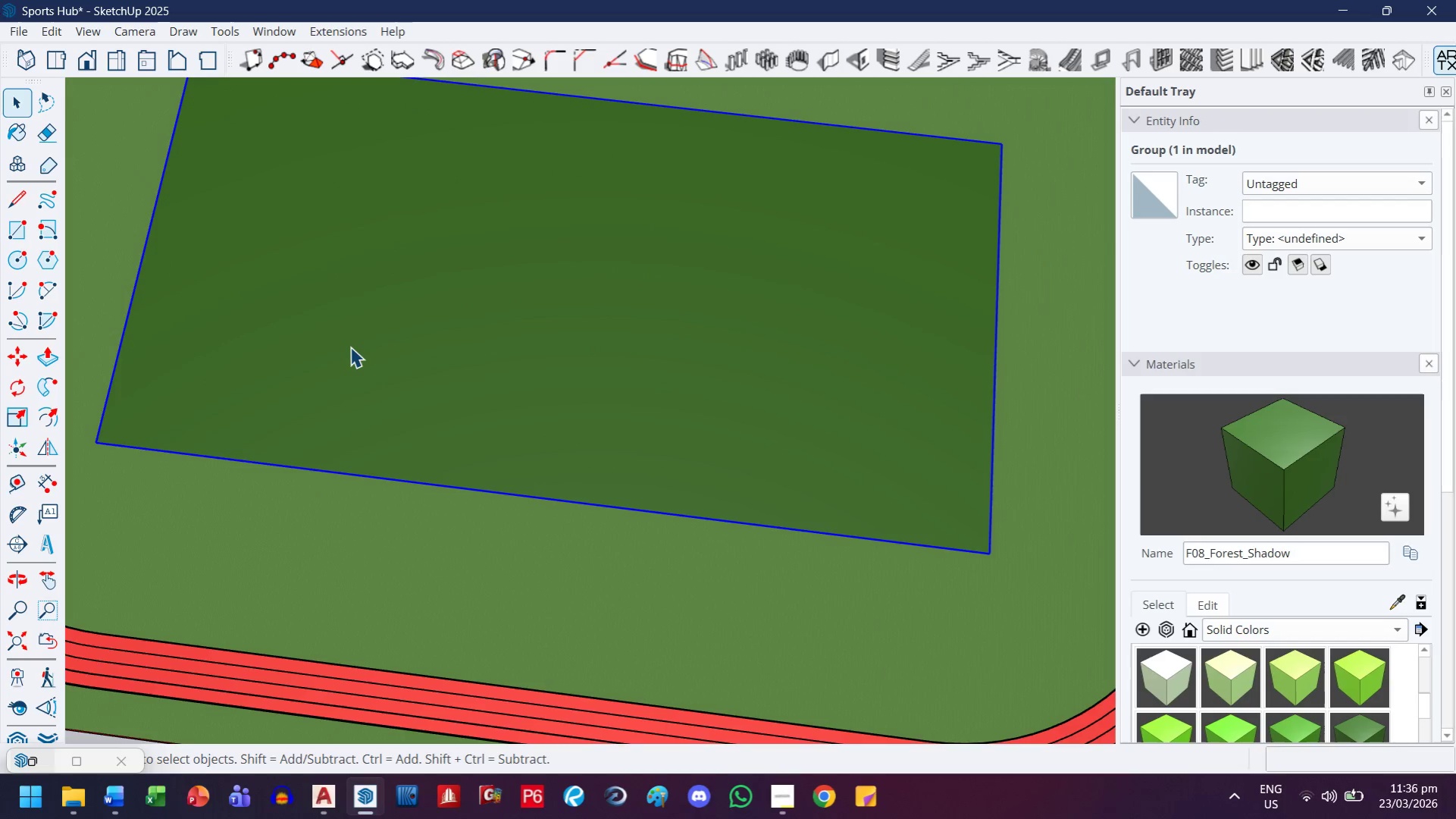 
double_click([347, 344])
 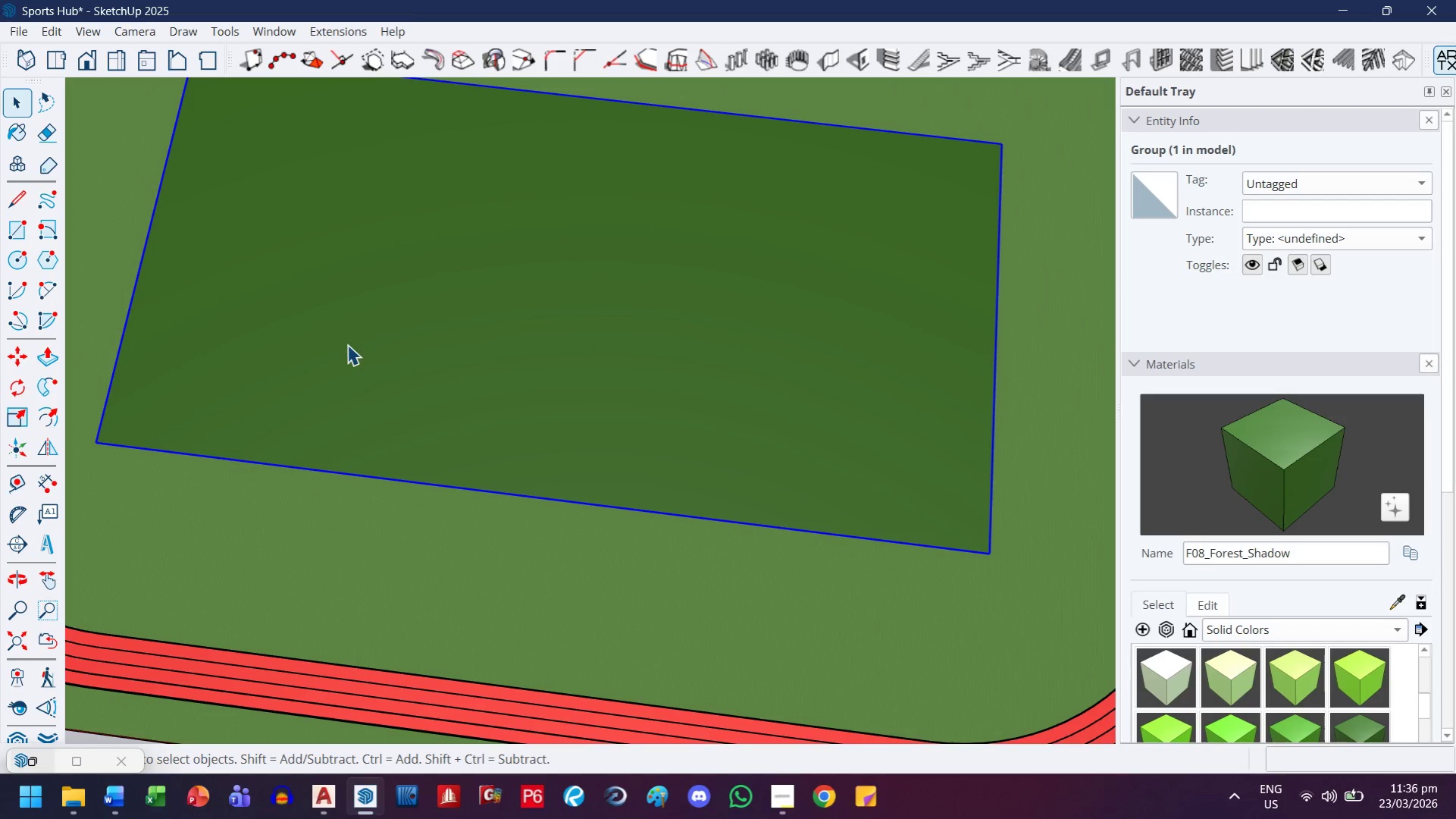 
triple_click([347, 344])
 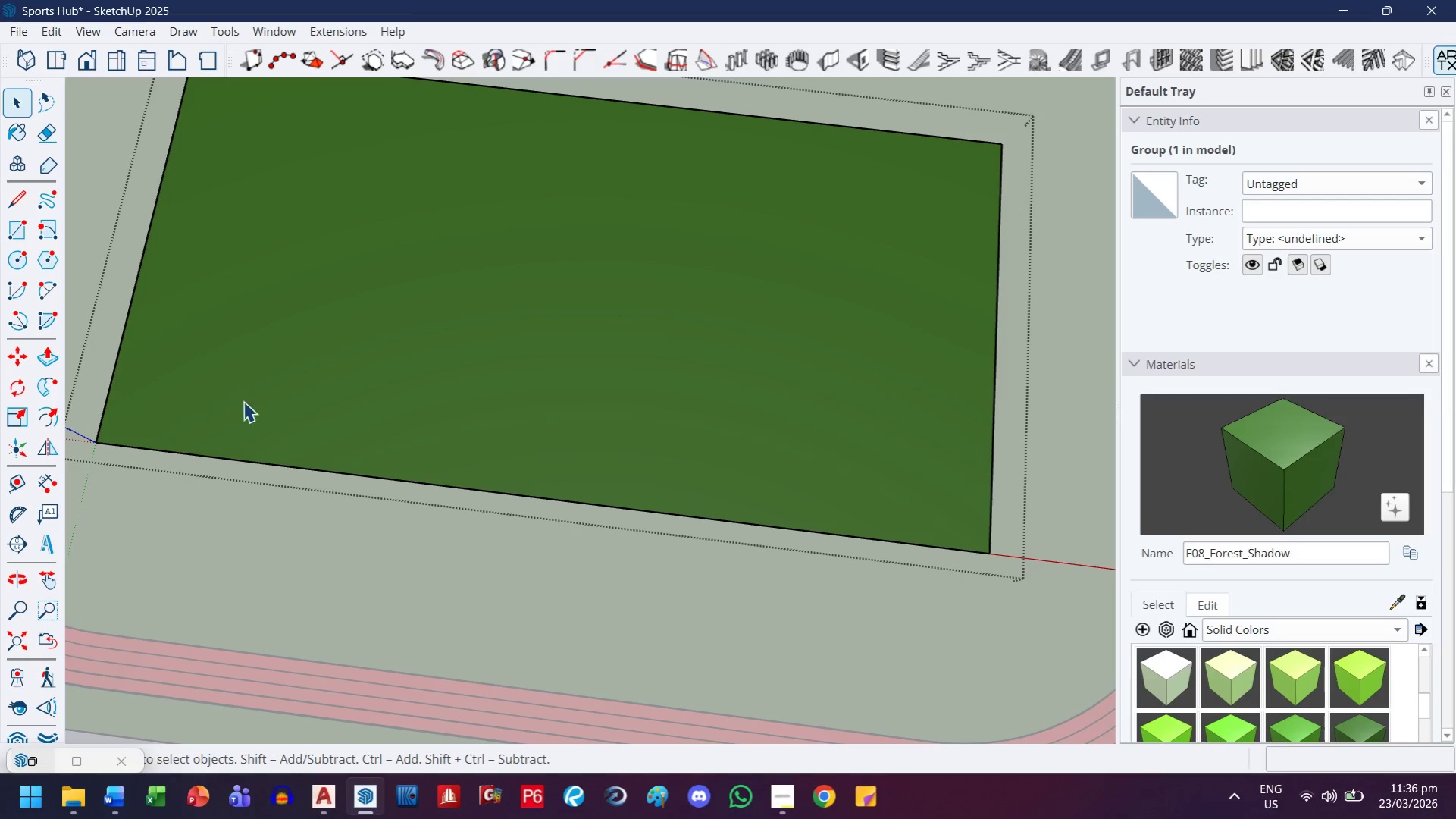 
scroll: coordinate [96, 448], scroll_direction: up, amount: 3.0
 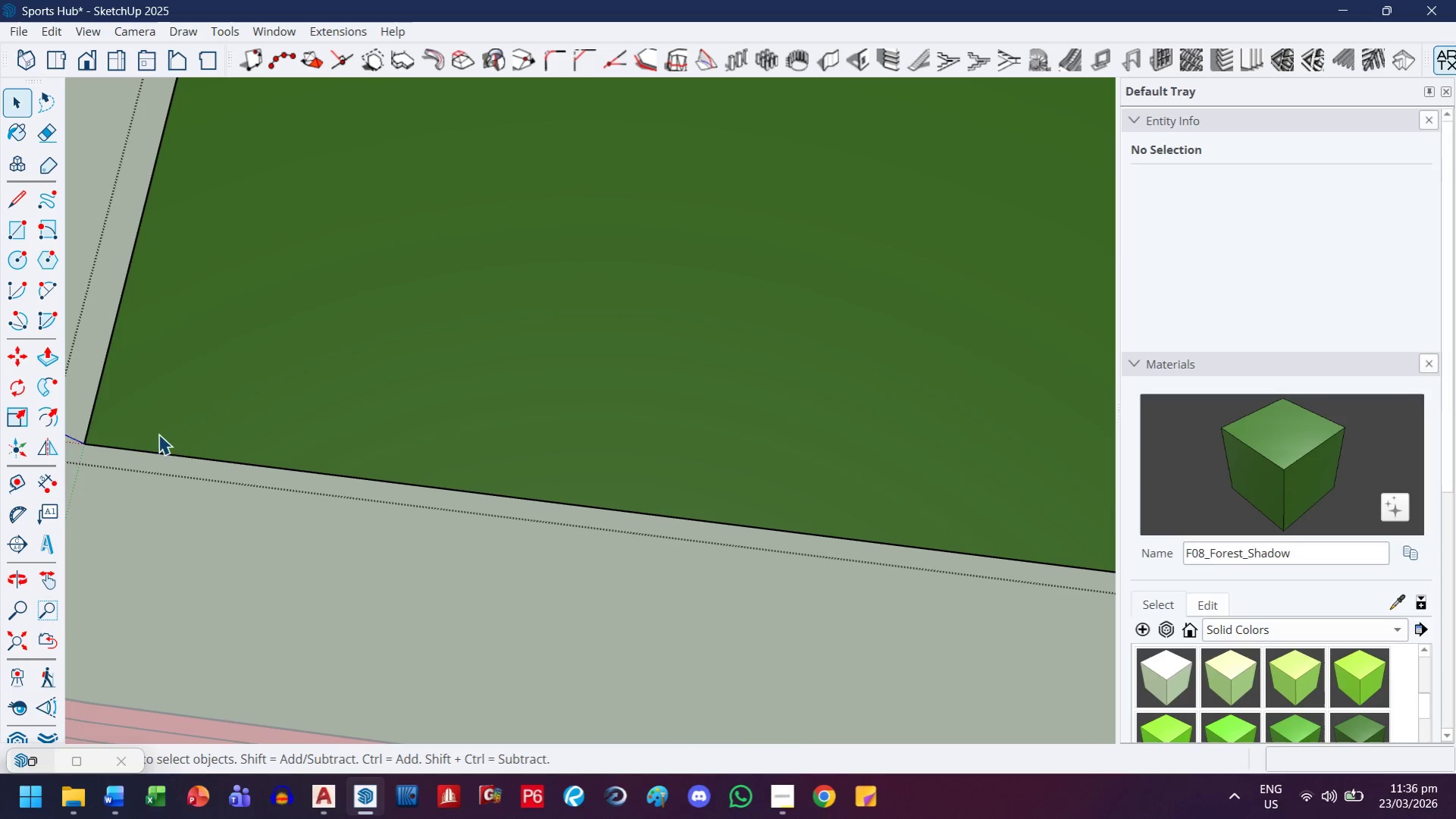 
key(H)
 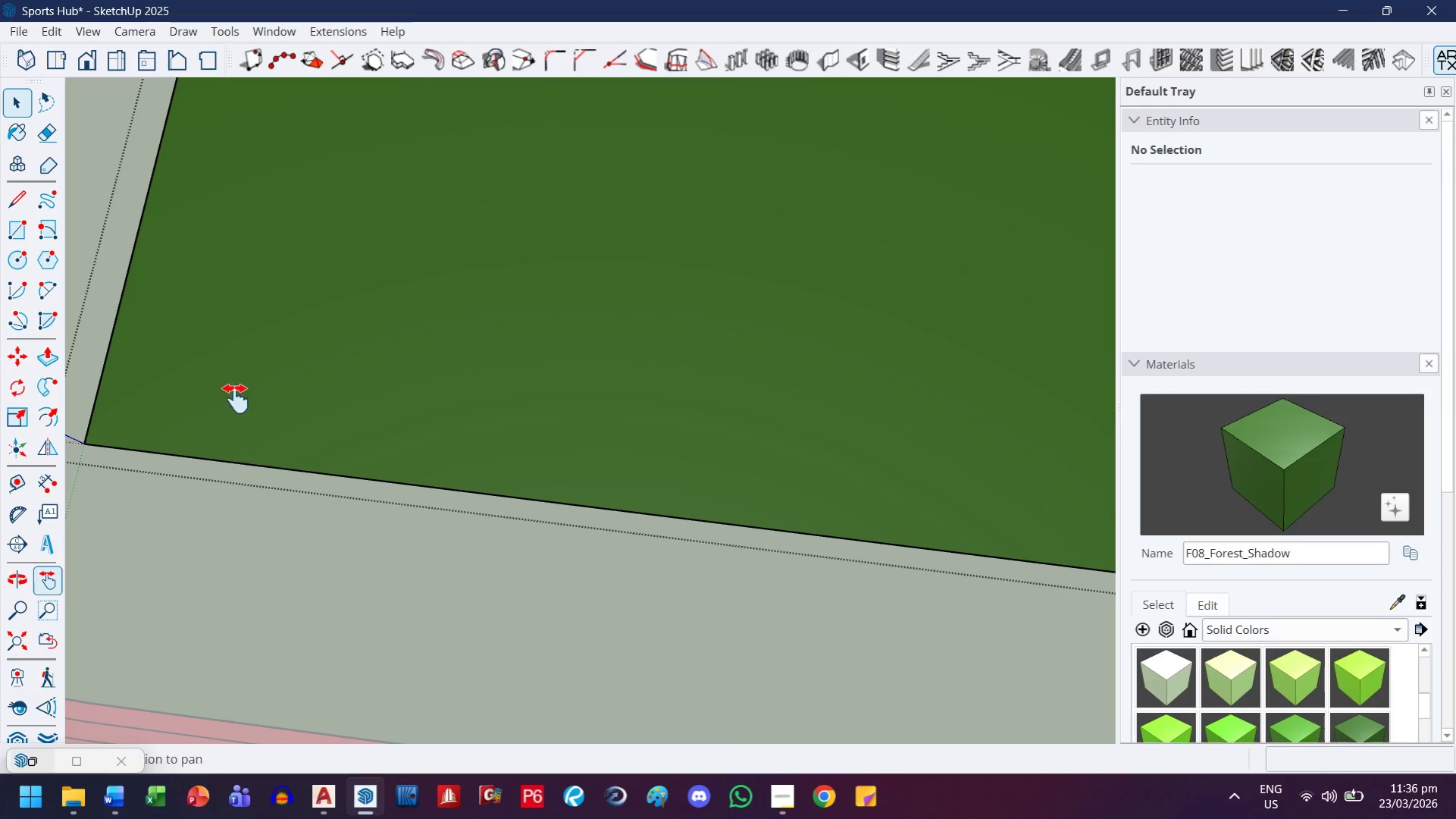 
left_click_drag(start_coordinate=[238, 399], to_coordinate=[609, 440])
 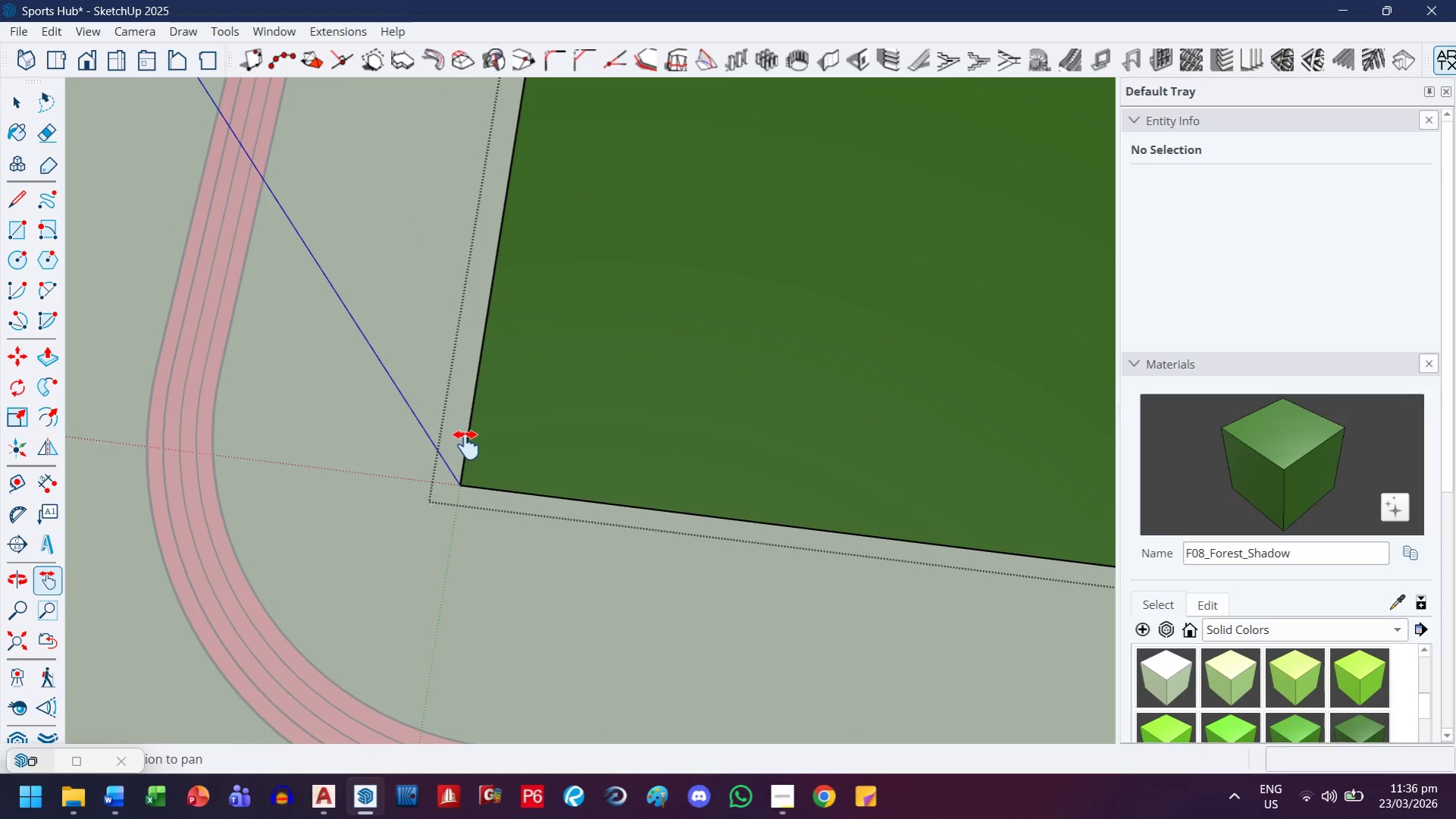 
scroll: coordinate [466, 444], scroll_direction: up, amount: 3.0
 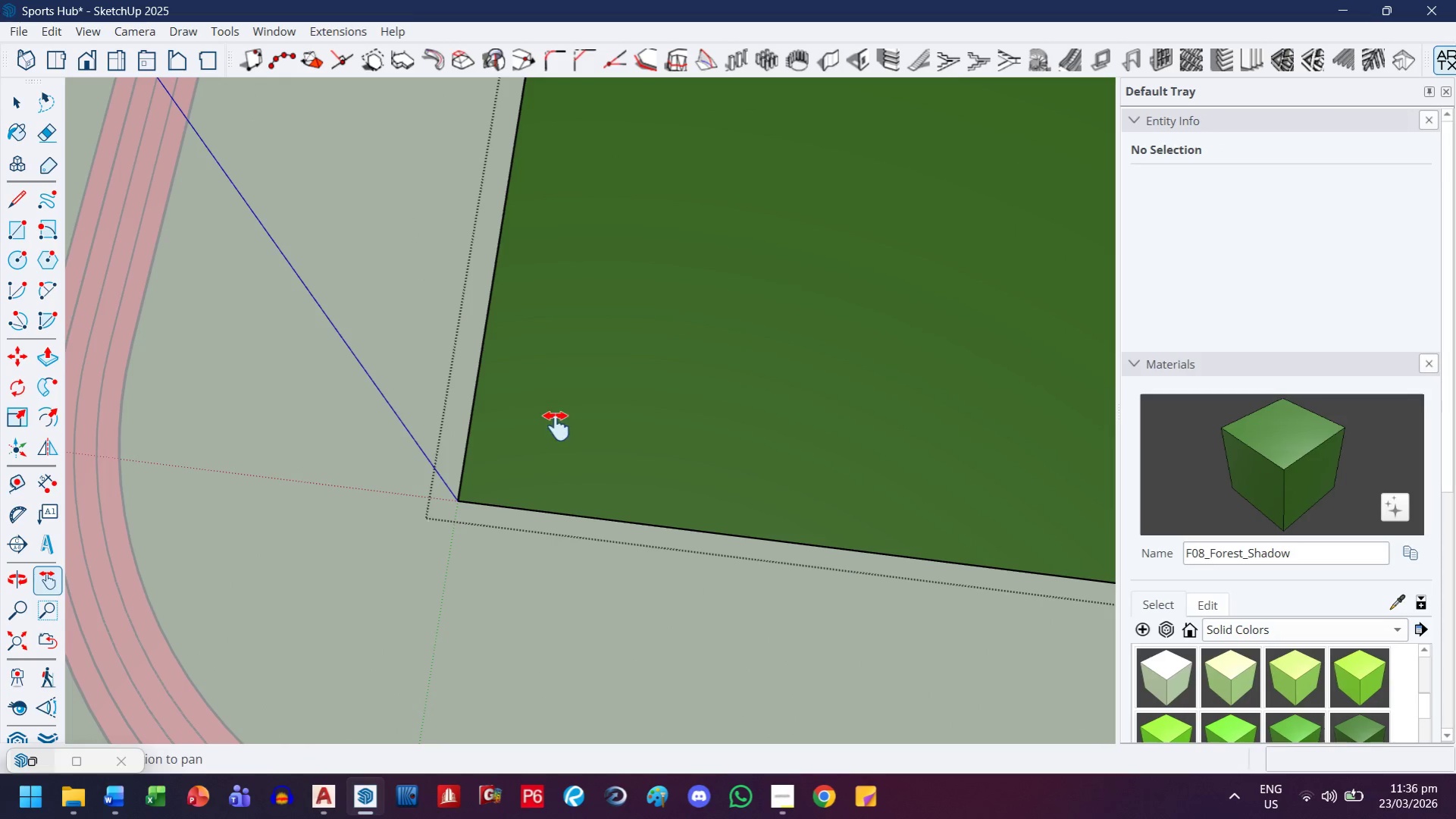 
key(P)
 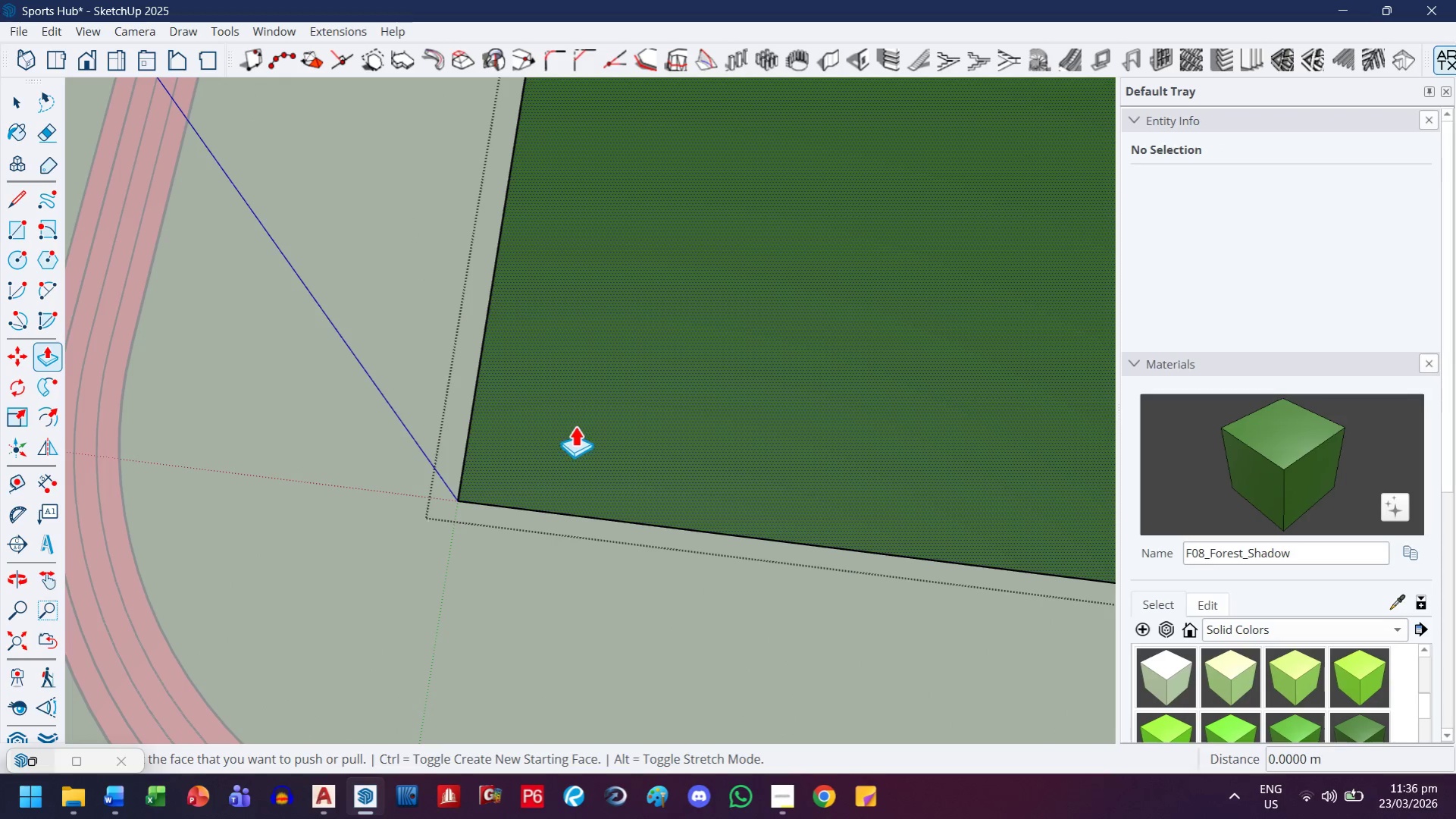 
left_click([575, 425])
 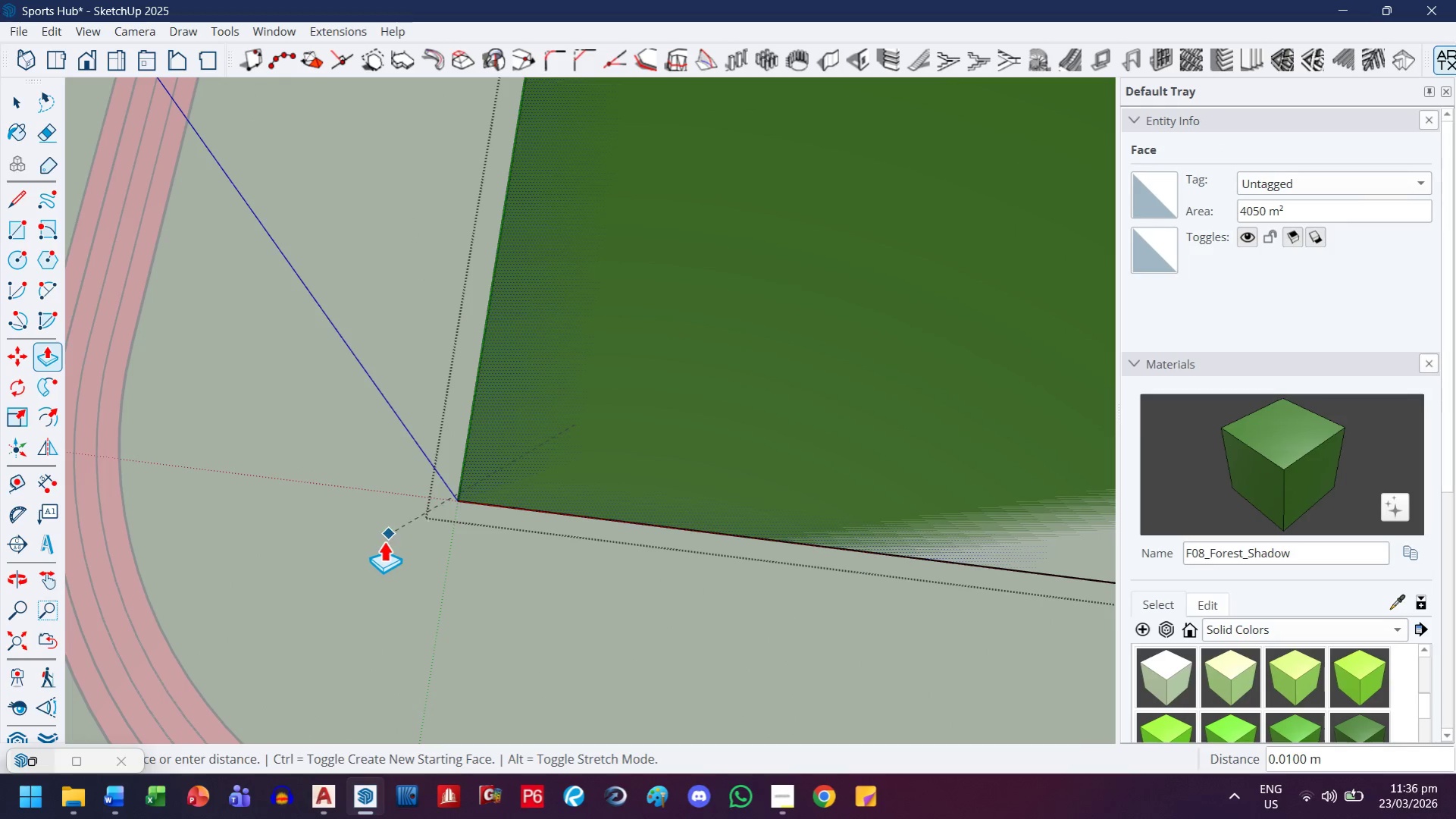 
left_click([366, 547])
 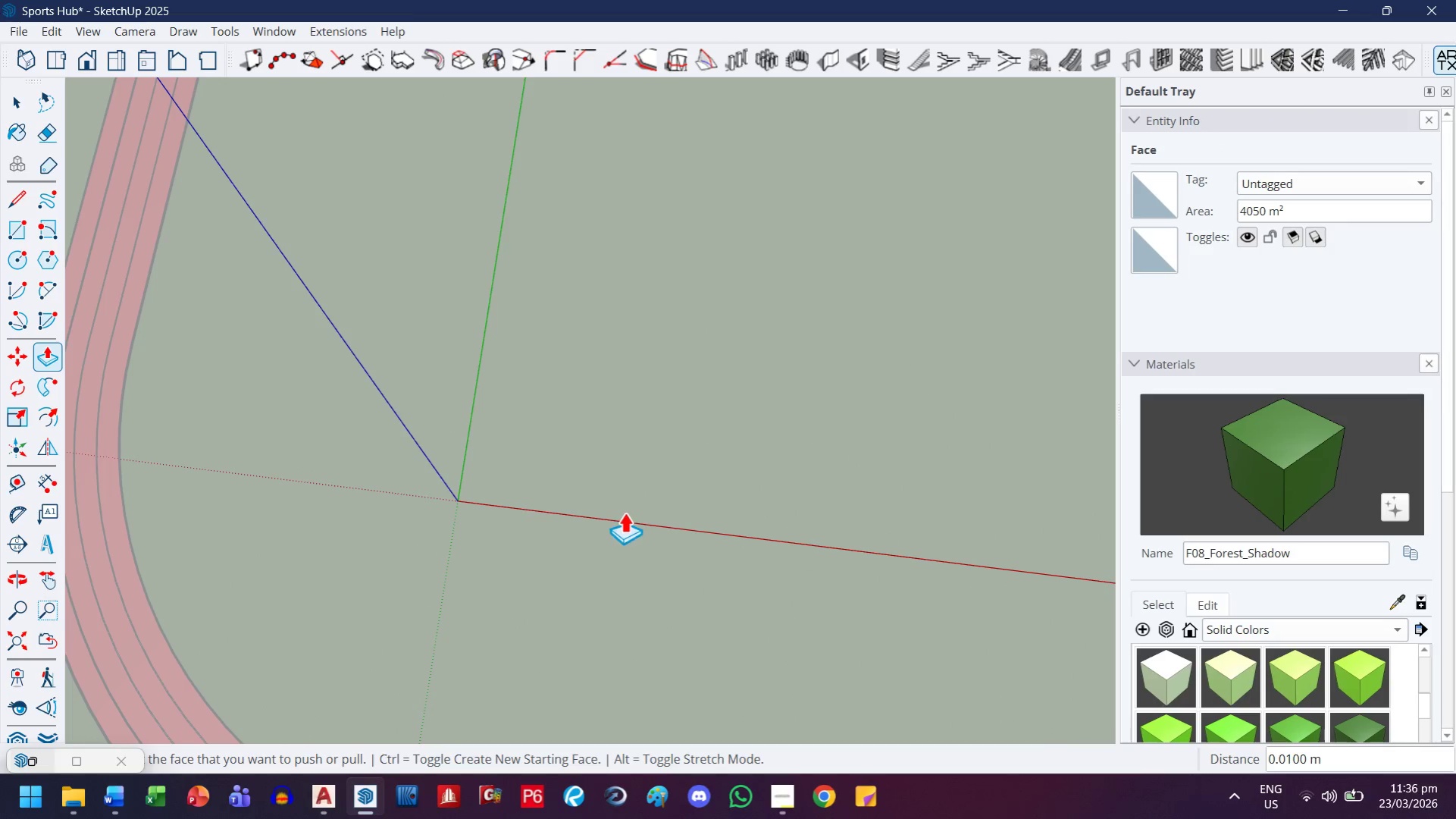 
key(Control+ControlLeft)
 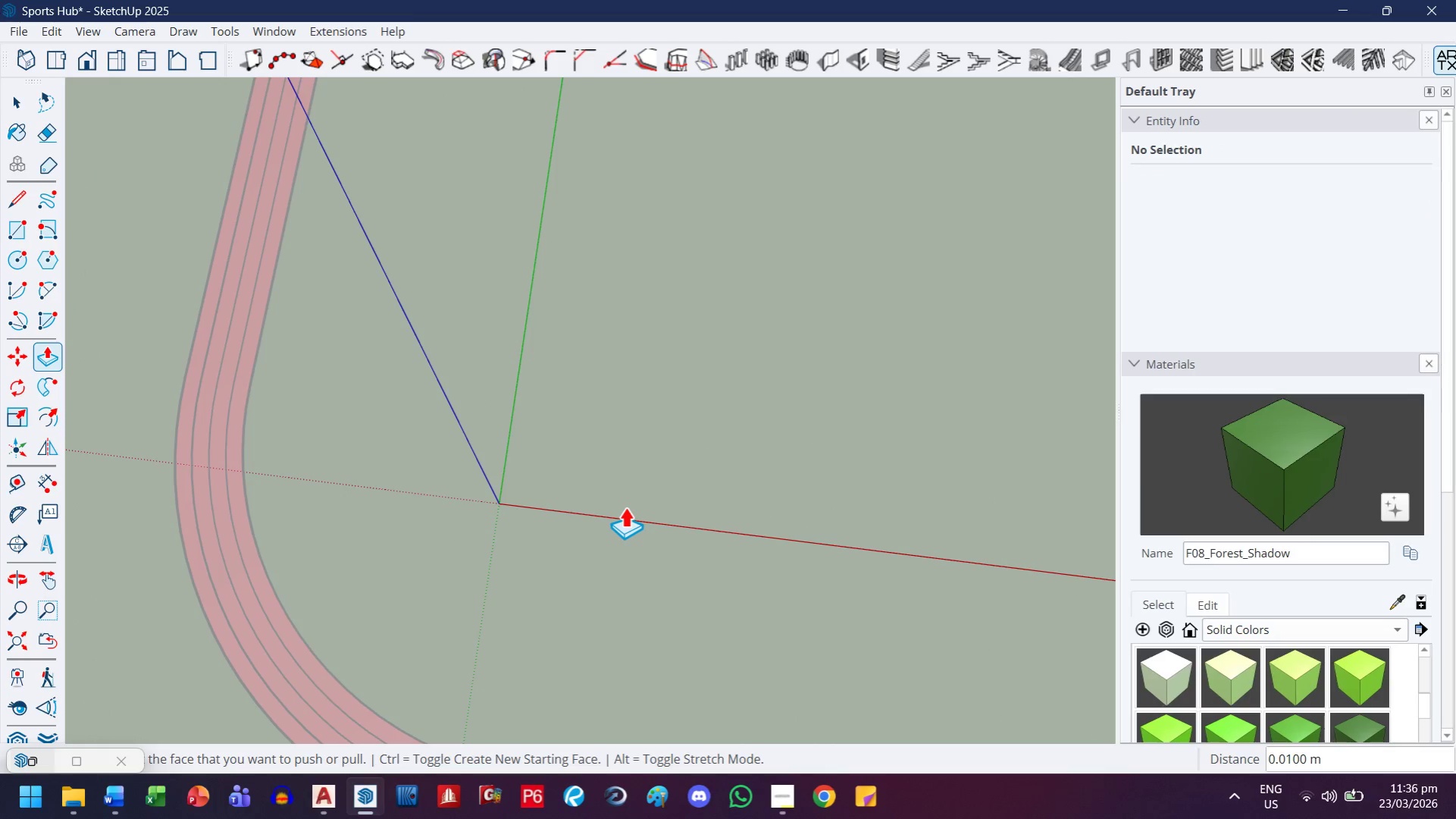 
key(Control+Z)
 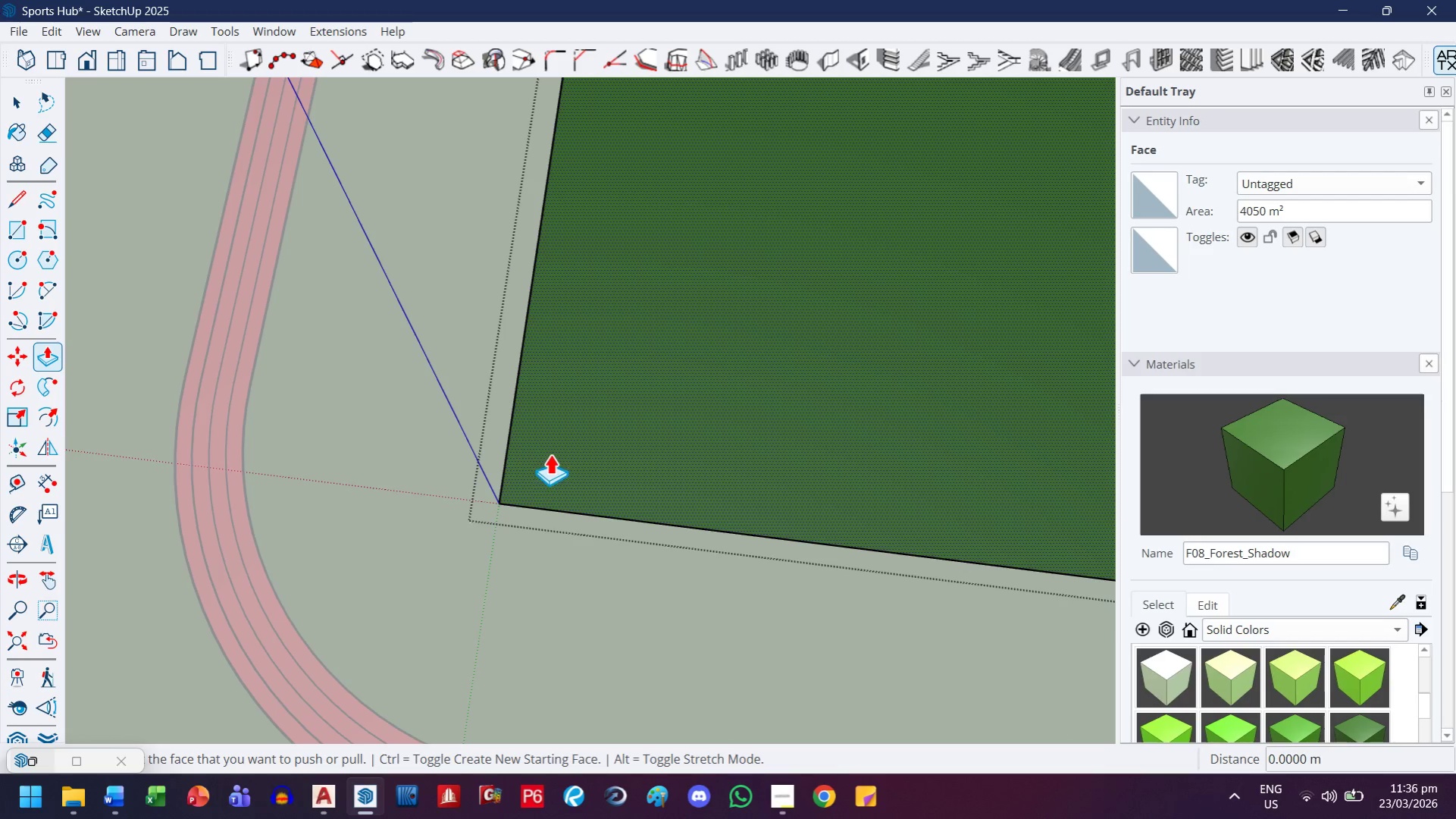 
scroll: coordinate [624, 511], scroll_direction: down, amount: 3.0
 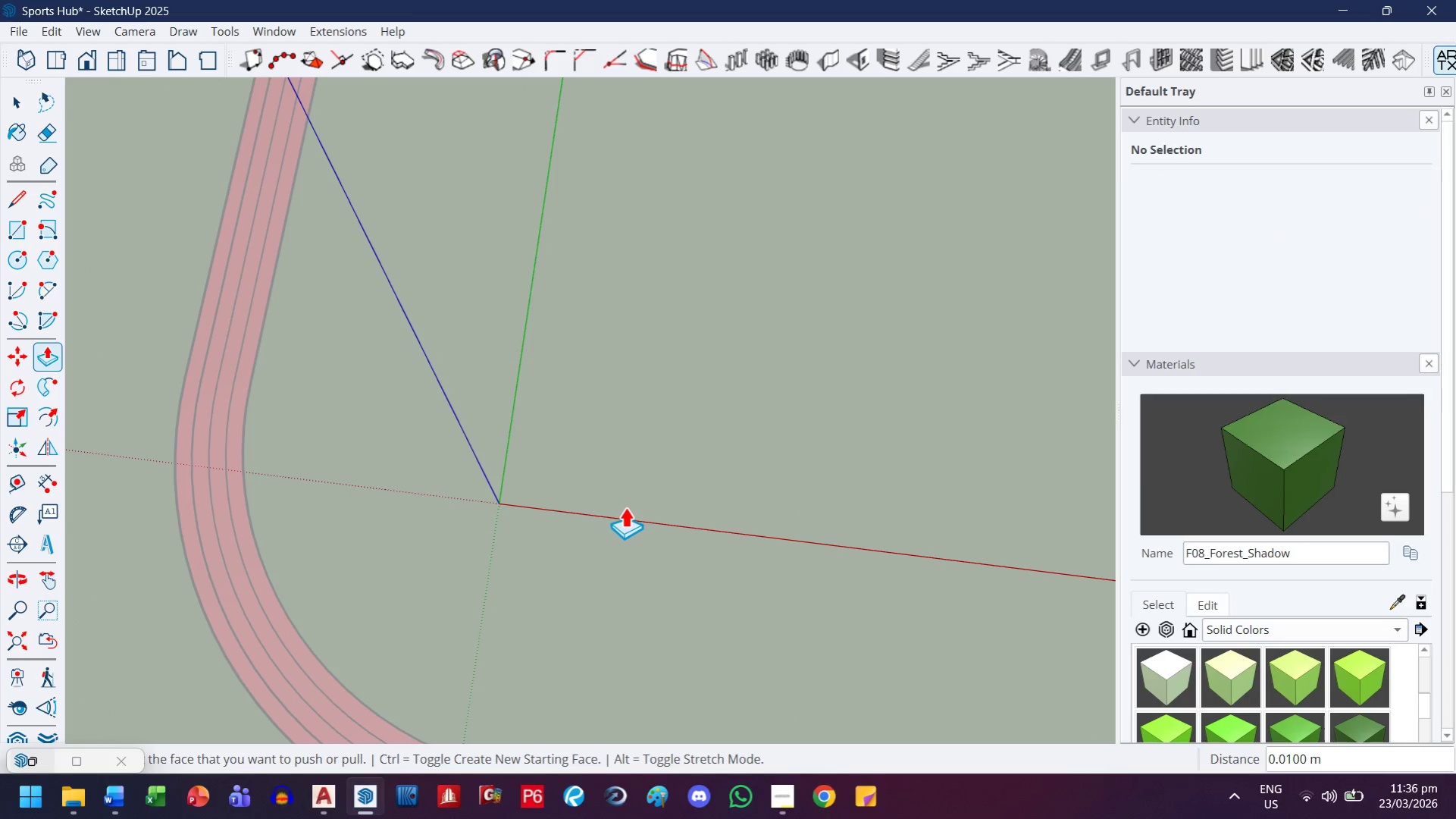 
key(Escape)
 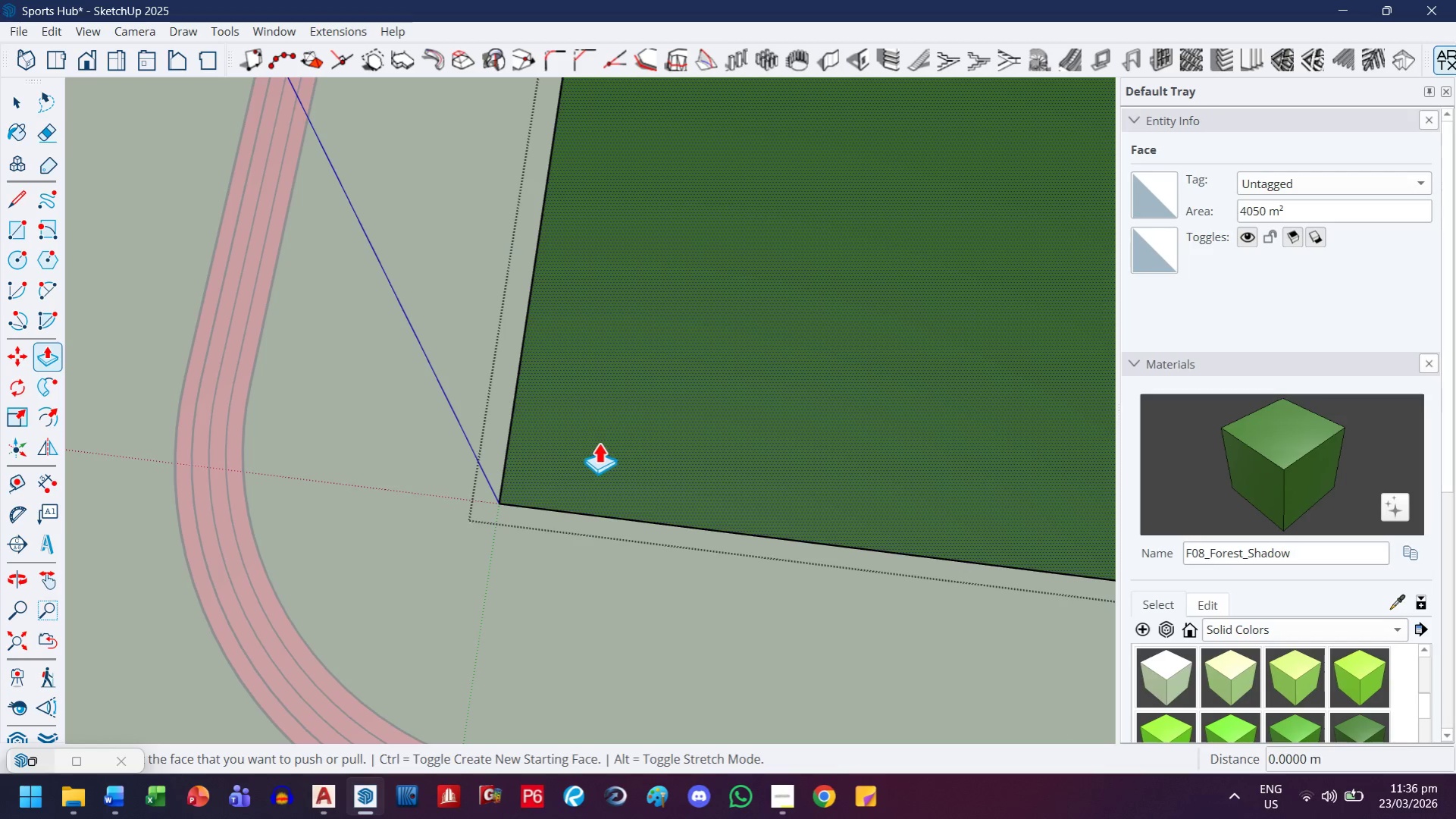 
key(Escape)
 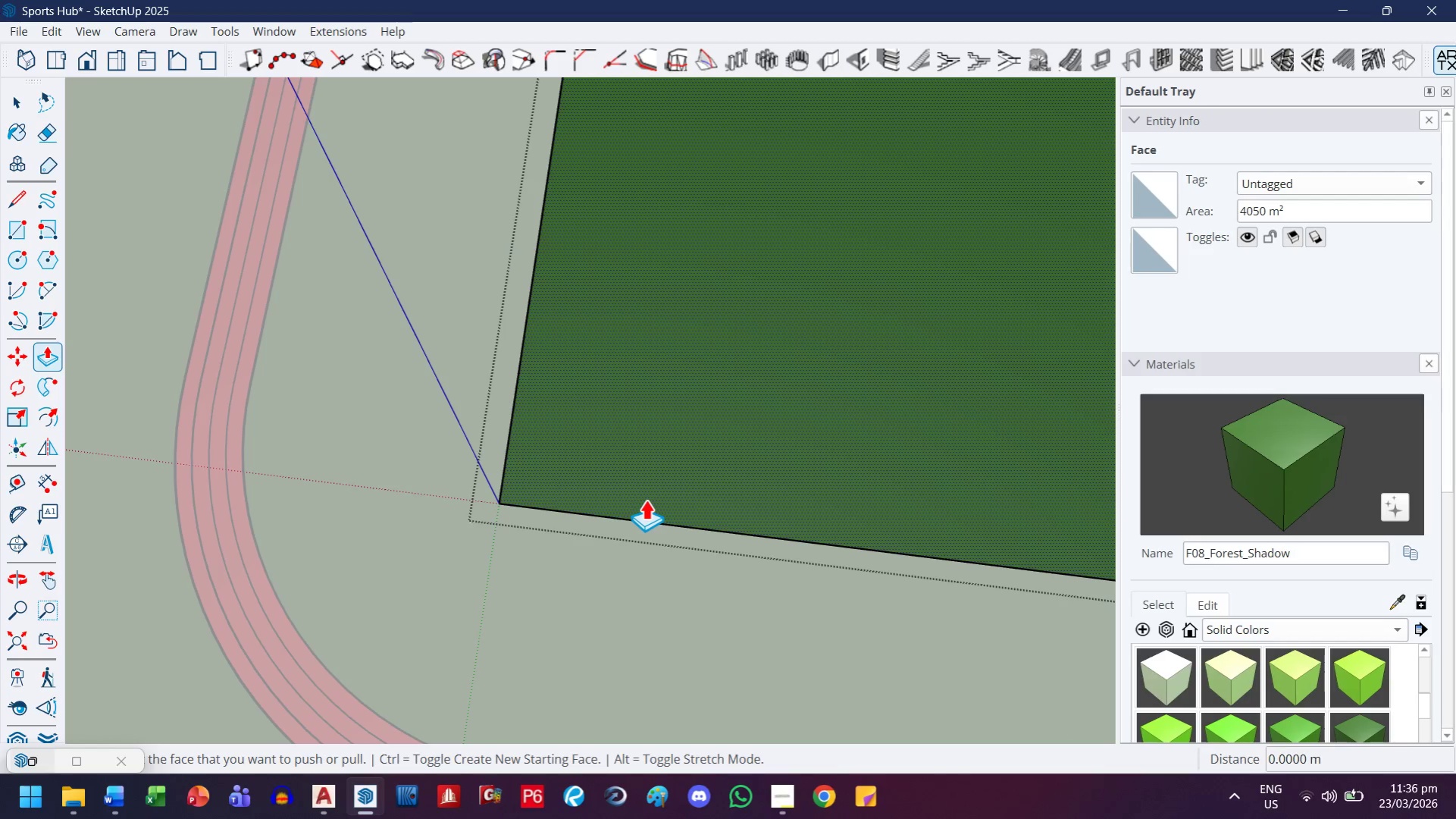 
key(Control+V)
 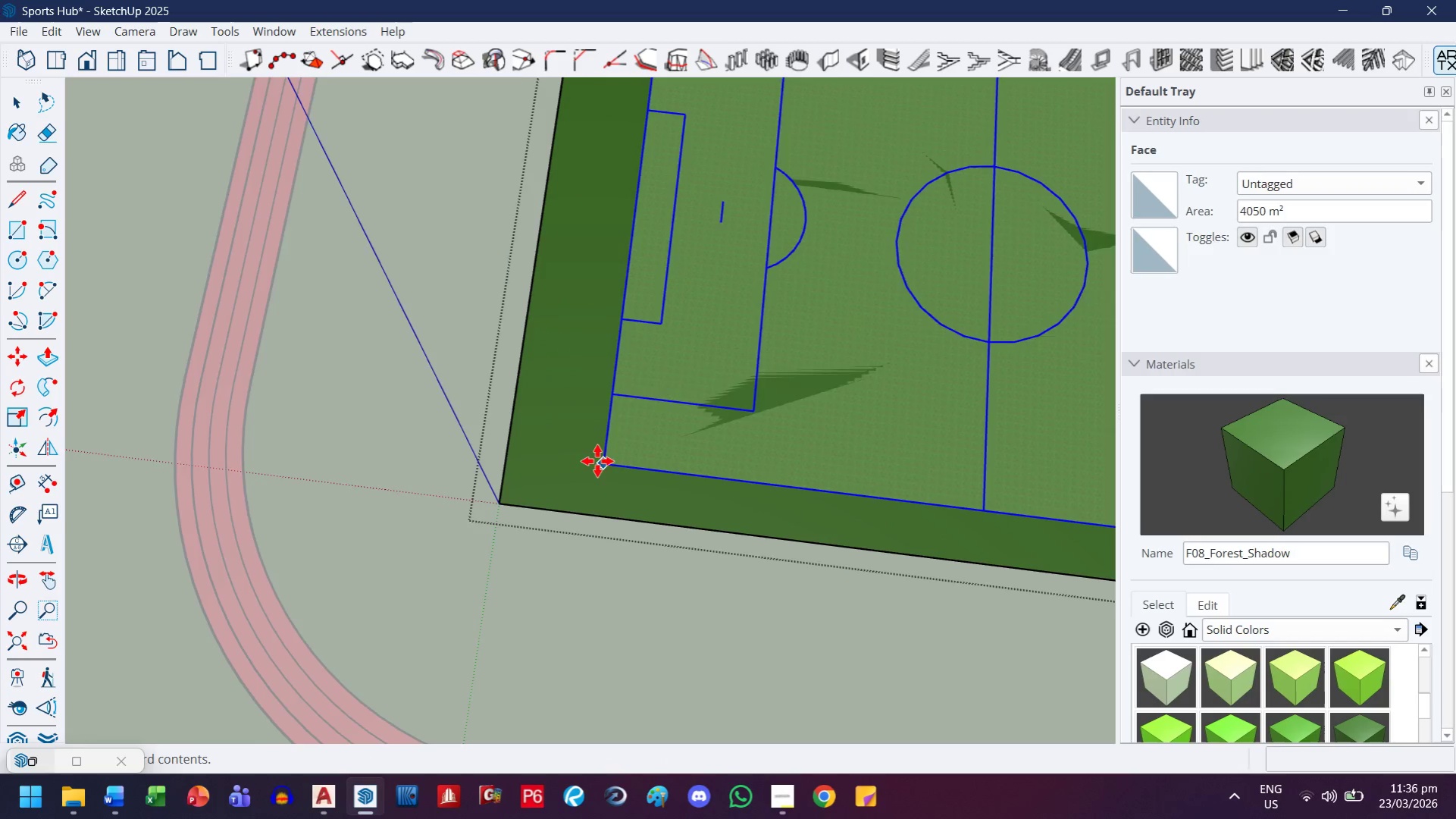 
scroll: coordinate [446, 522], scroll_direction: up, amount: 10.0
 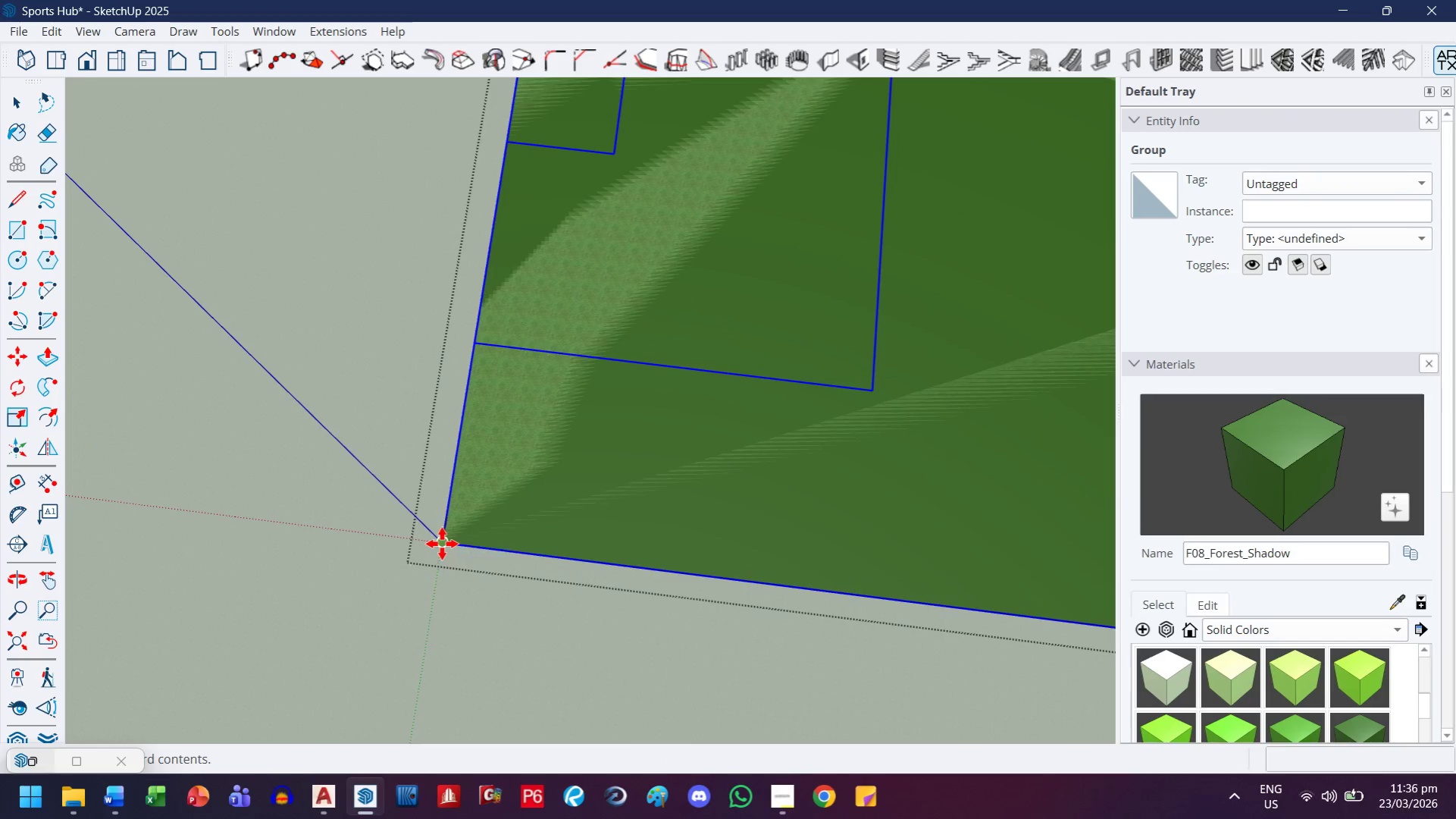 
key(H)
 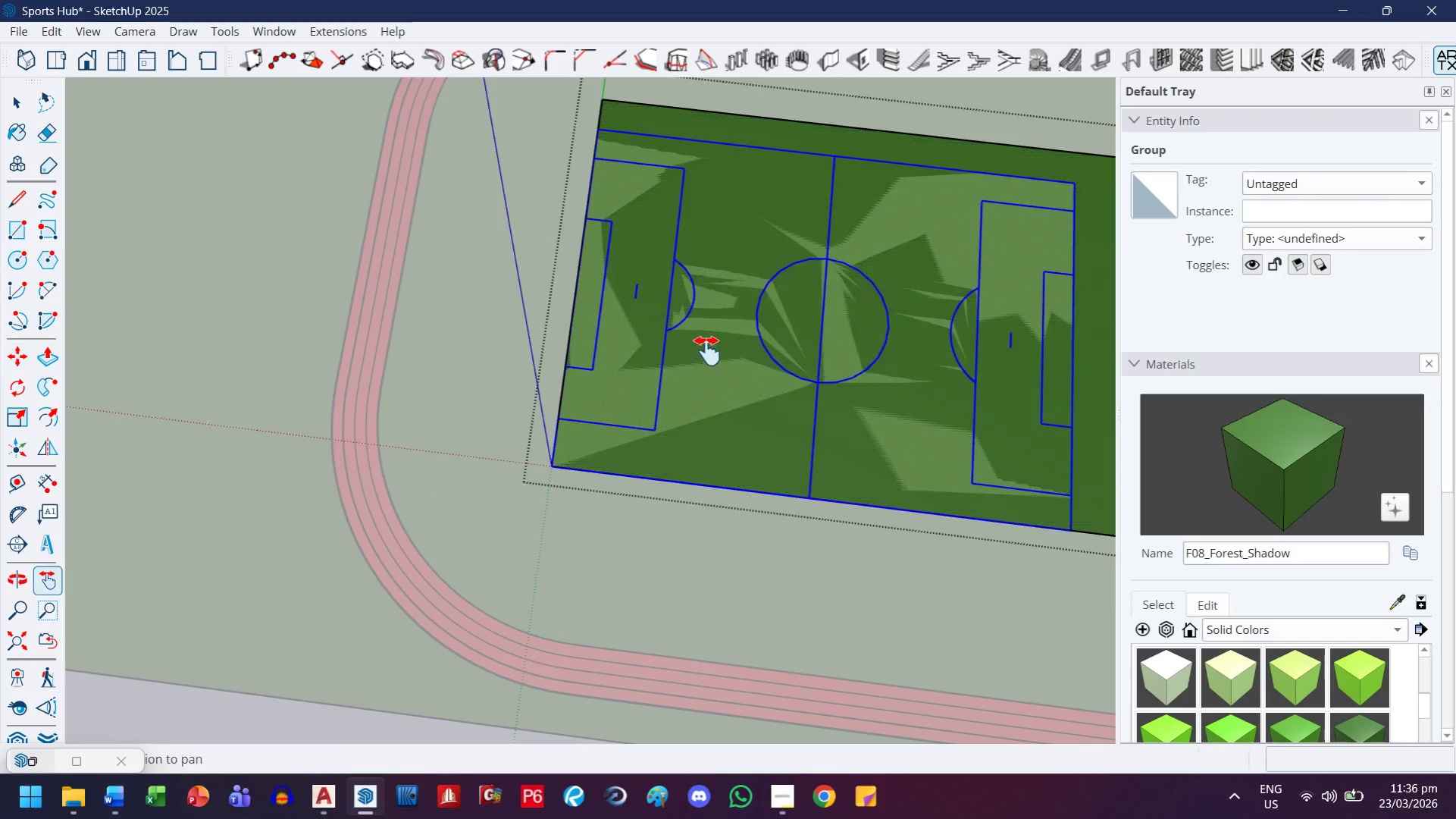 
left_click_drag(start_coordinate=[707, 350], to_coordinate=[83, 406])
 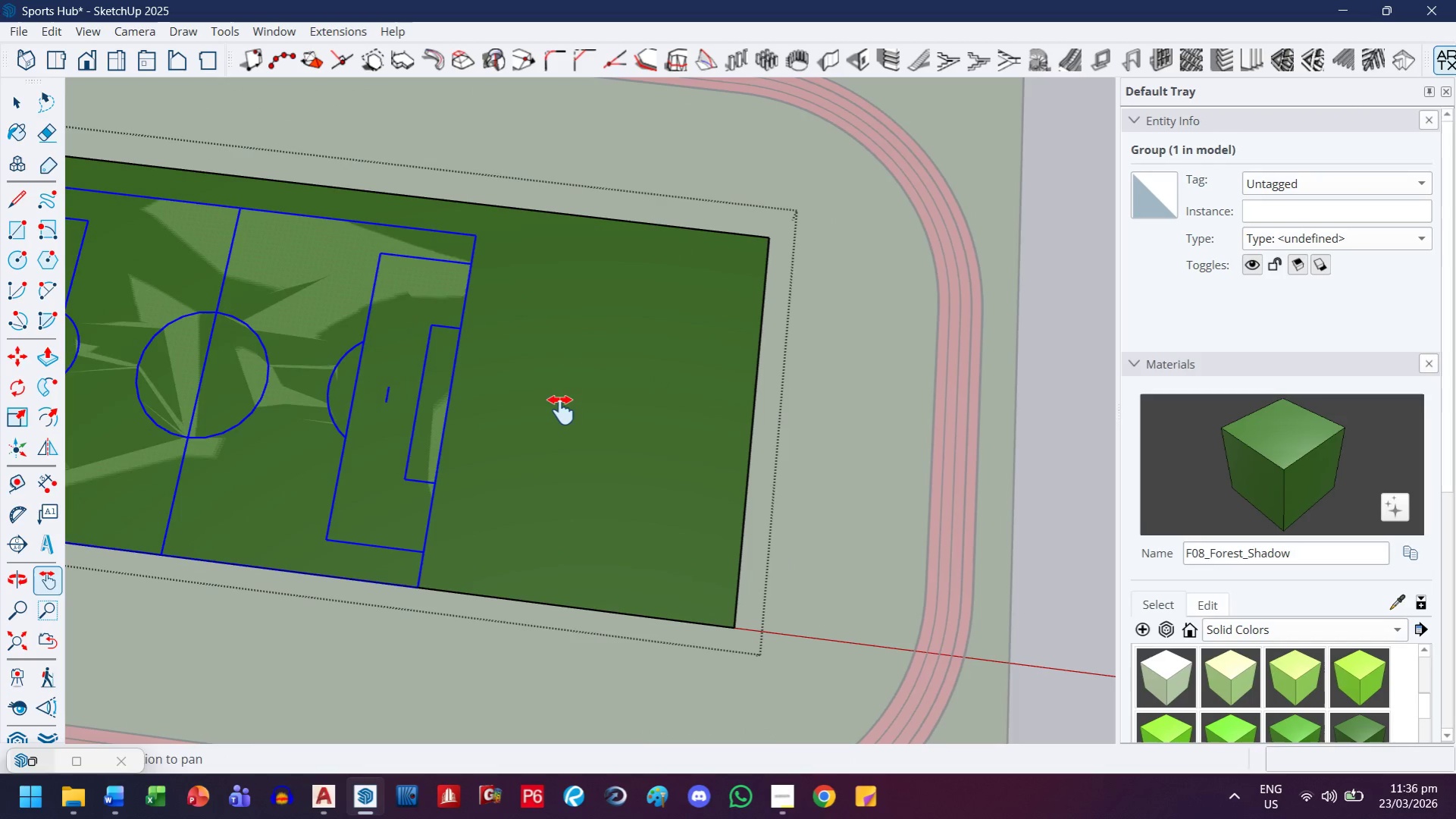 
scroll: coordinate [584, 444], scroll_direction: down, amount: 18.0
 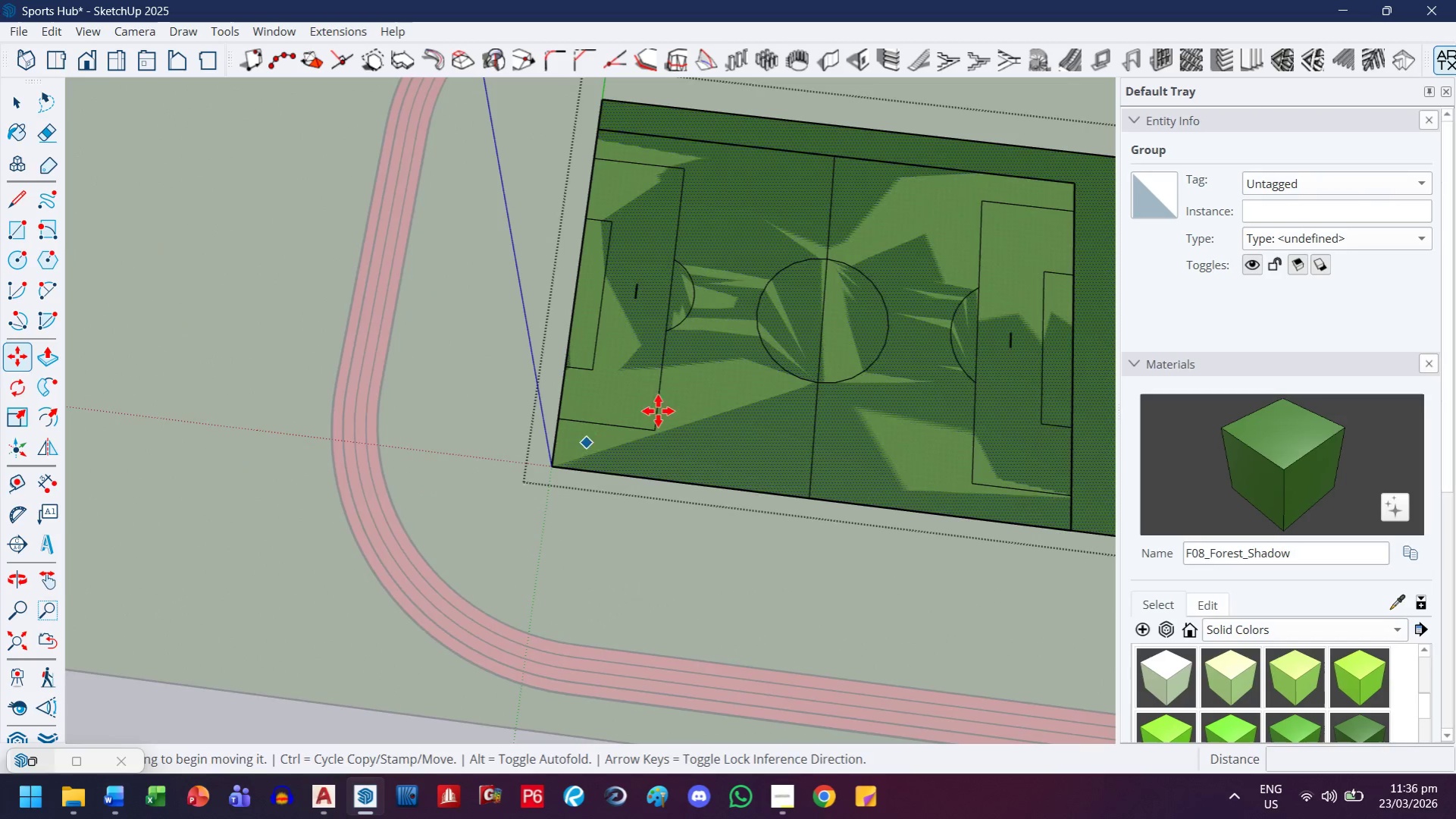 
key(S)
 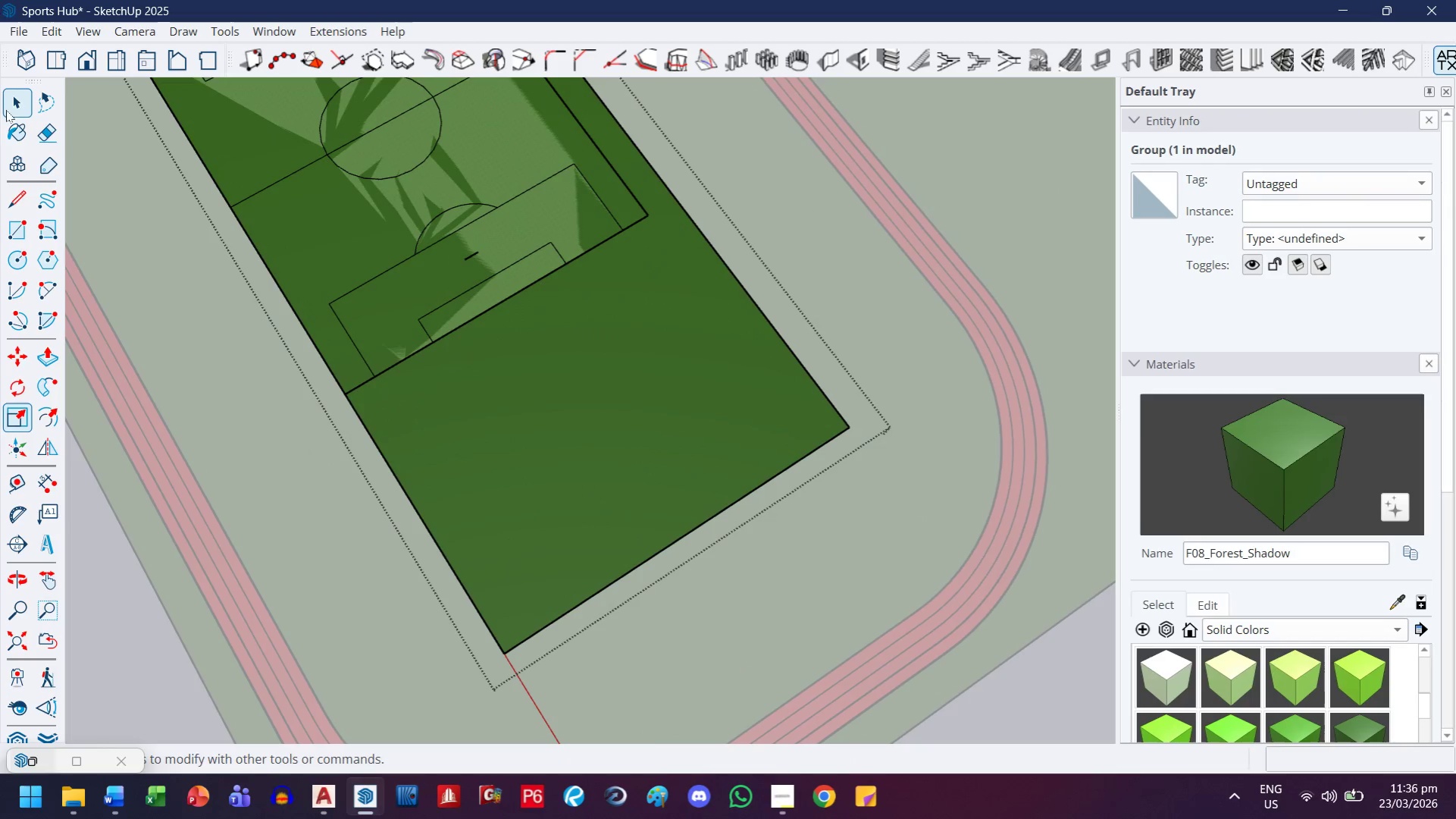 
double_click([476, 277])
 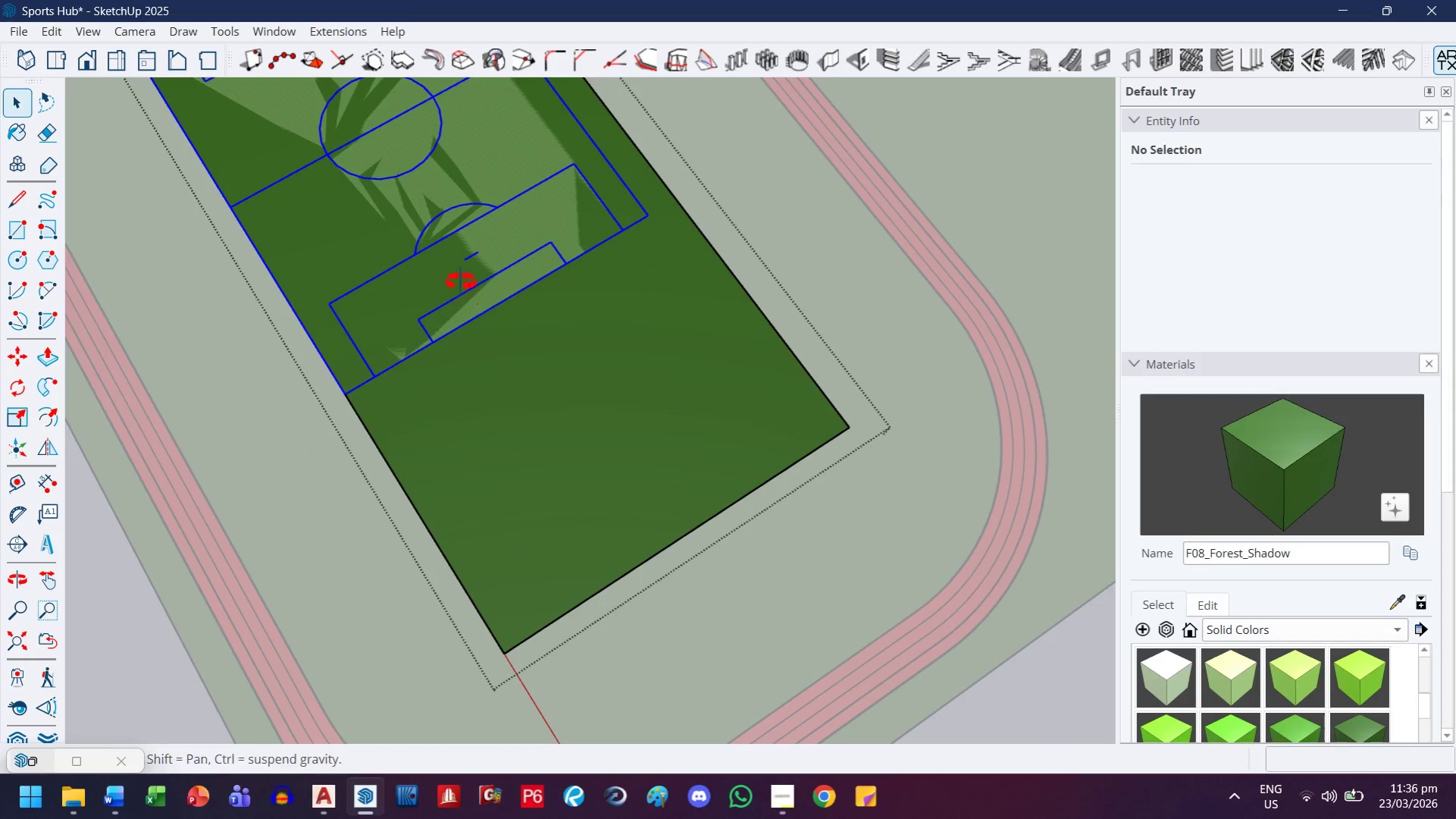 
key(S)
 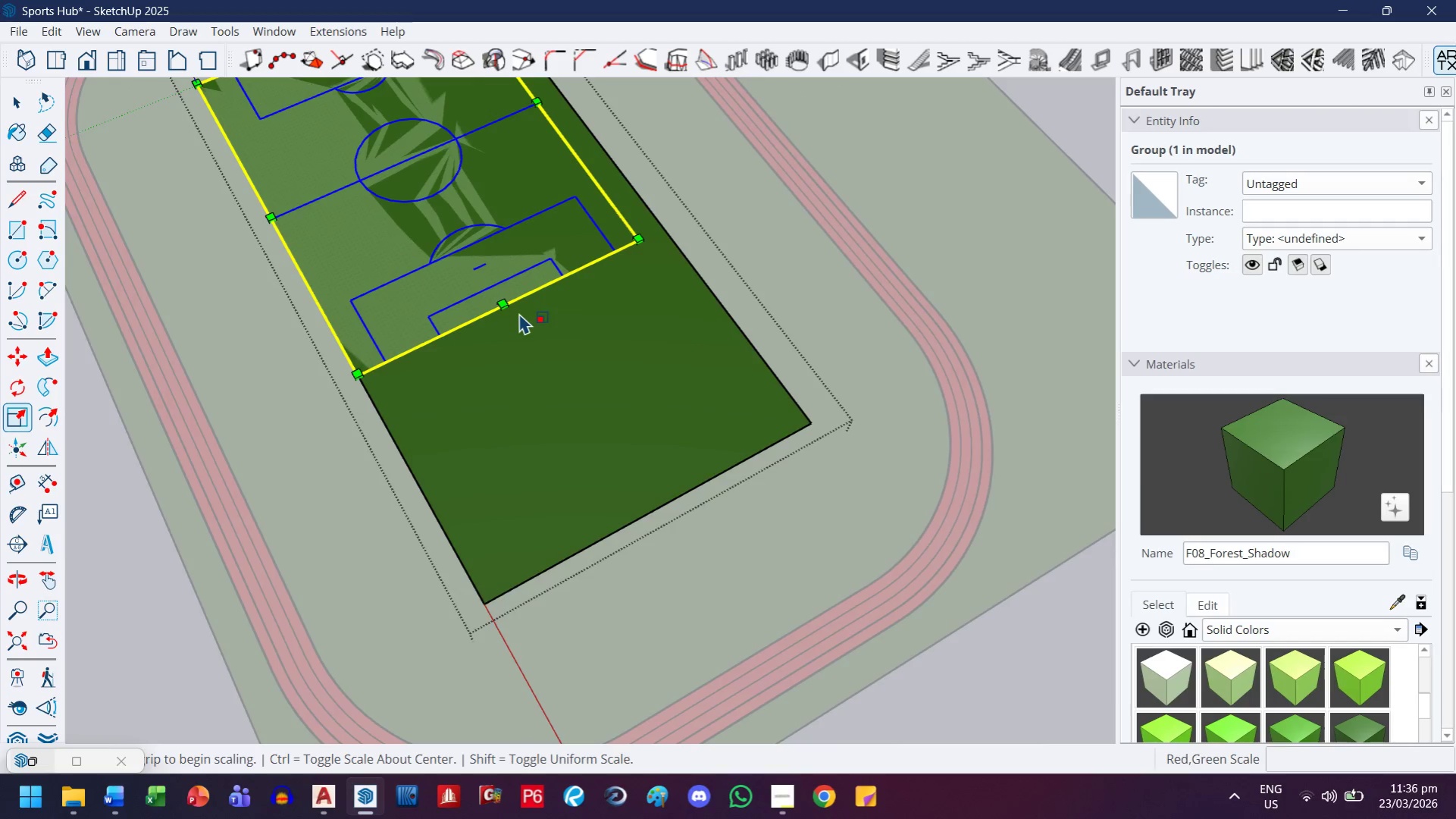 
scroll: coordinate [447, 230], scroll_direction: down, amount: 1.0
 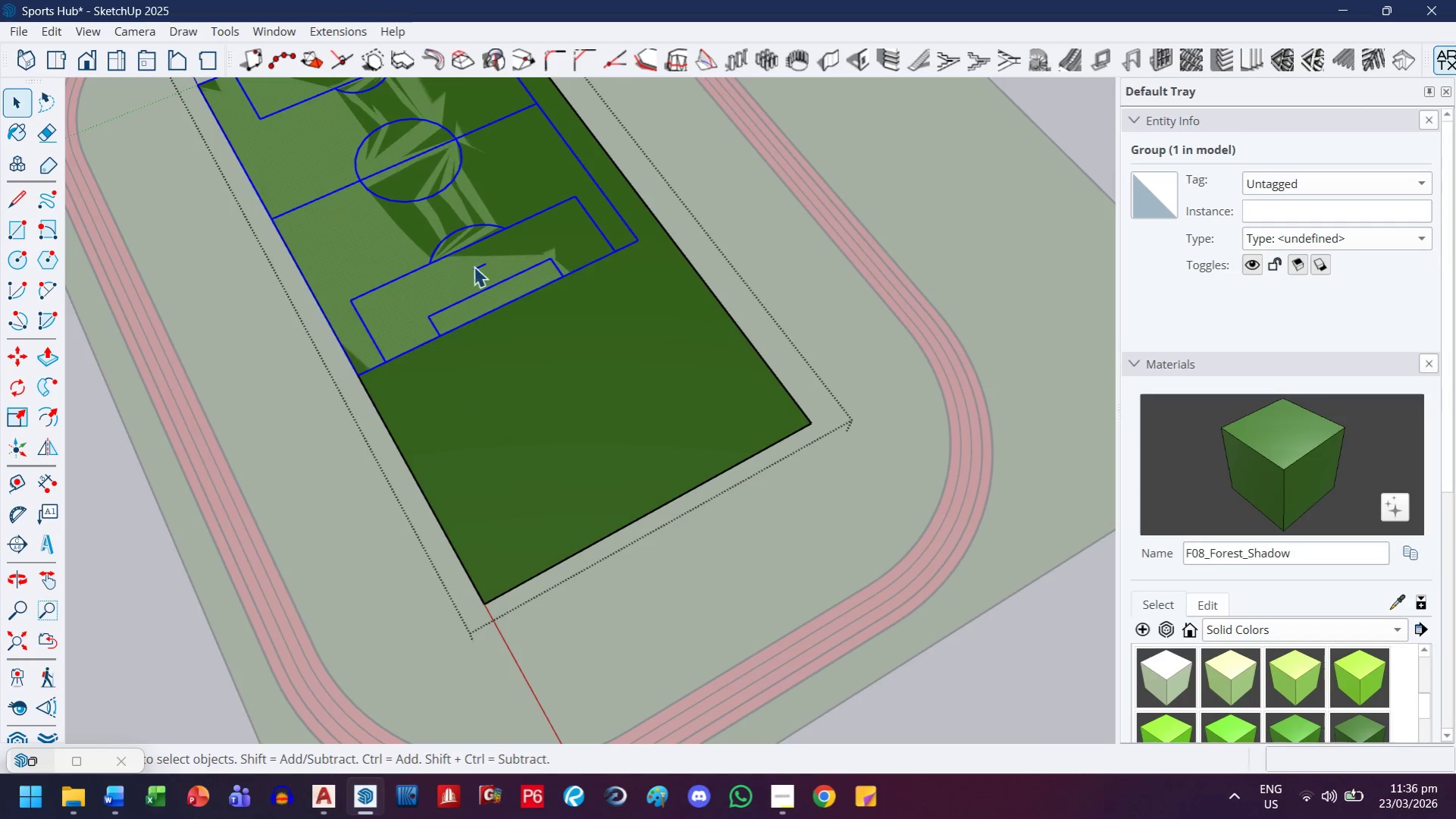 
scroll: coordinate [476, 325], scroll_direction: up, amount: 8.0
 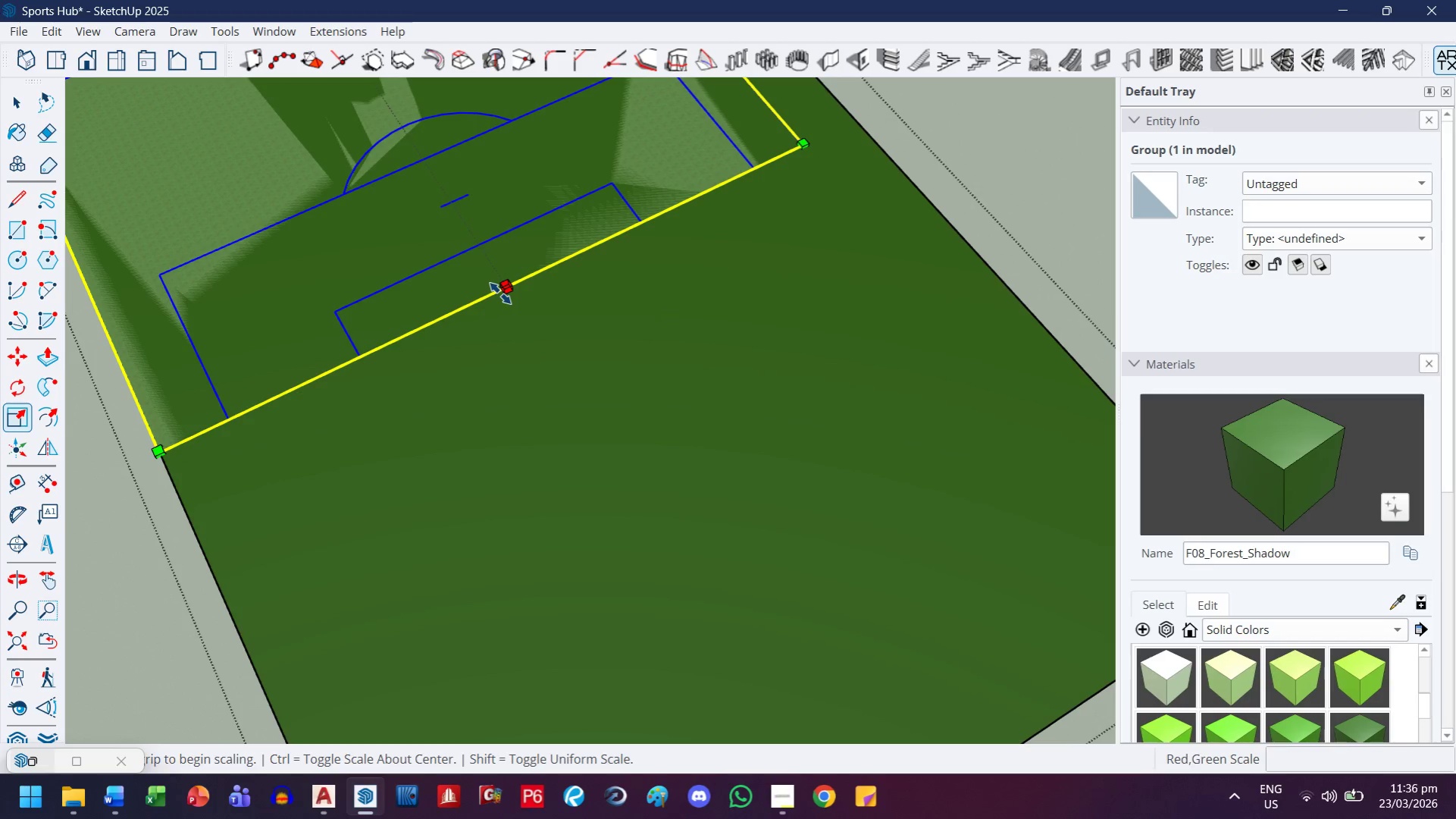 
key(K)
 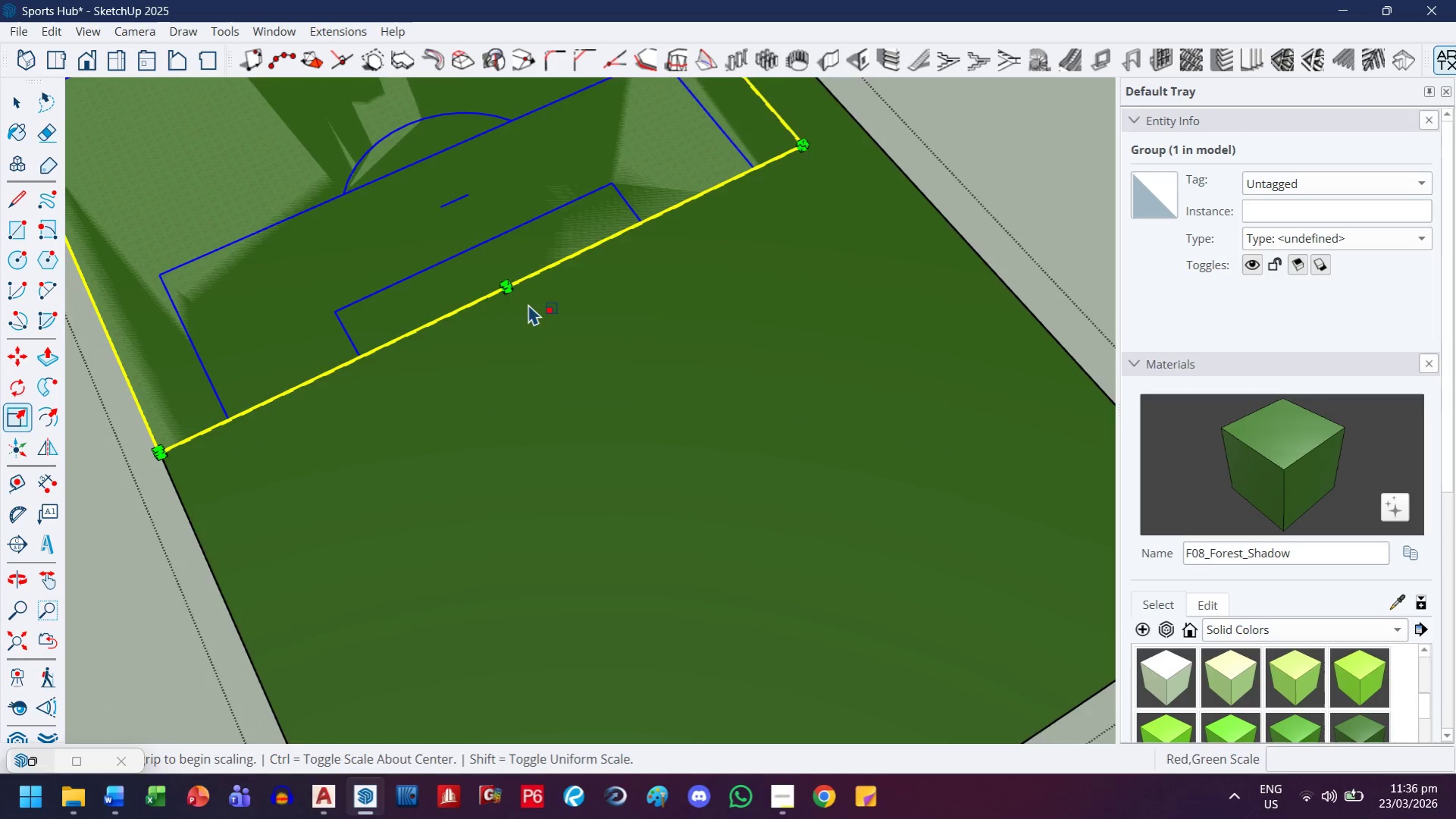 
scroll: coordinate [466, 267], scroll_direction: up, amount: 30.0
 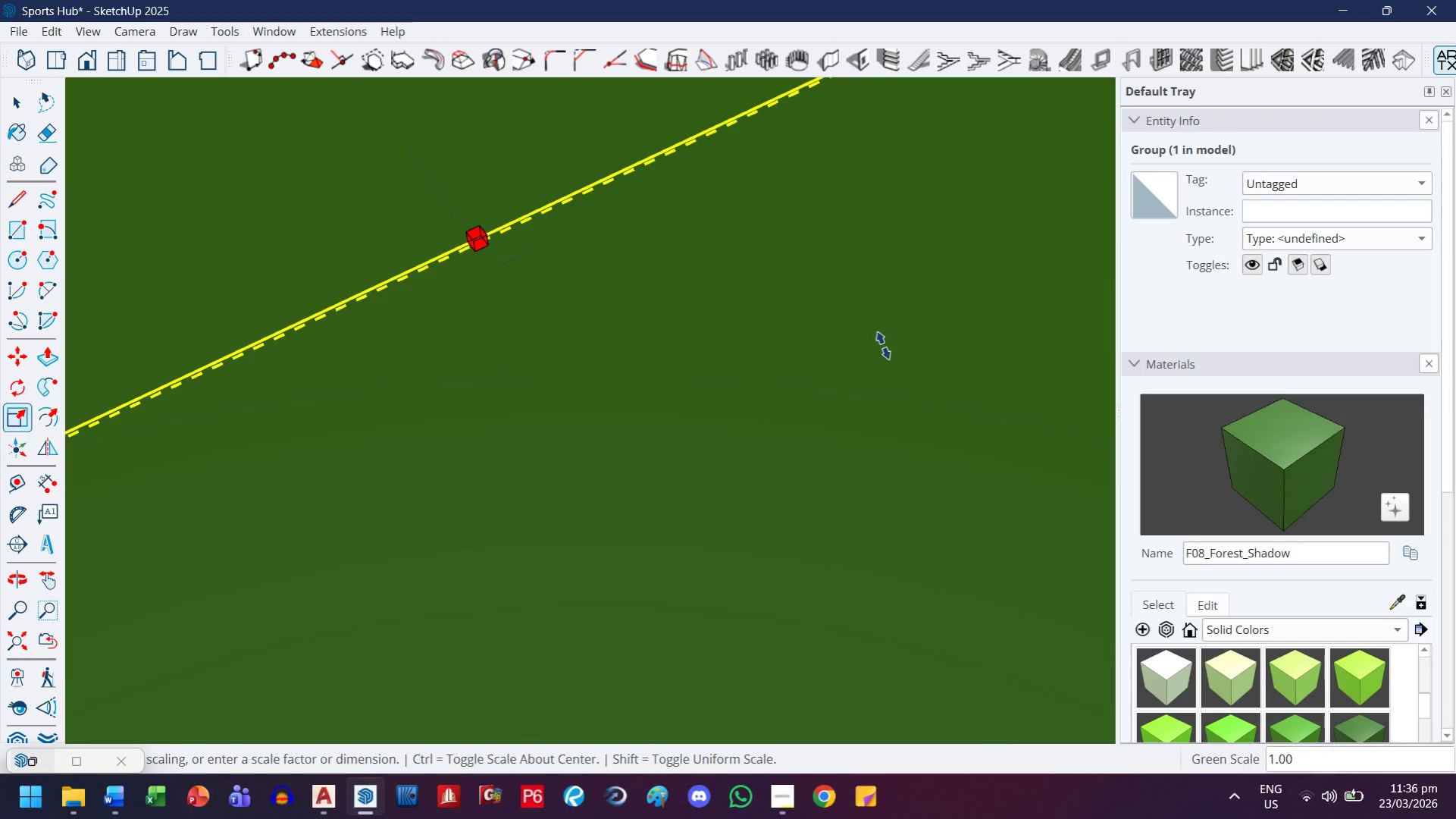 
key(H)
 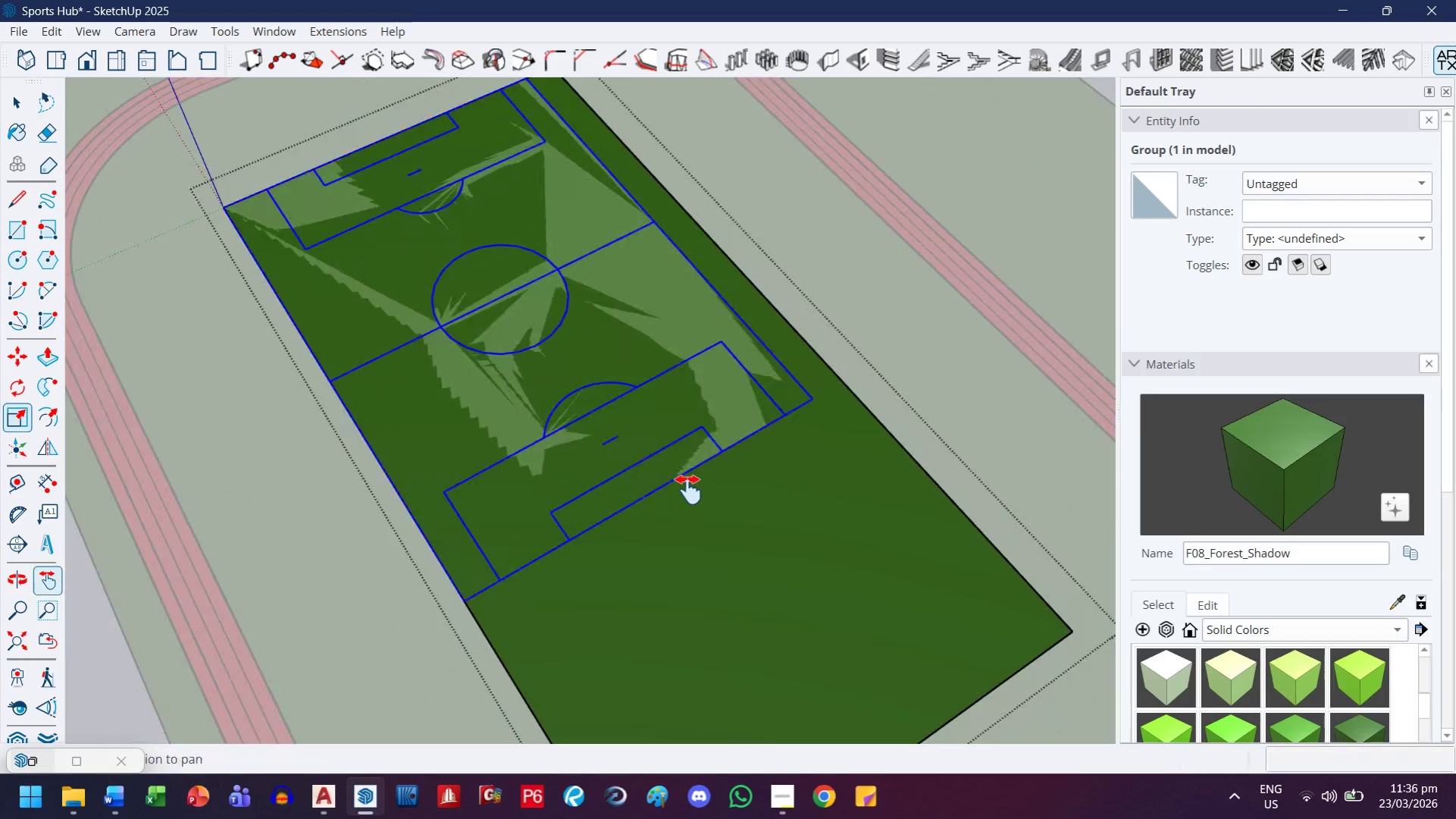 
left_click_drag(start_coordinate=[687, 489], to_coordinate=[486, 304])
 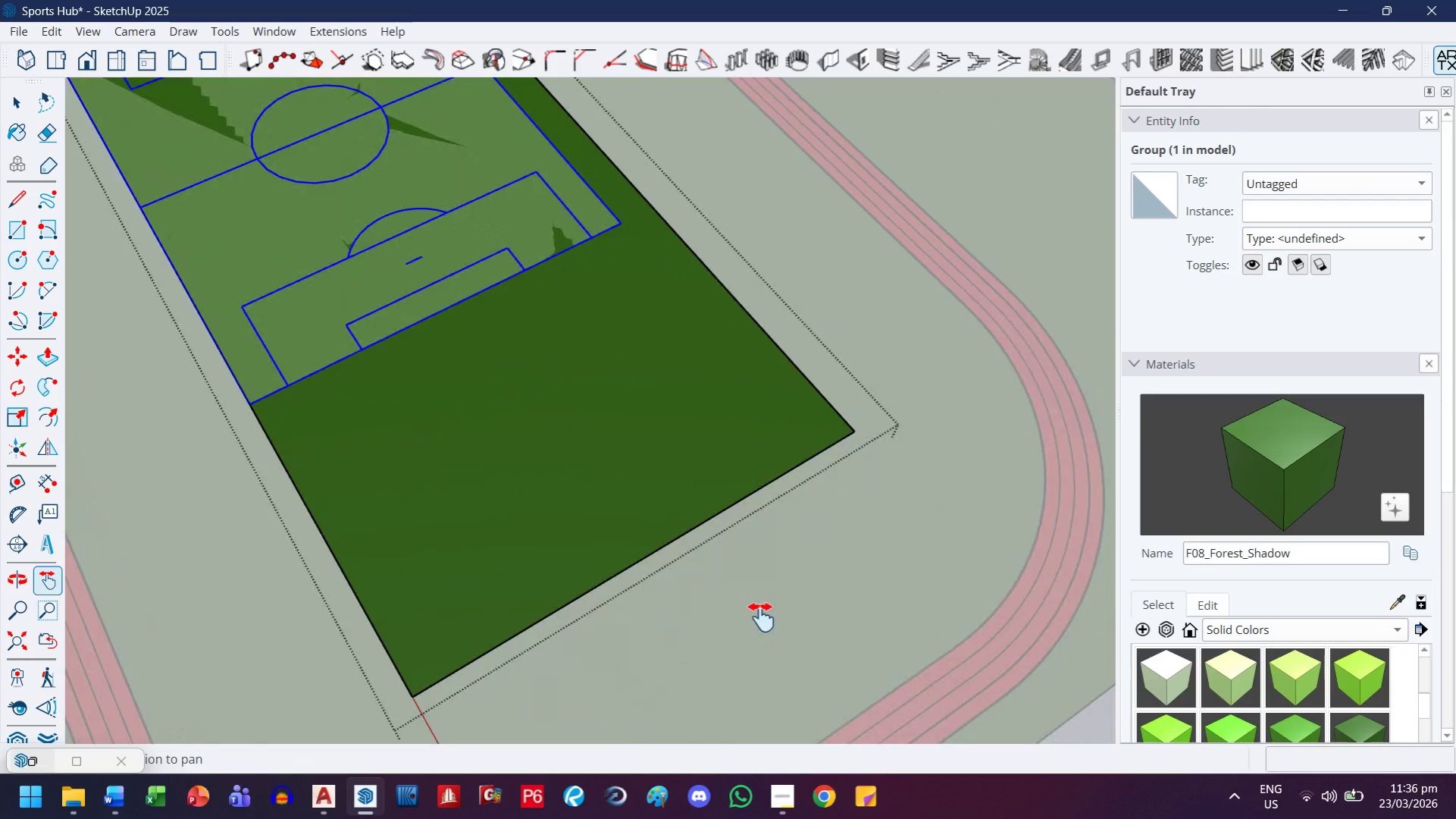 
scroll: coordinate [640, 489], scroll_direction: down, amount: 44.0
 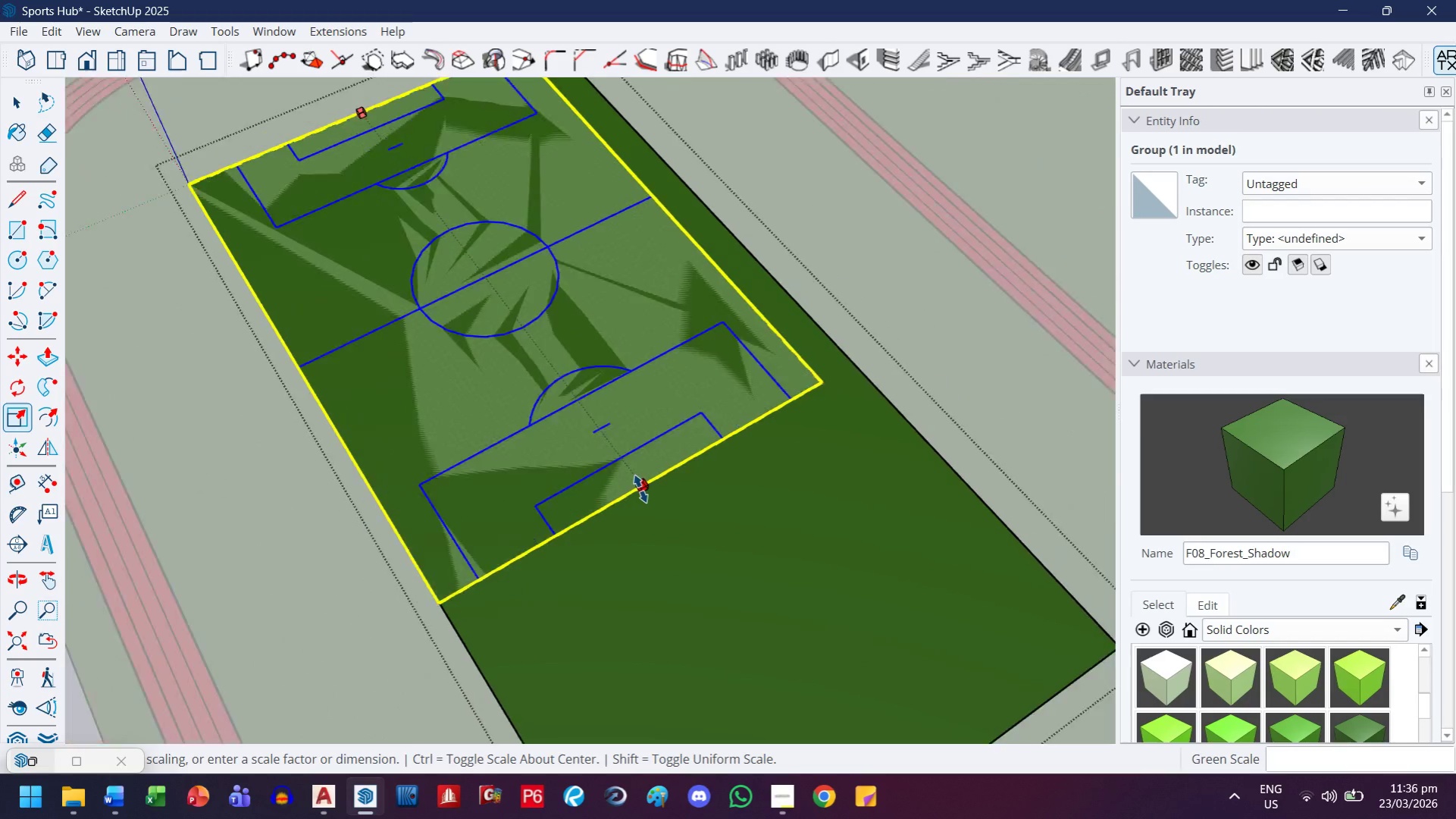 
key(Escape)
 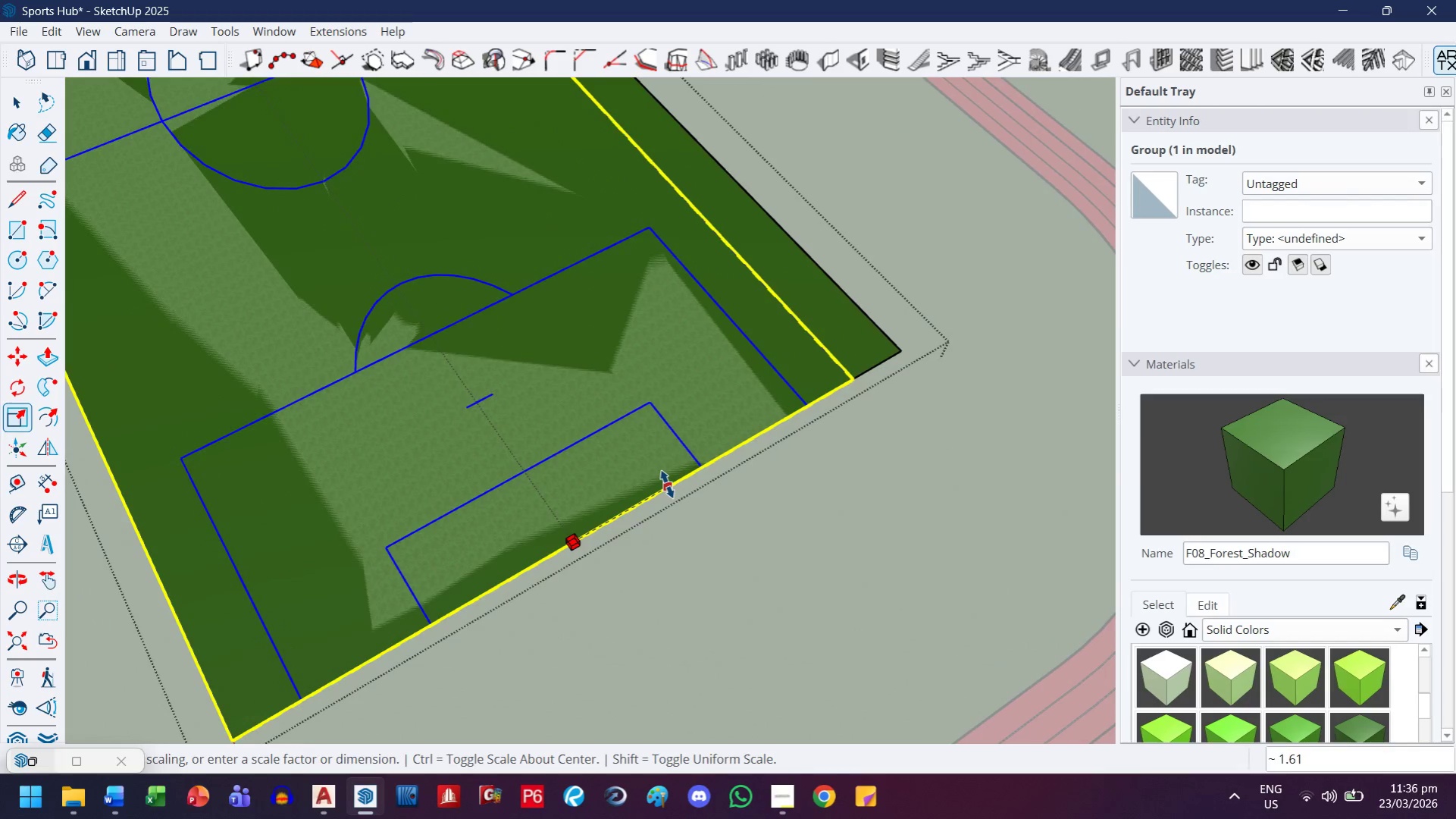 
scroll: coordinate [730, 615], scroll_direction: up, amount: 4.0
 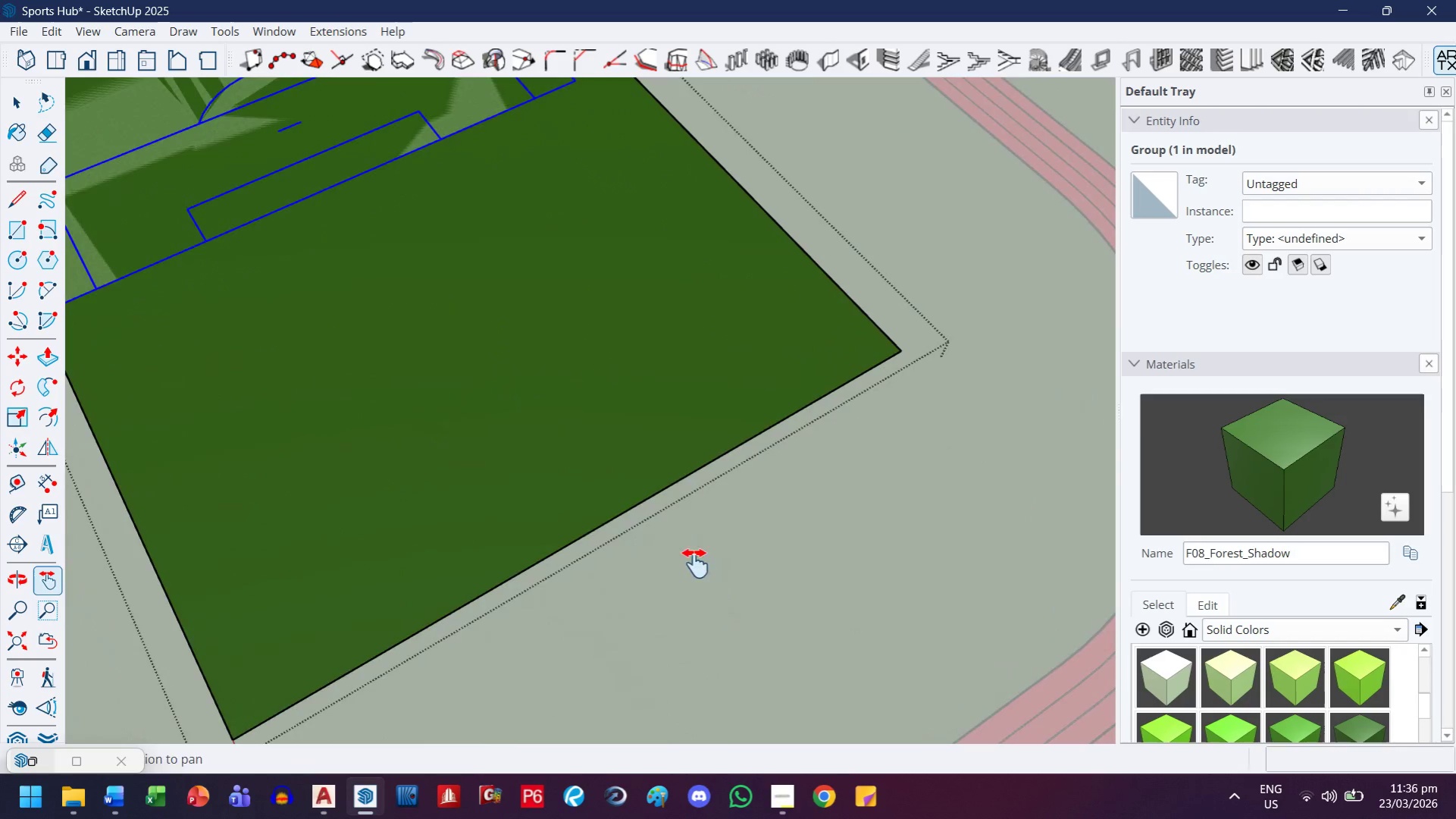 
left_click([667, 485])
 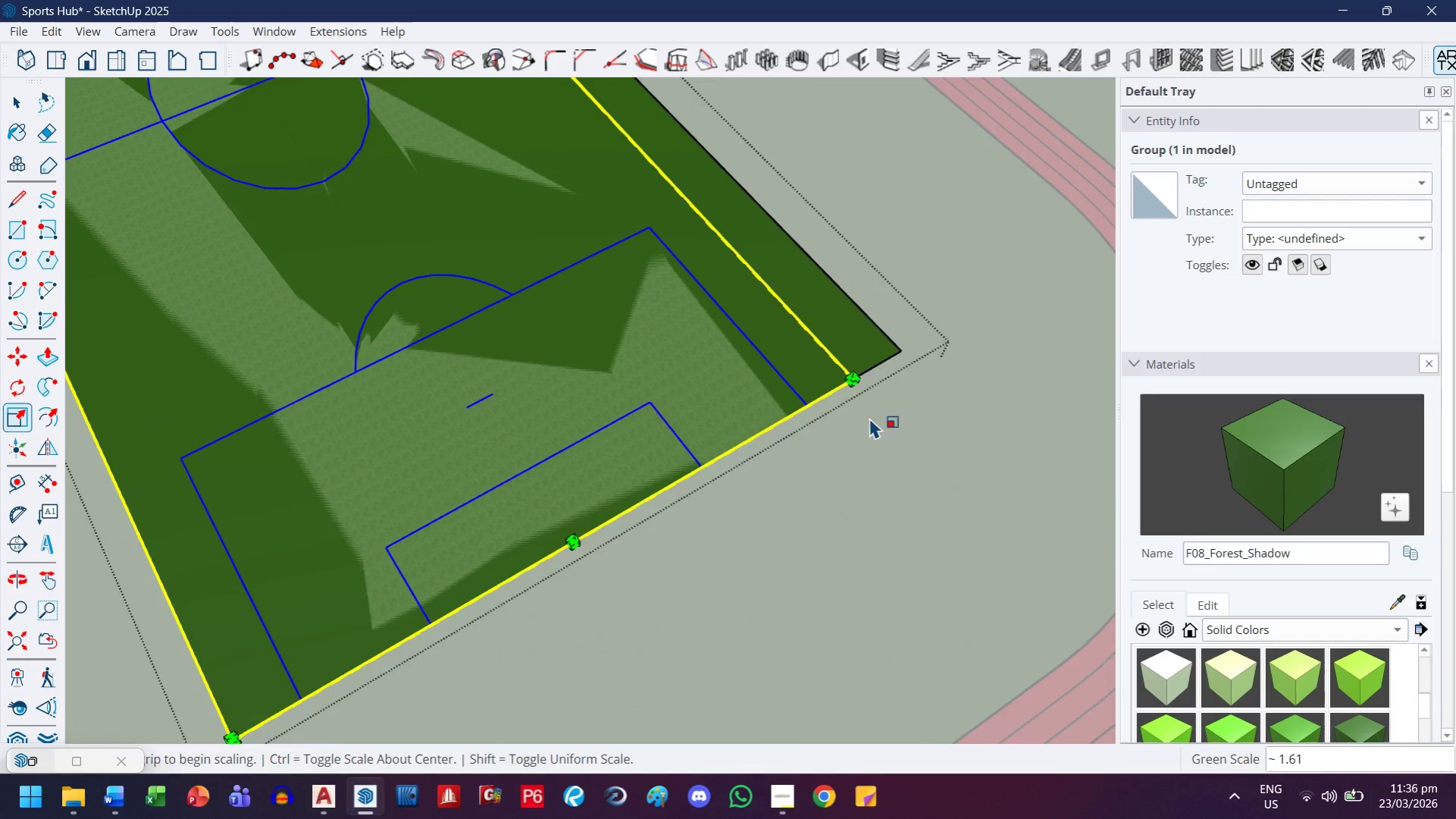 
scroll: coordinate [860, 432], scroll_direction: down, amount: 4.0
 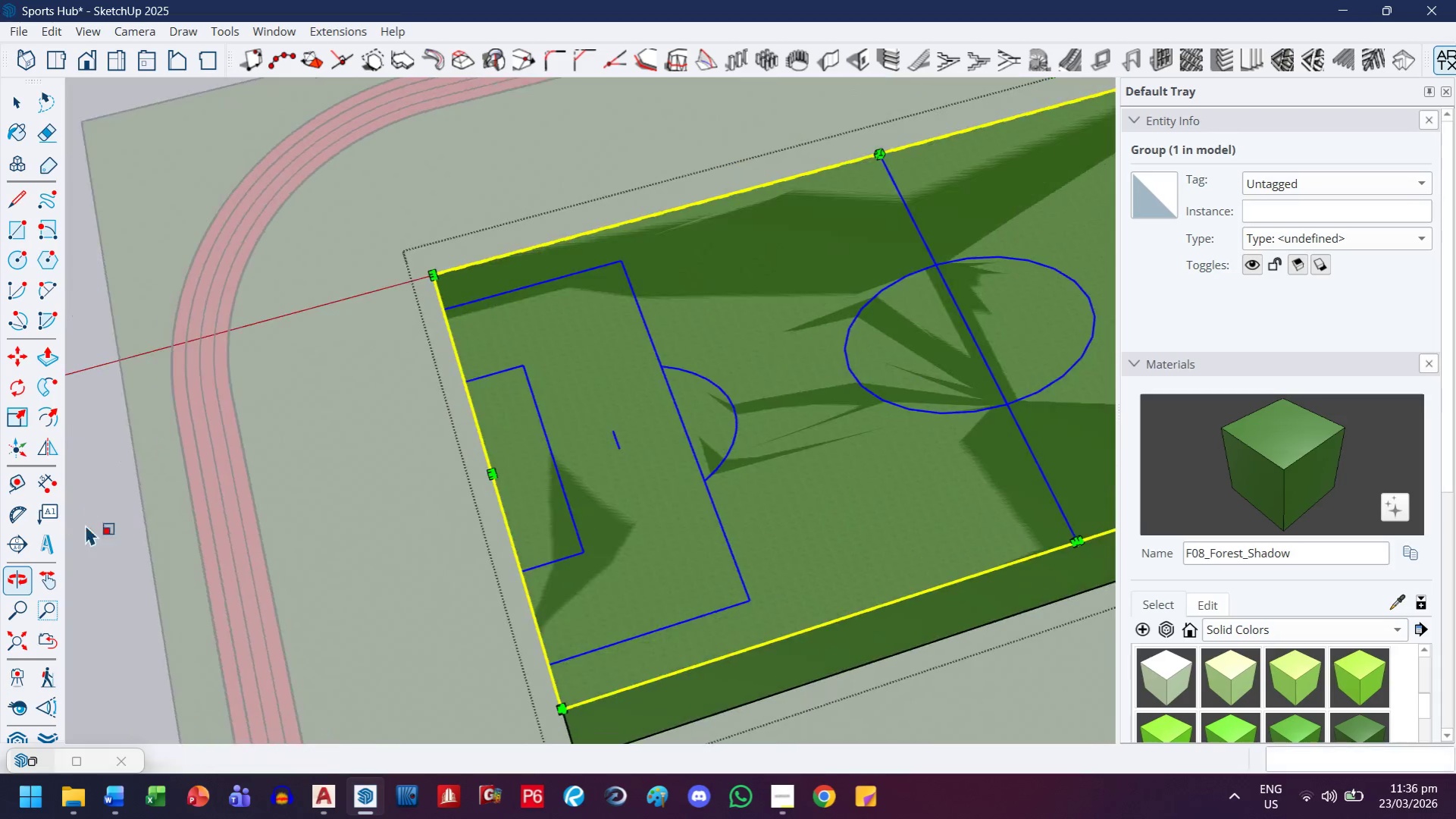 
key(H)
 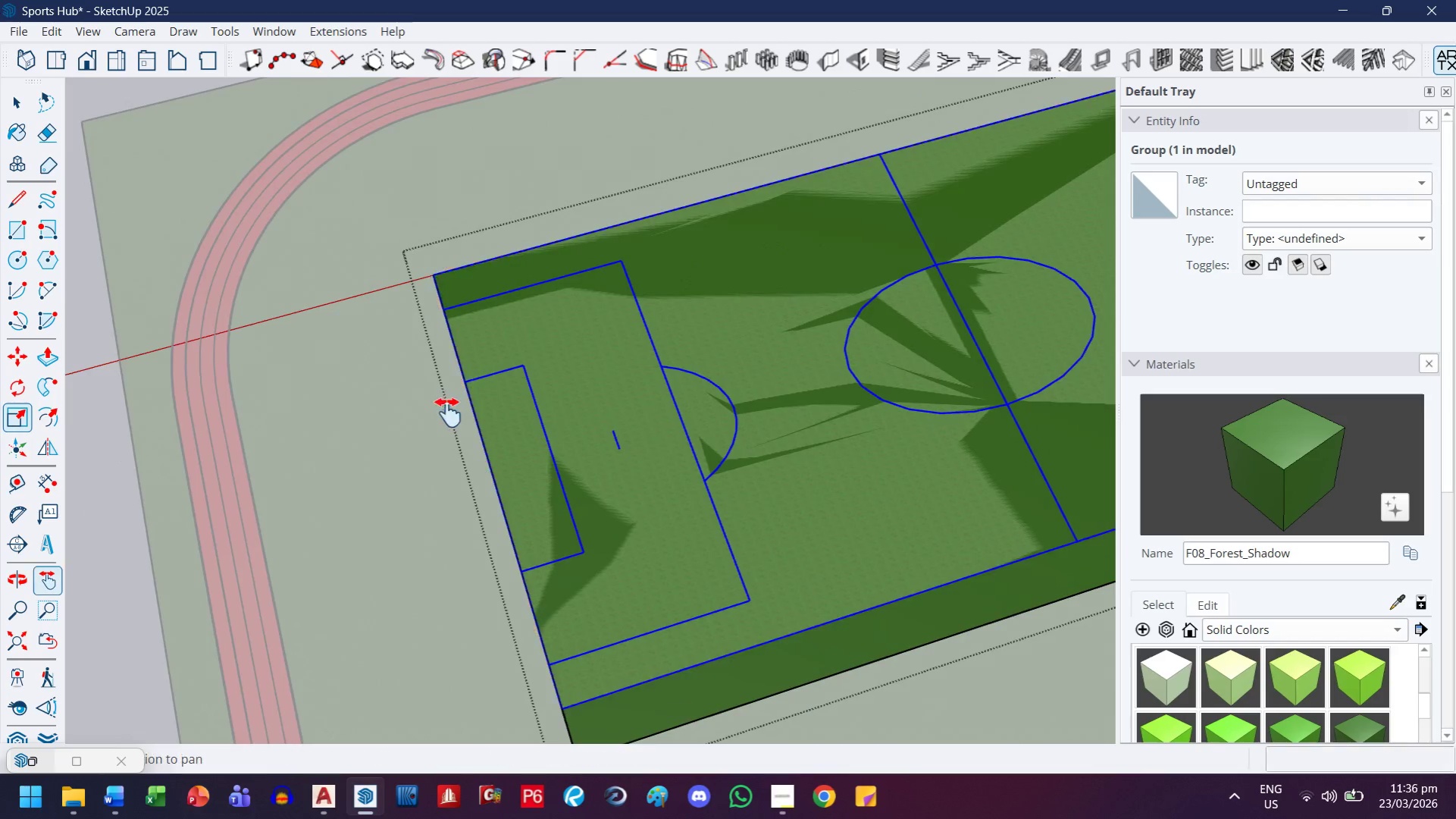 
left_click_drag(start_coordinate=[451, 405], to_coordinate=[271, 500])
 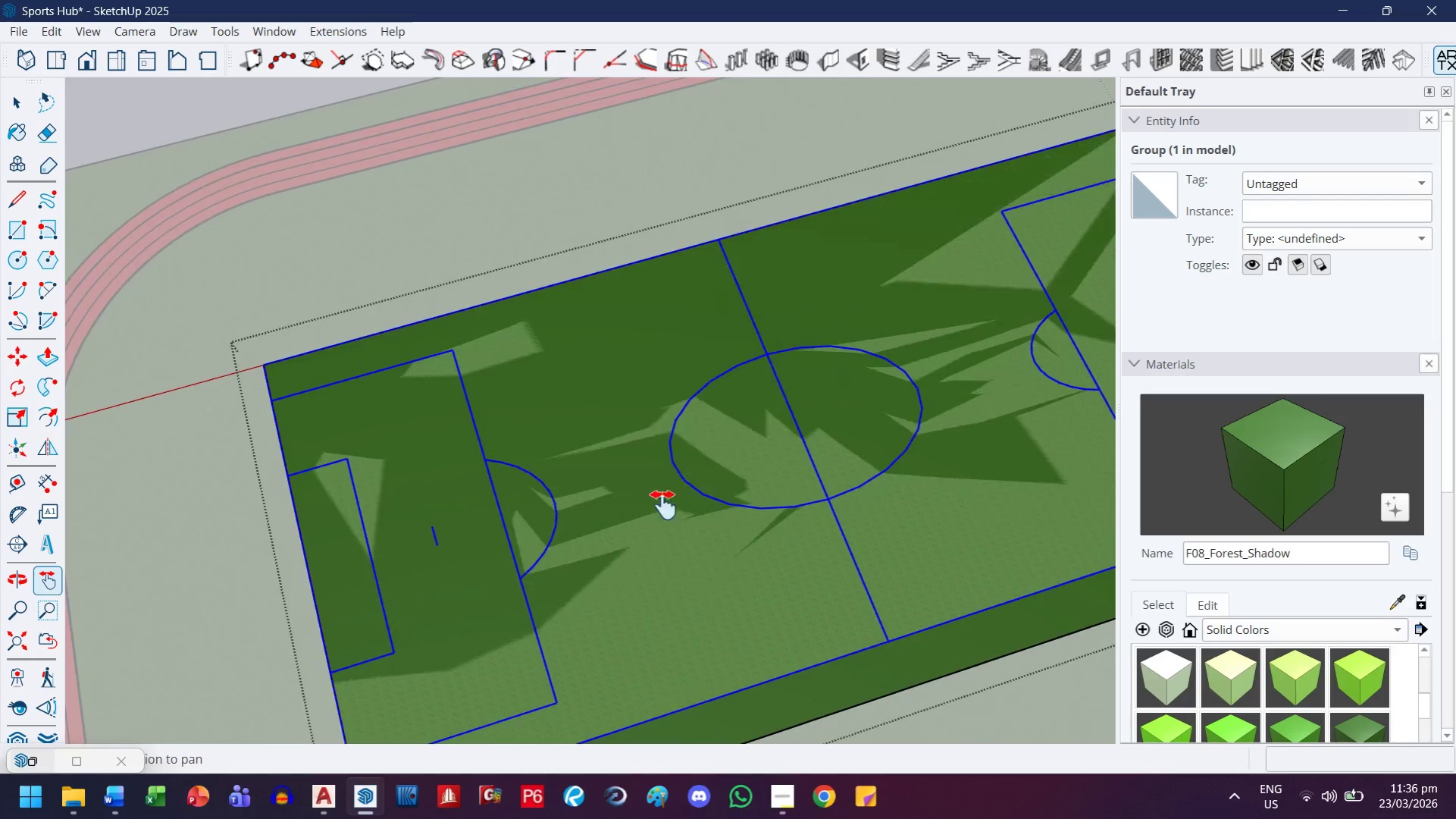 
left_click_drag(start_coordinate=[683, 515], to_coordinate=[454, 301])
 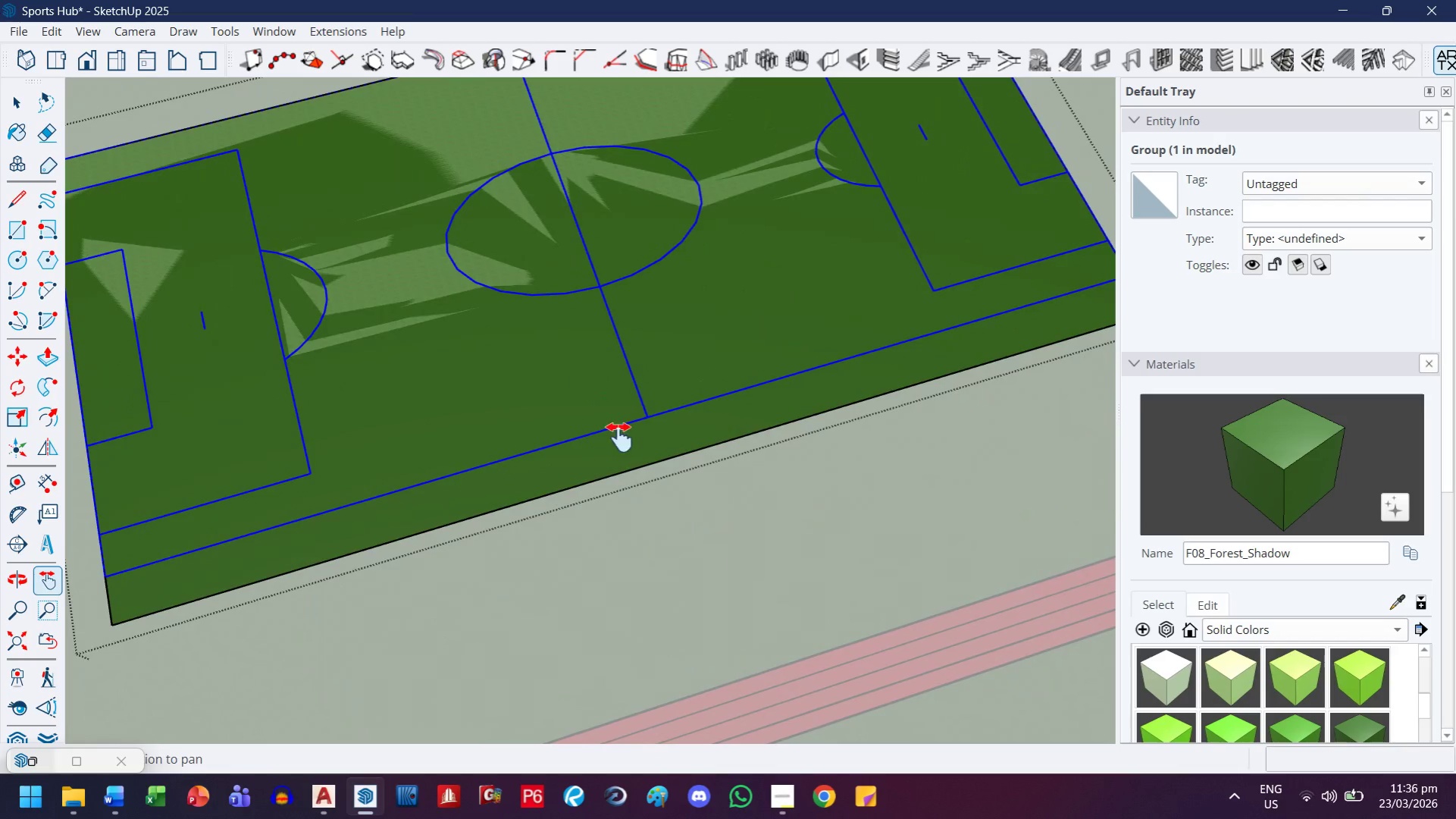 
key(Escape)
 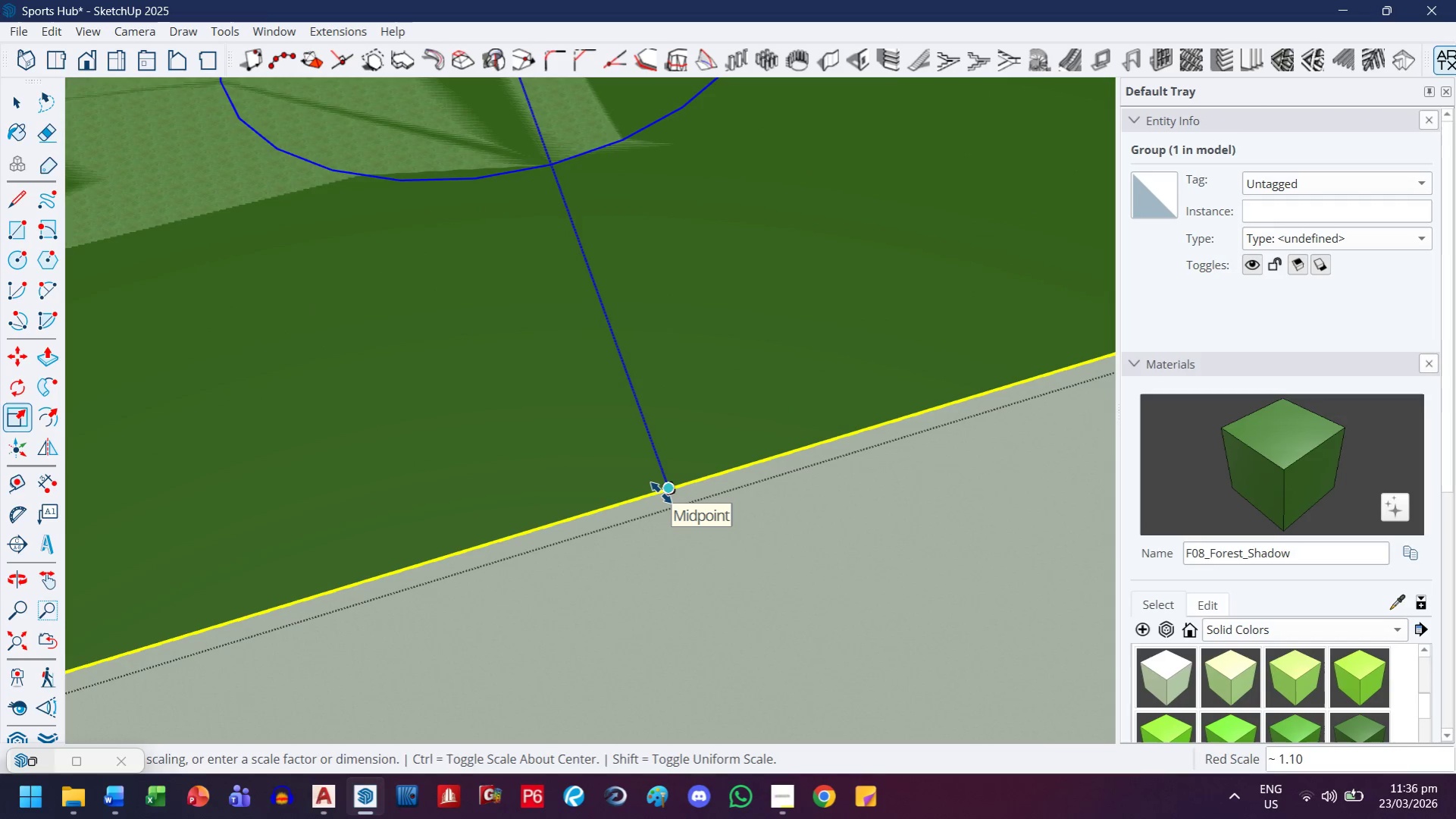 
scroll: coordinate [658, 412], scroll_direction: up, amount: 8.0
 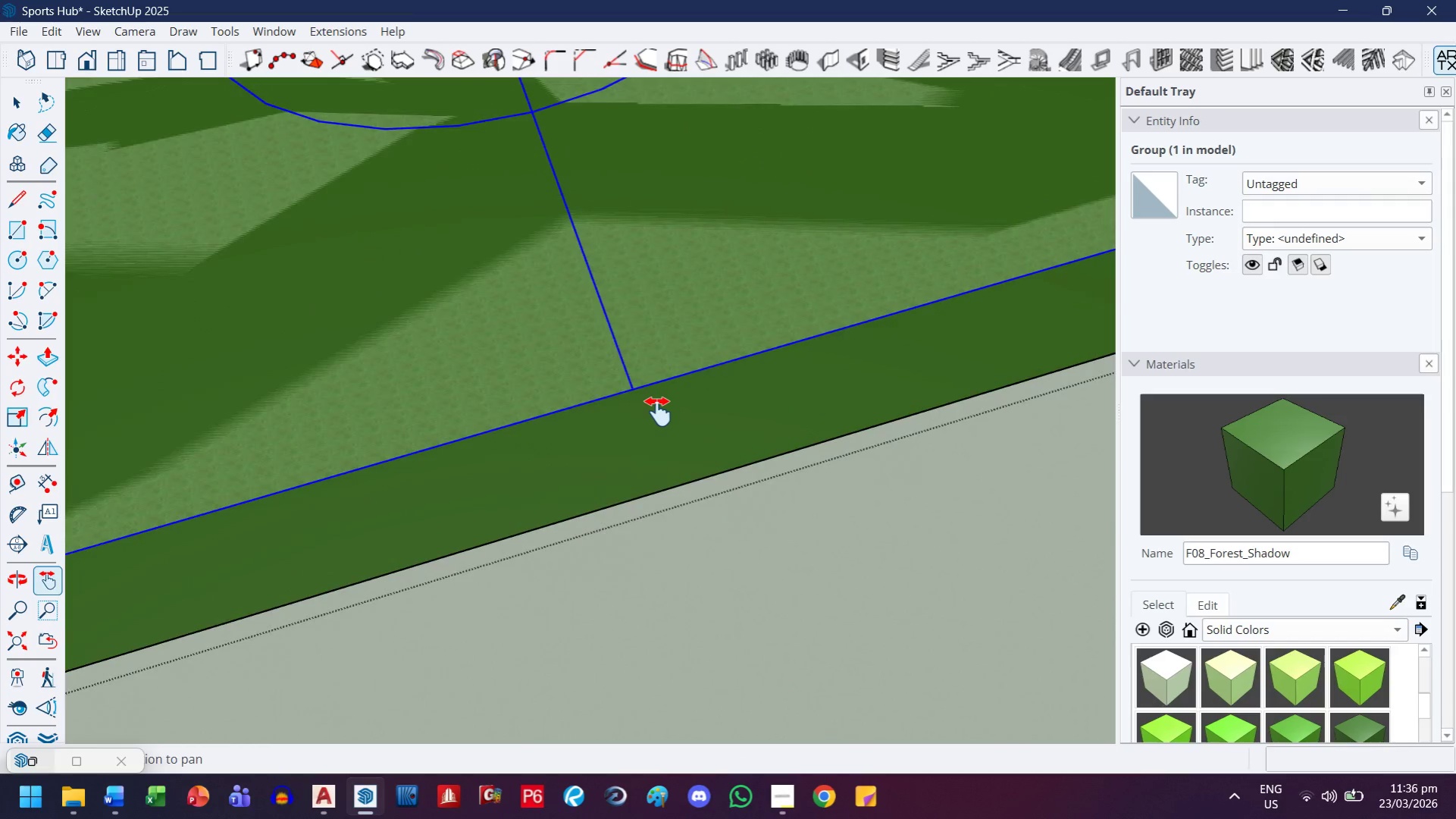 
left_click([647, 491])
 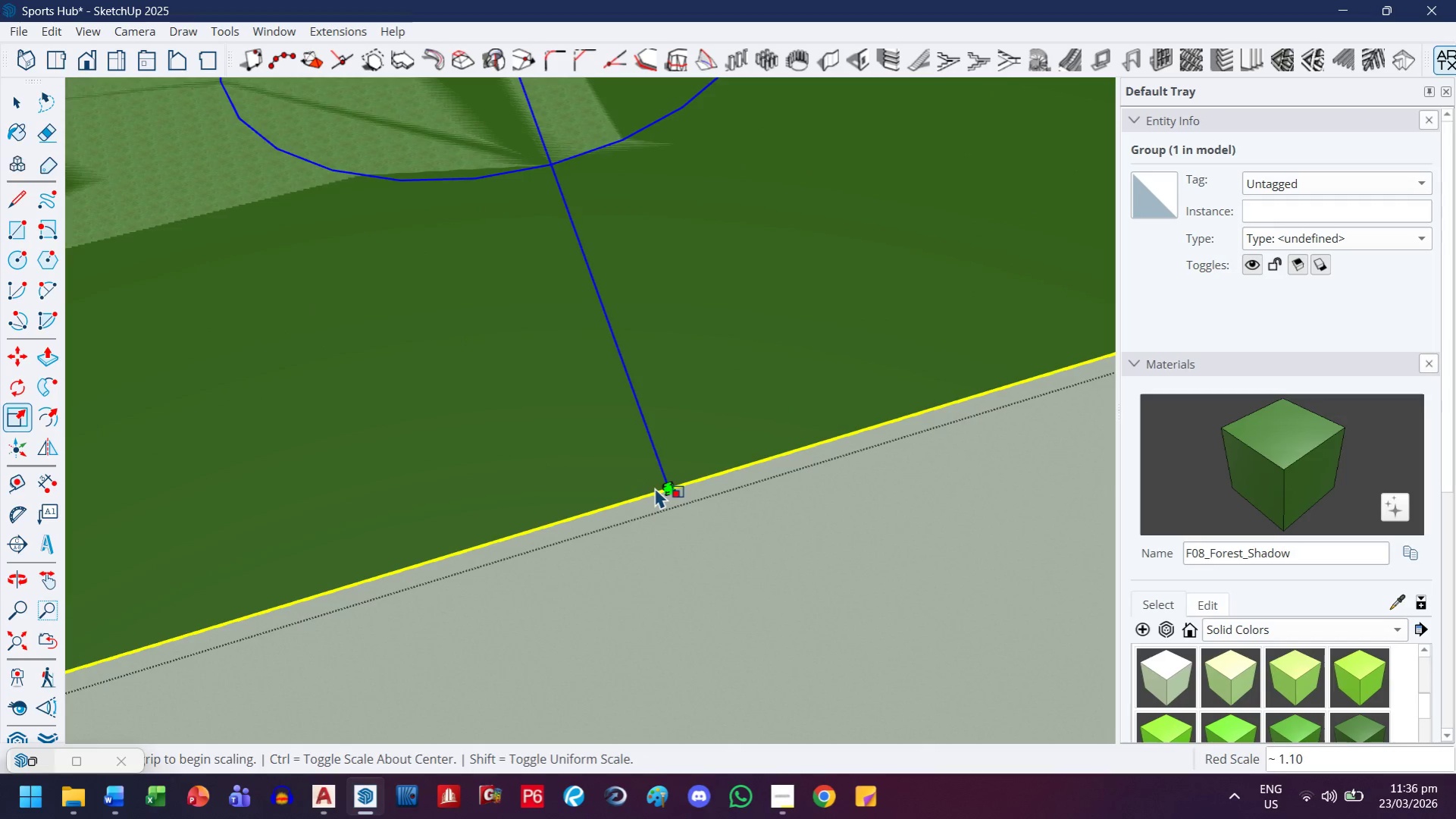 
scroll: coordinate [647, 497], scroll_direction: down, amount: 12.0
 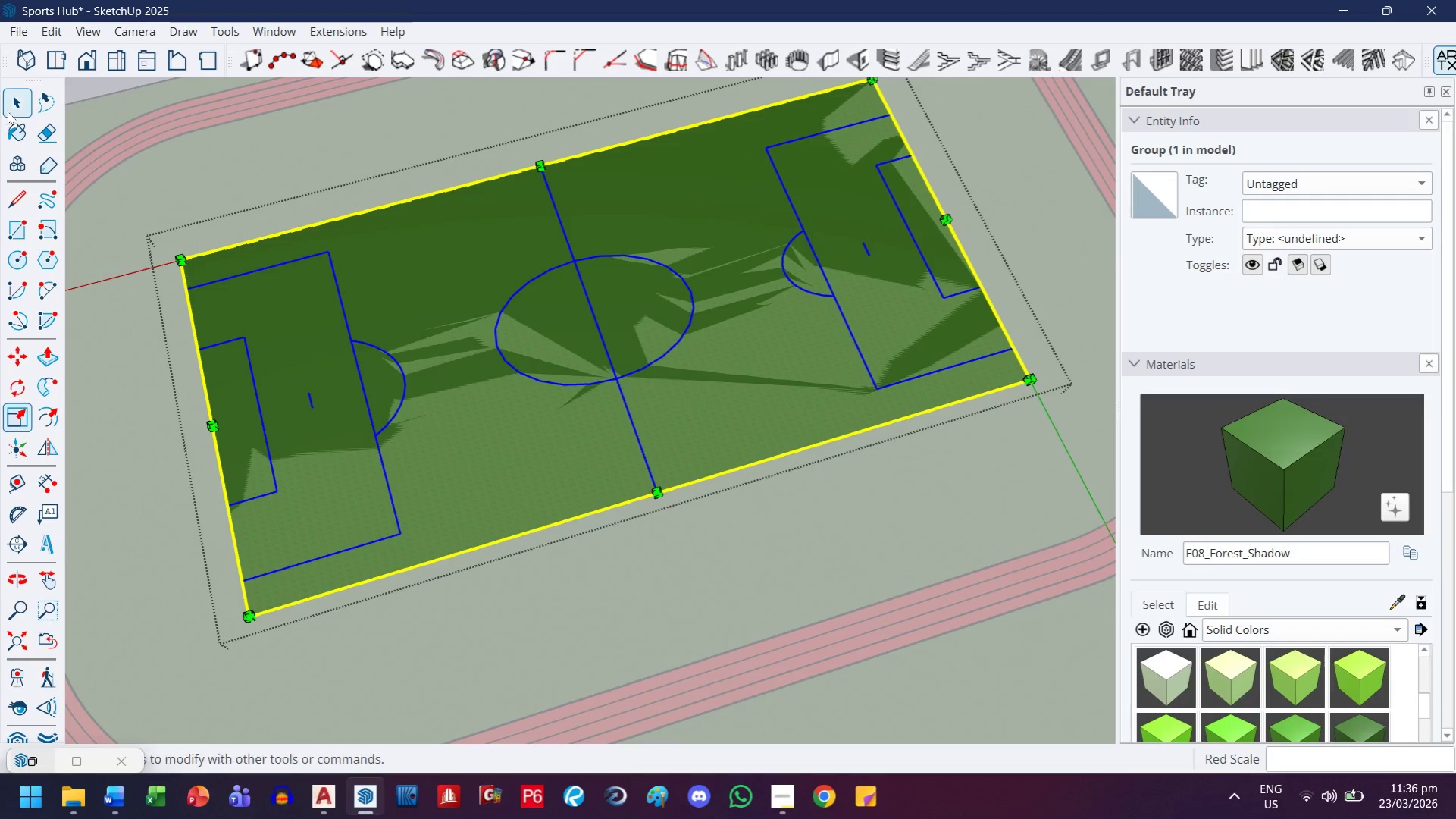 
left_click([11, 103])
 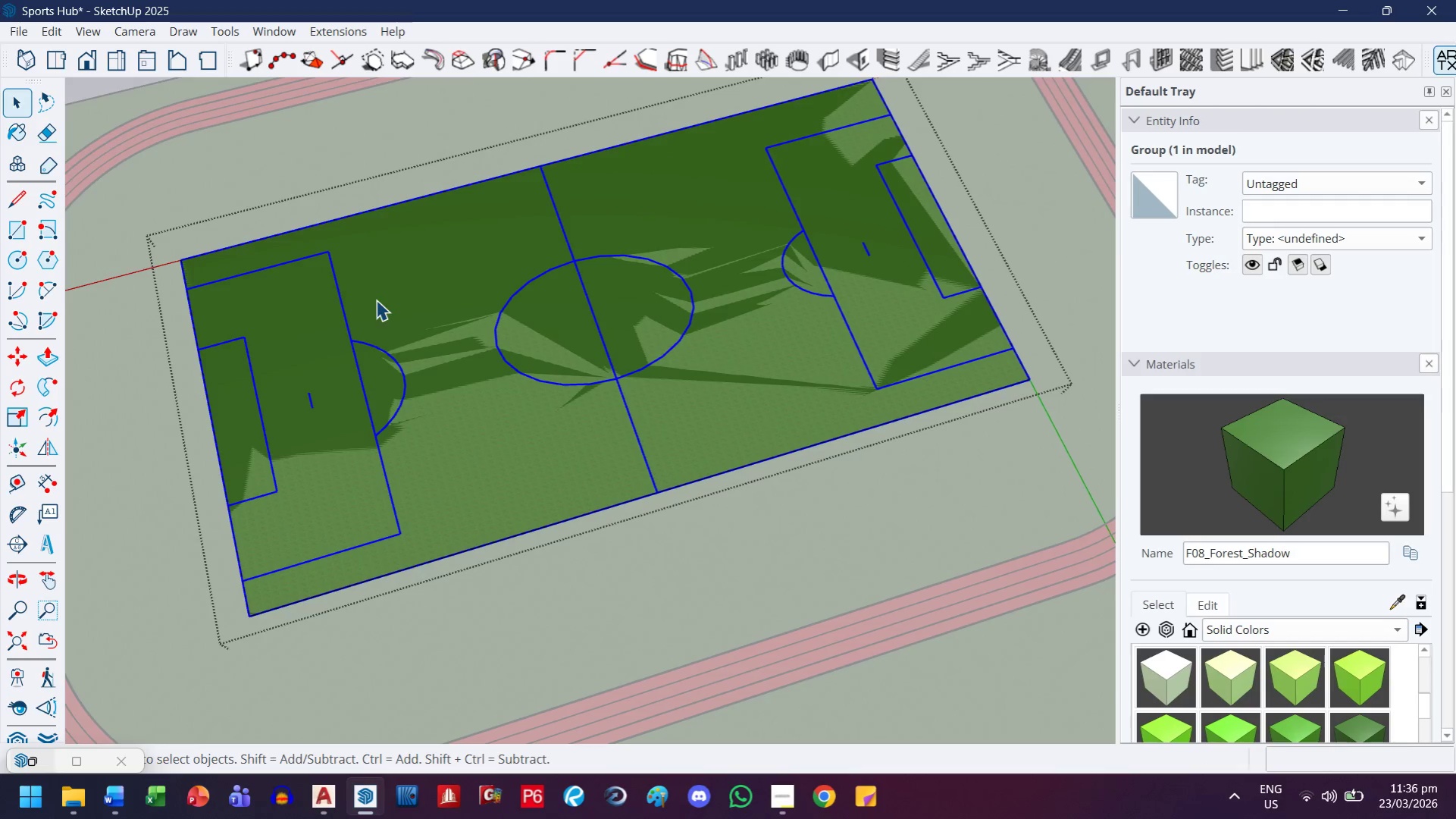 
left_click([377, 345])
 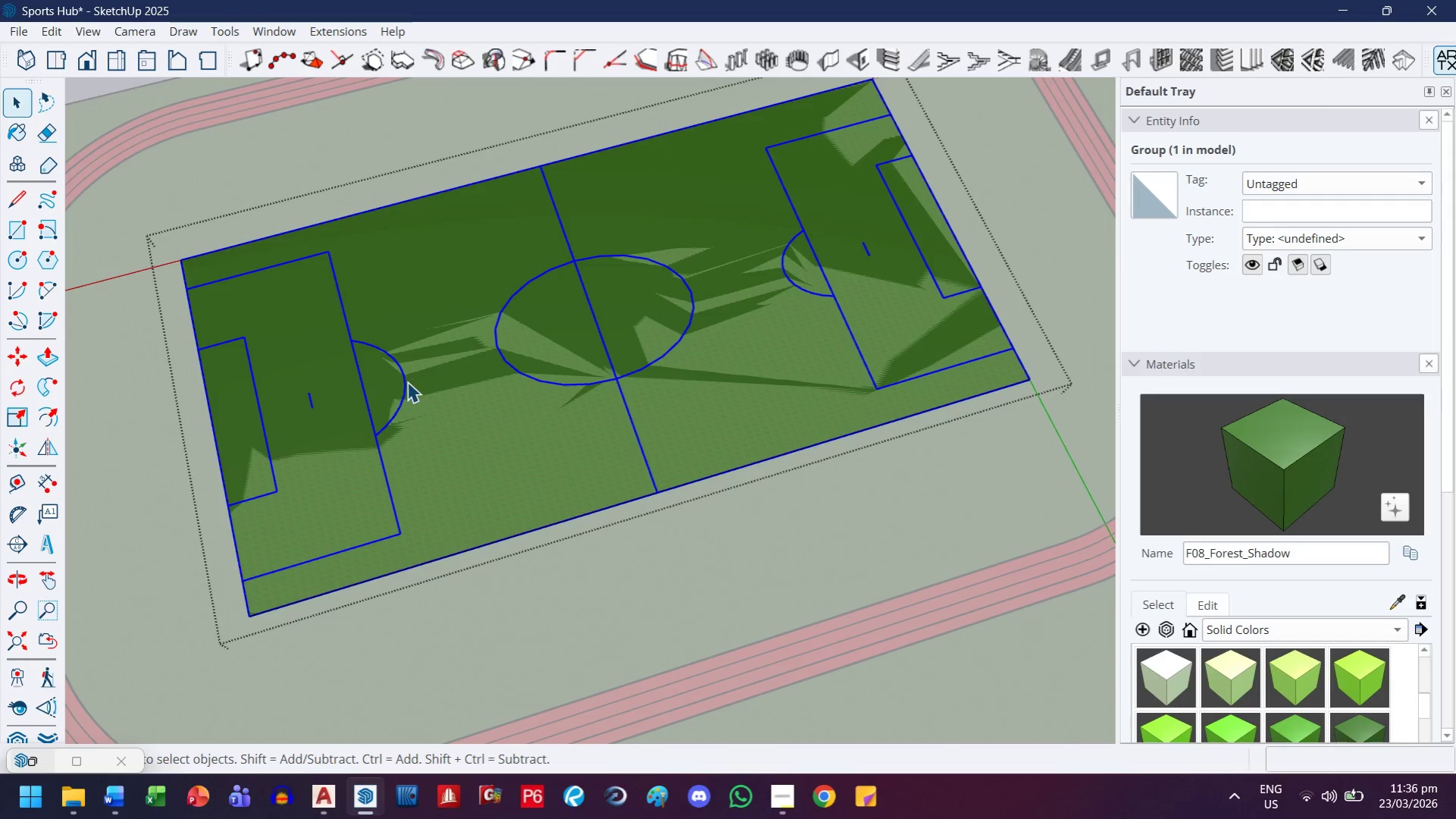 
double_click([406, 386])
 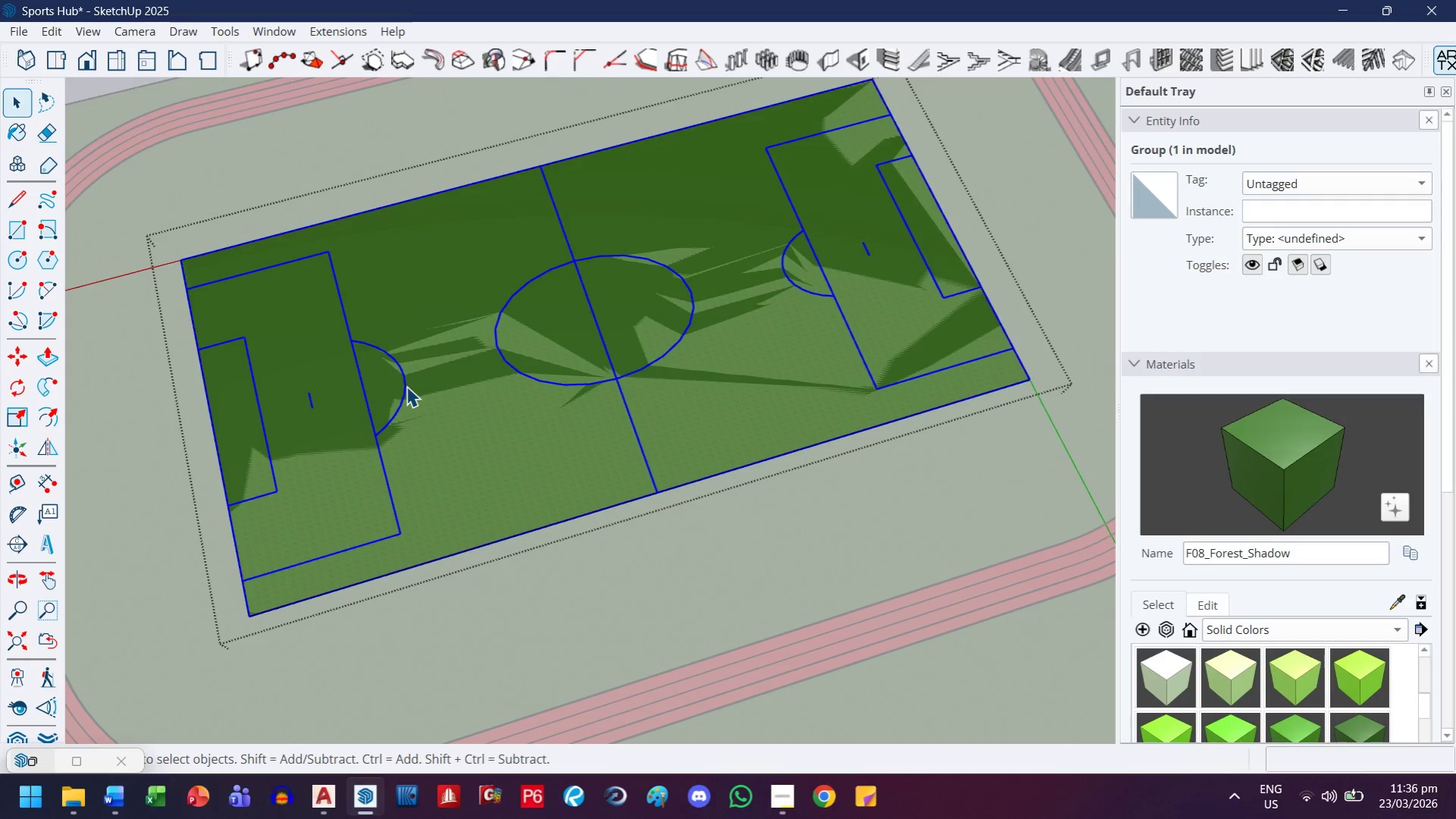 
triple_click([406, 386])
 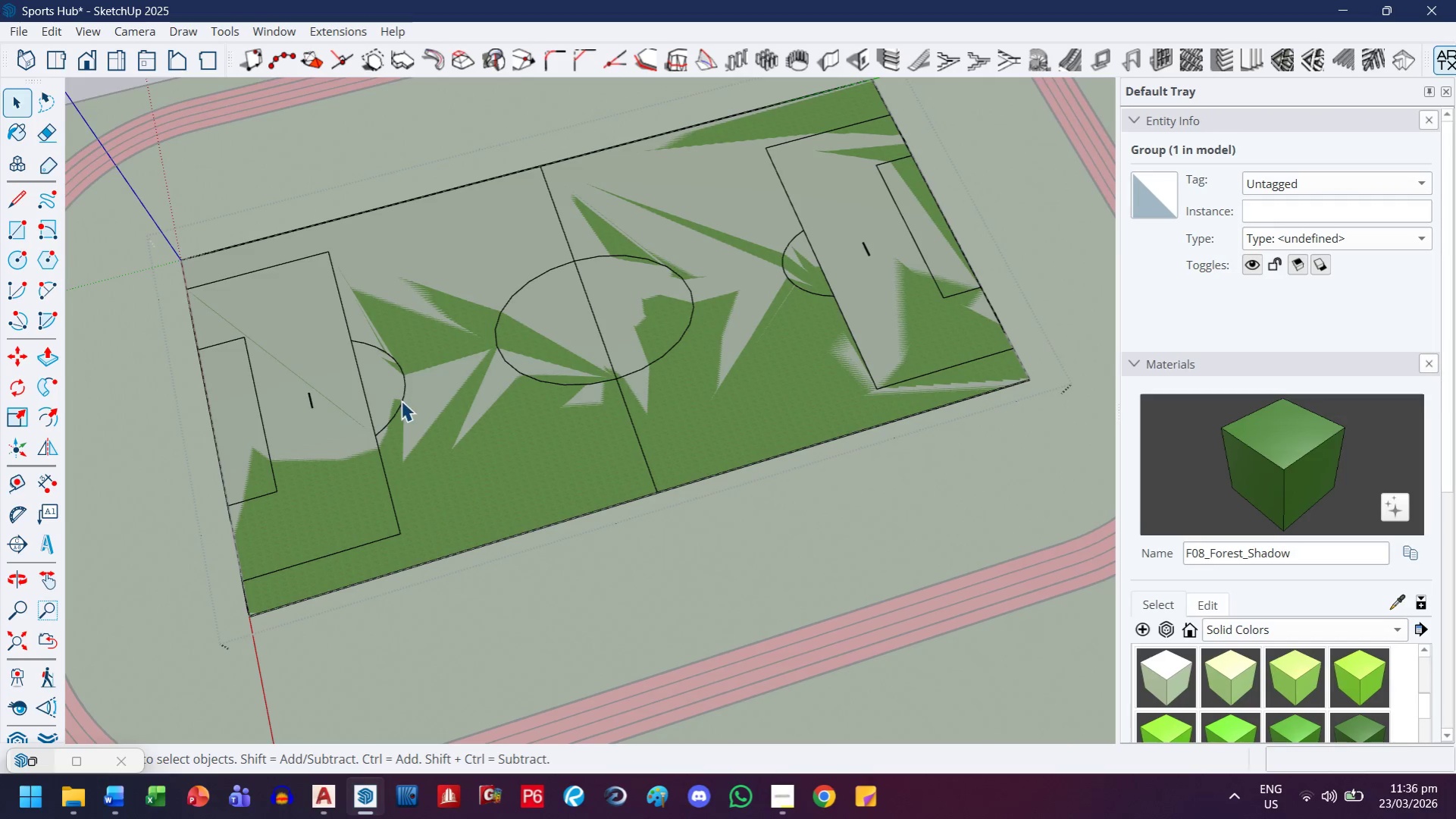 
left_click([421, 406])
 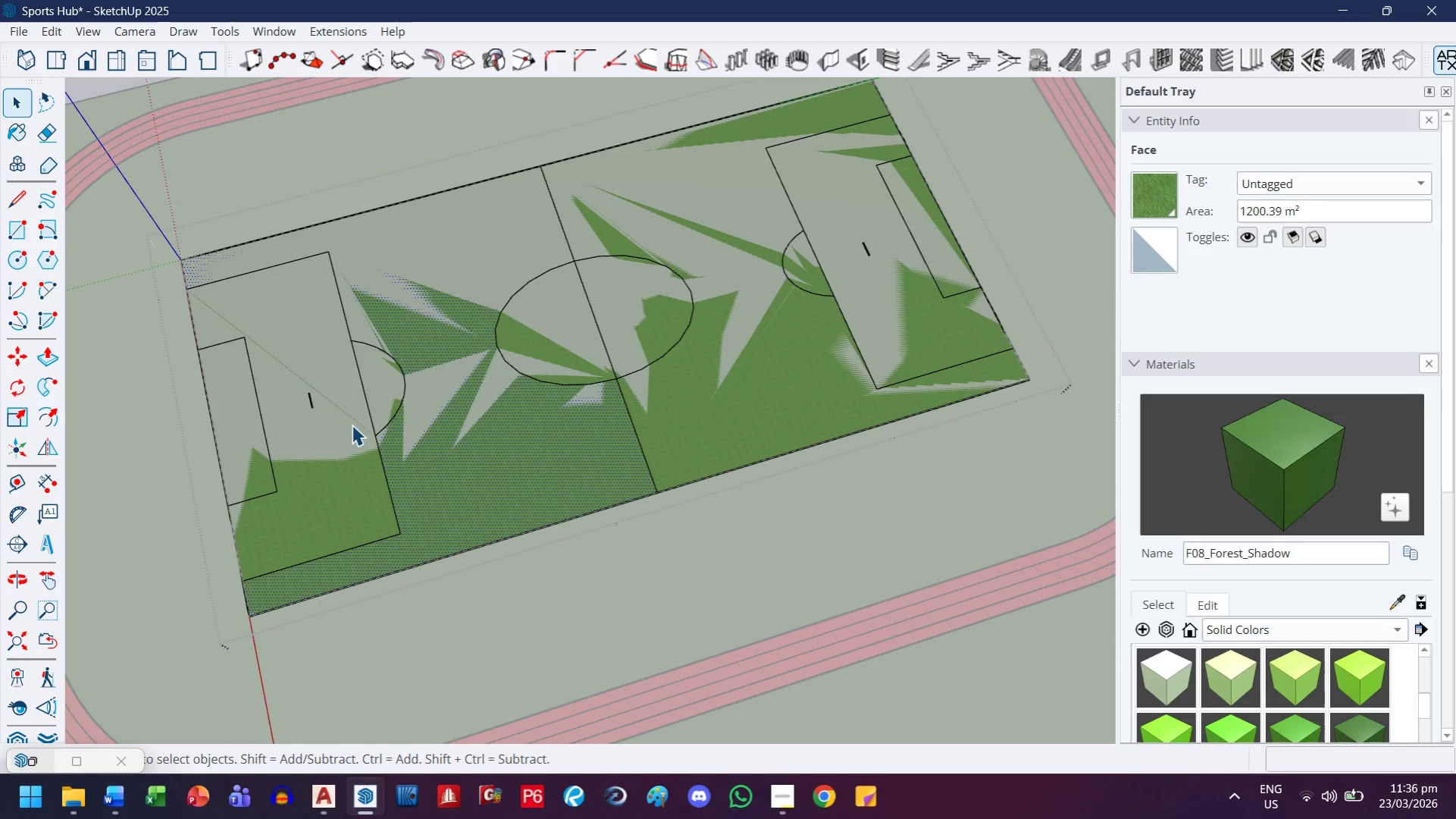 
key(Delete)
 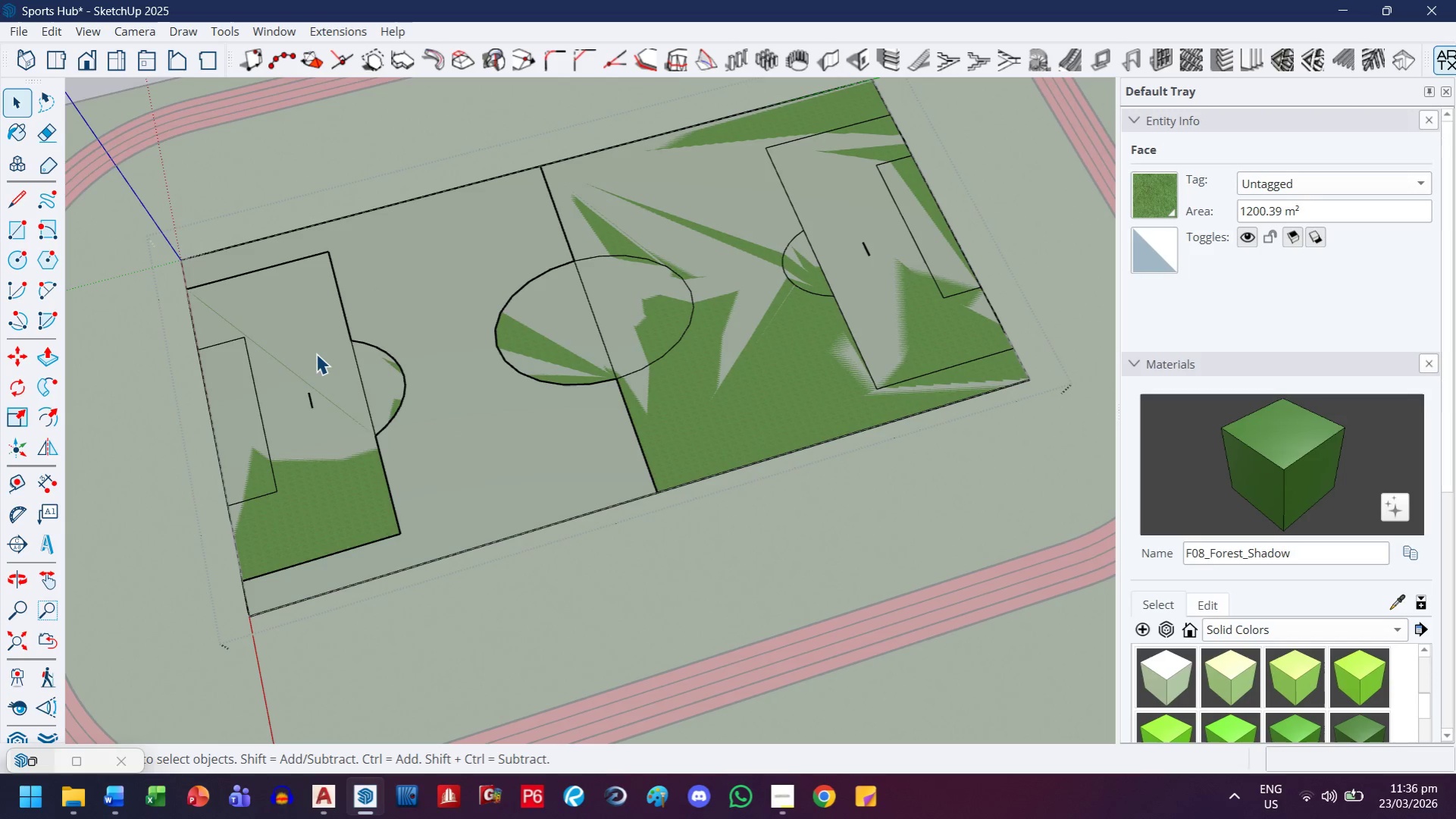 
left_click([316, 353])
 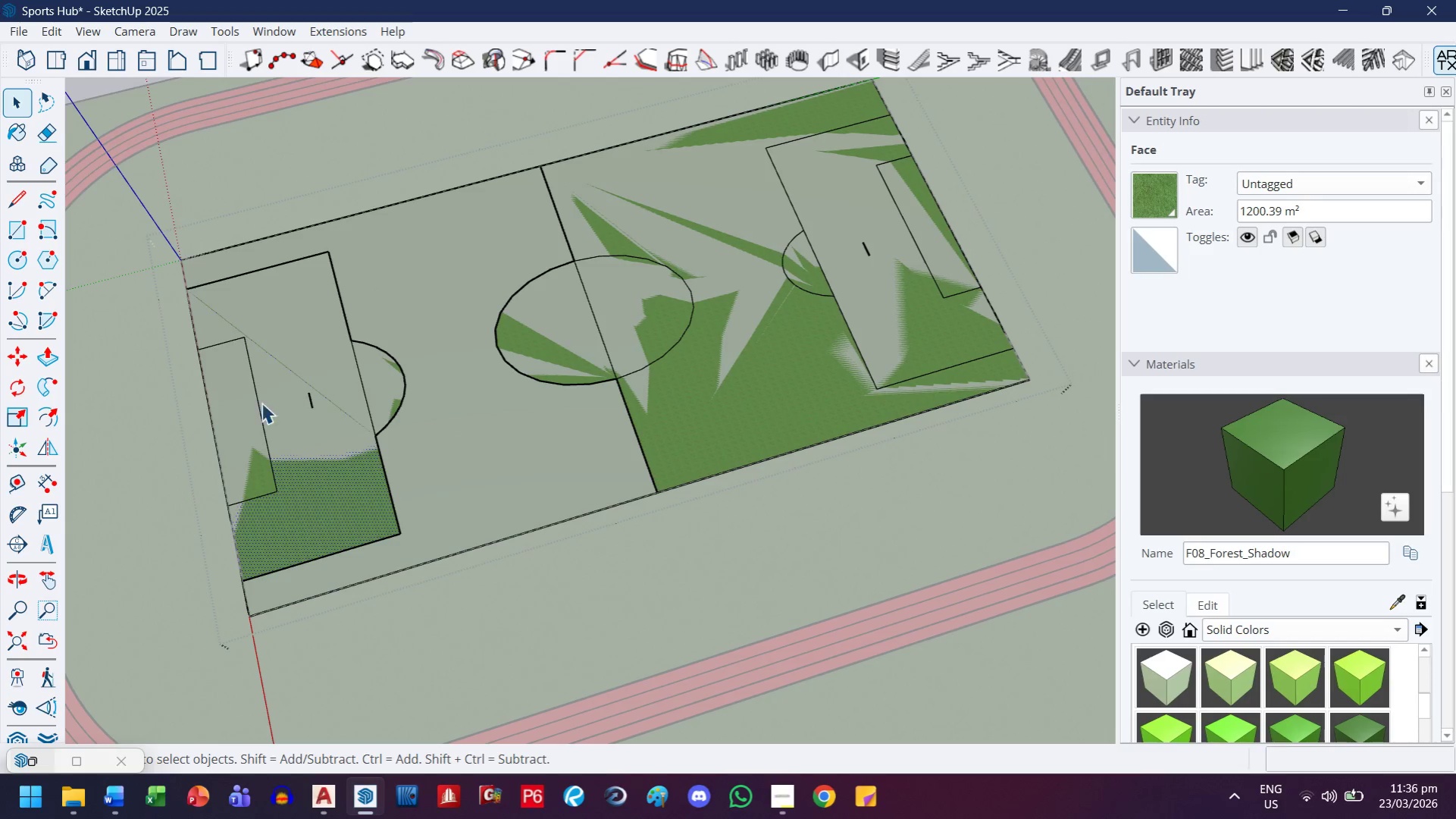 
key(Delete)
 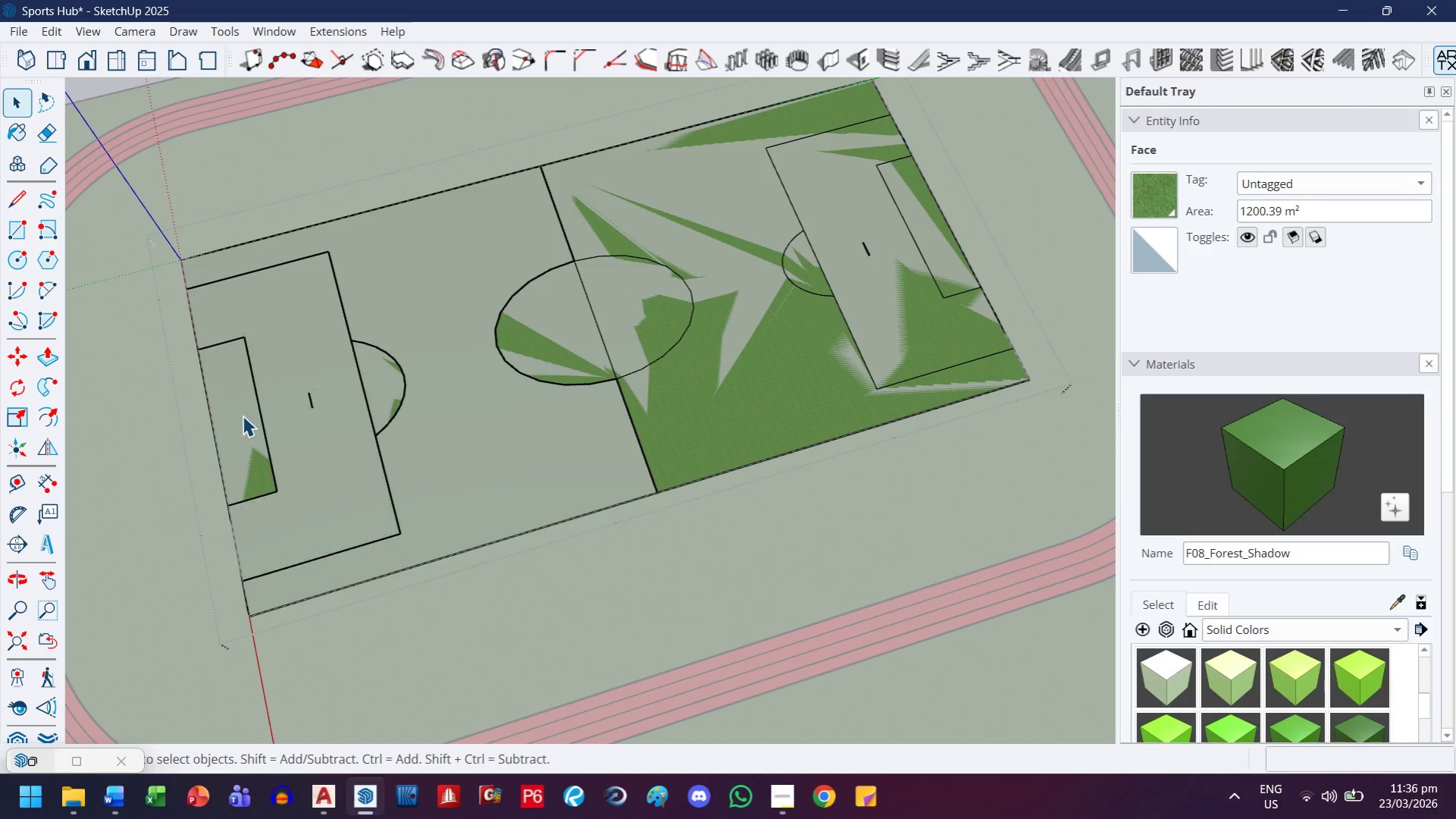 
left_click([243, 416])
 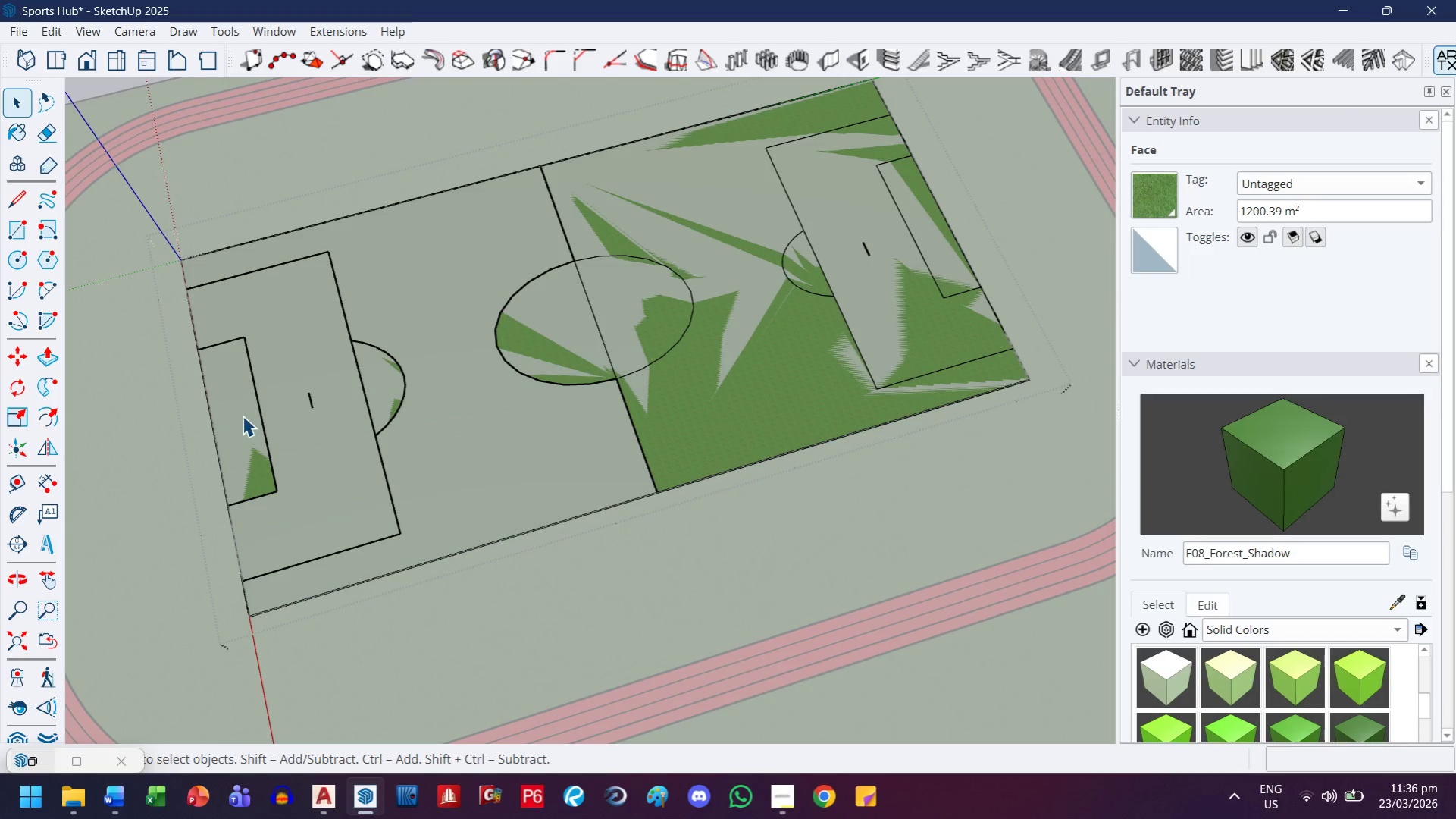 
key(Delete)
 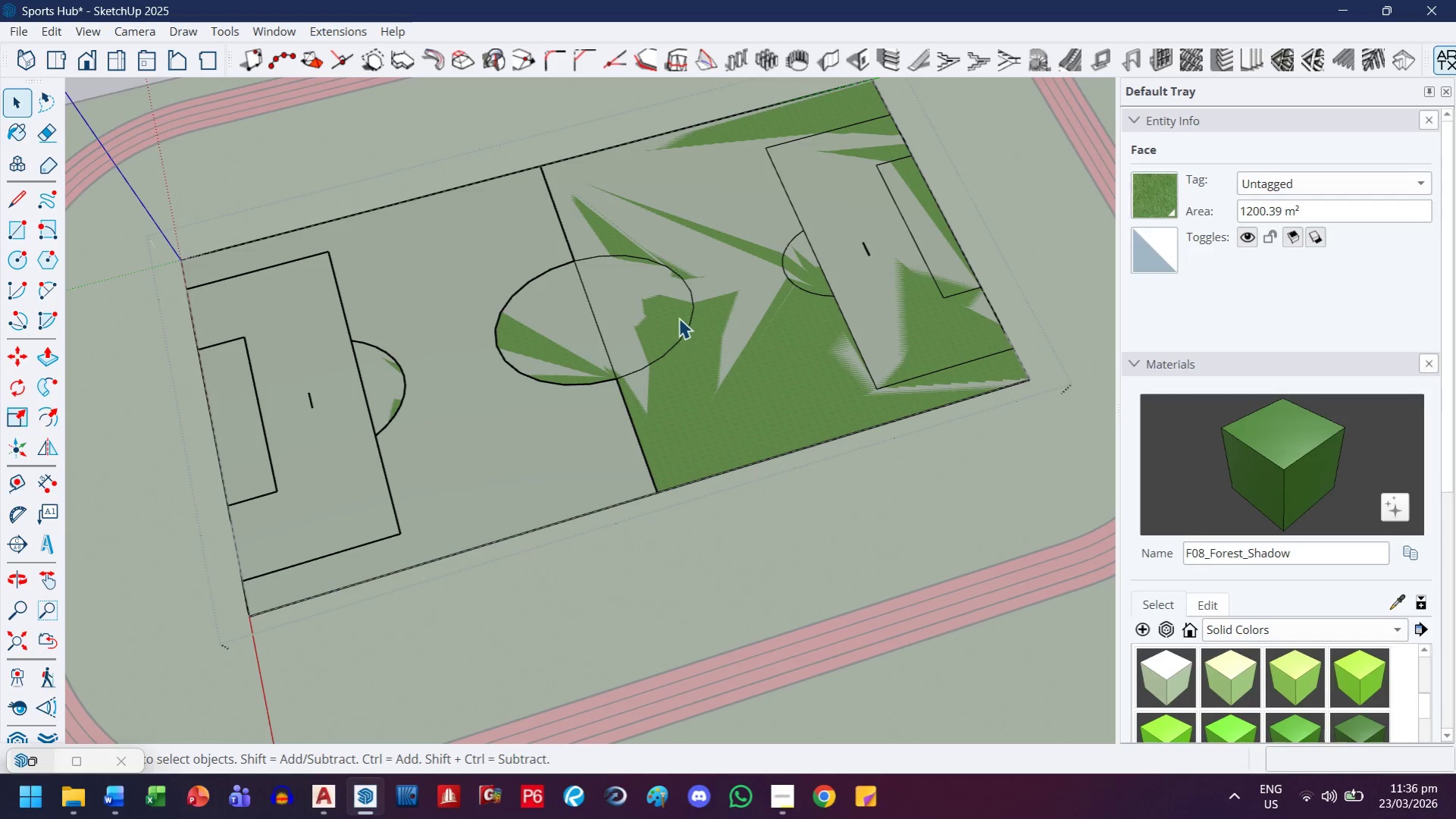 
left_click([662, 317])
 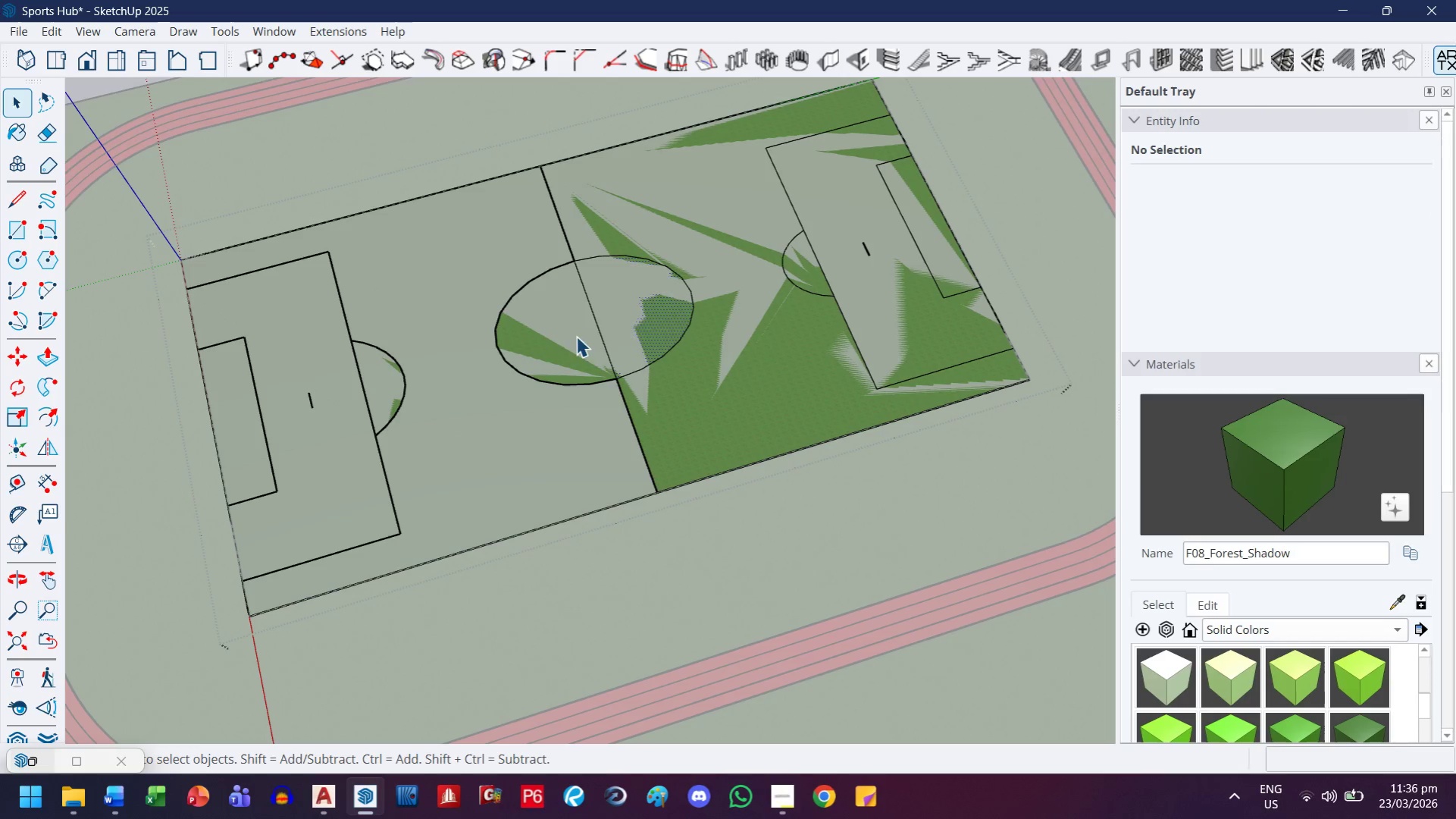 
key(Delete)
 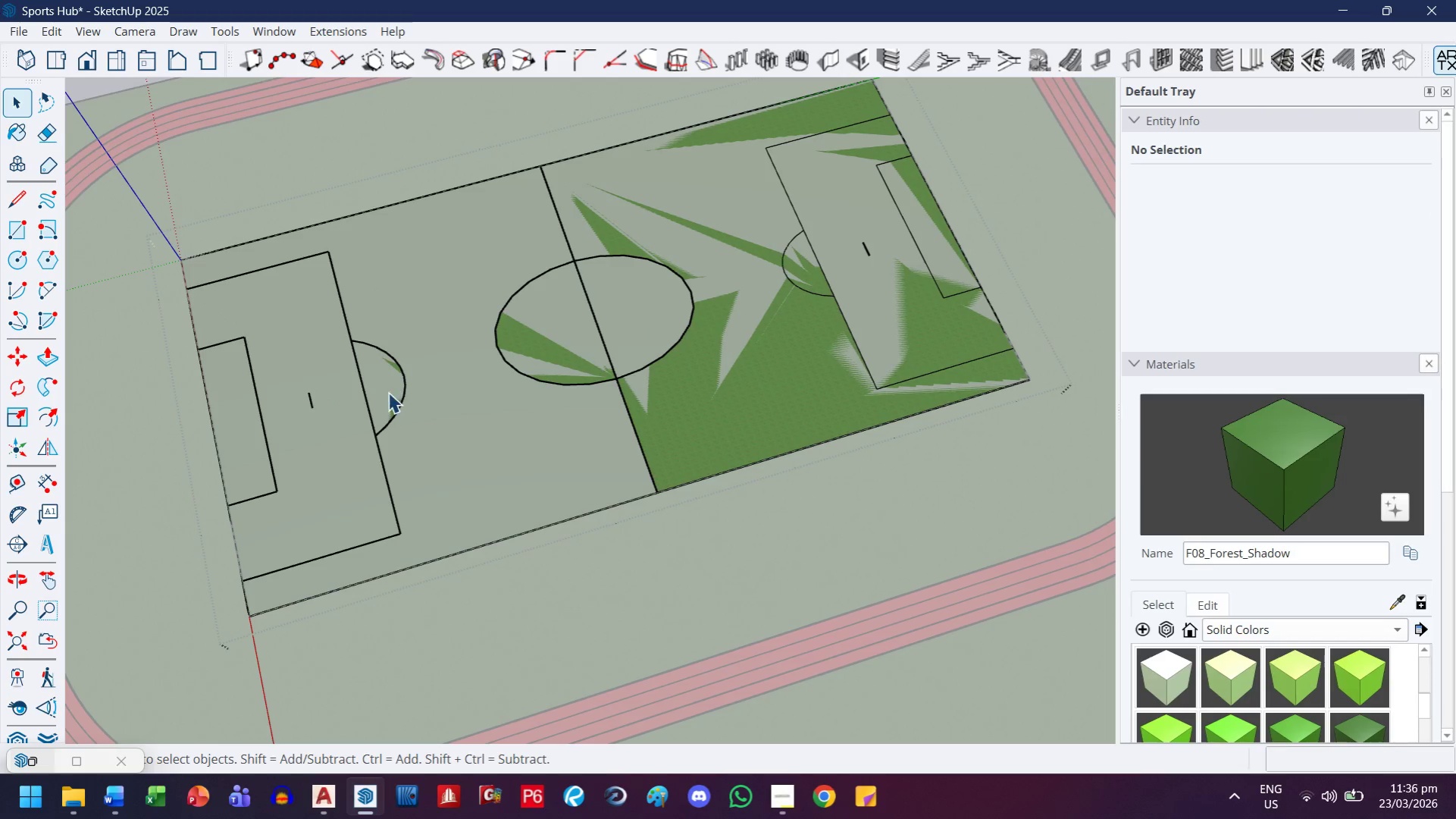 
left_click([380, 395])
 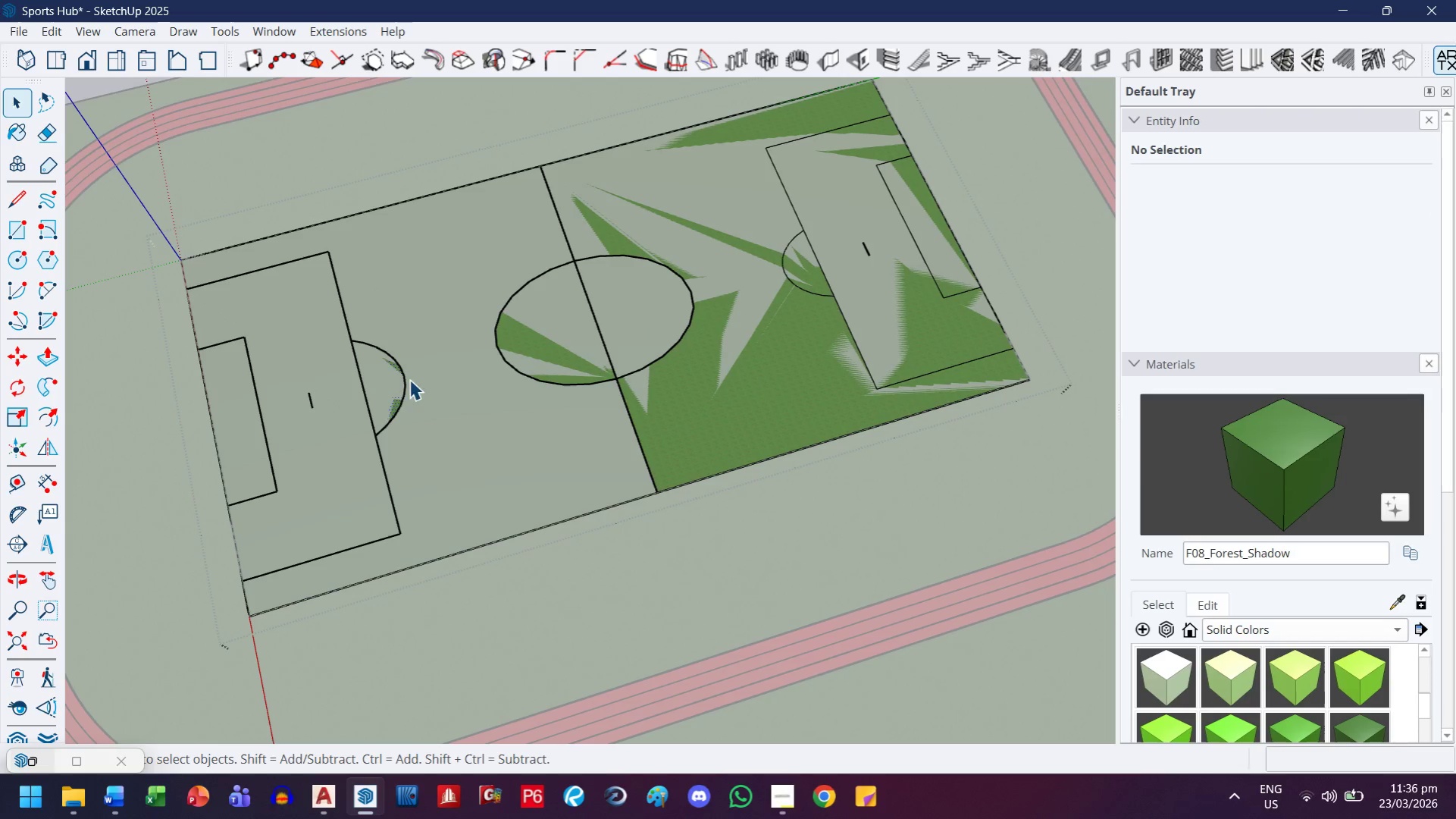 
key(Delete)
 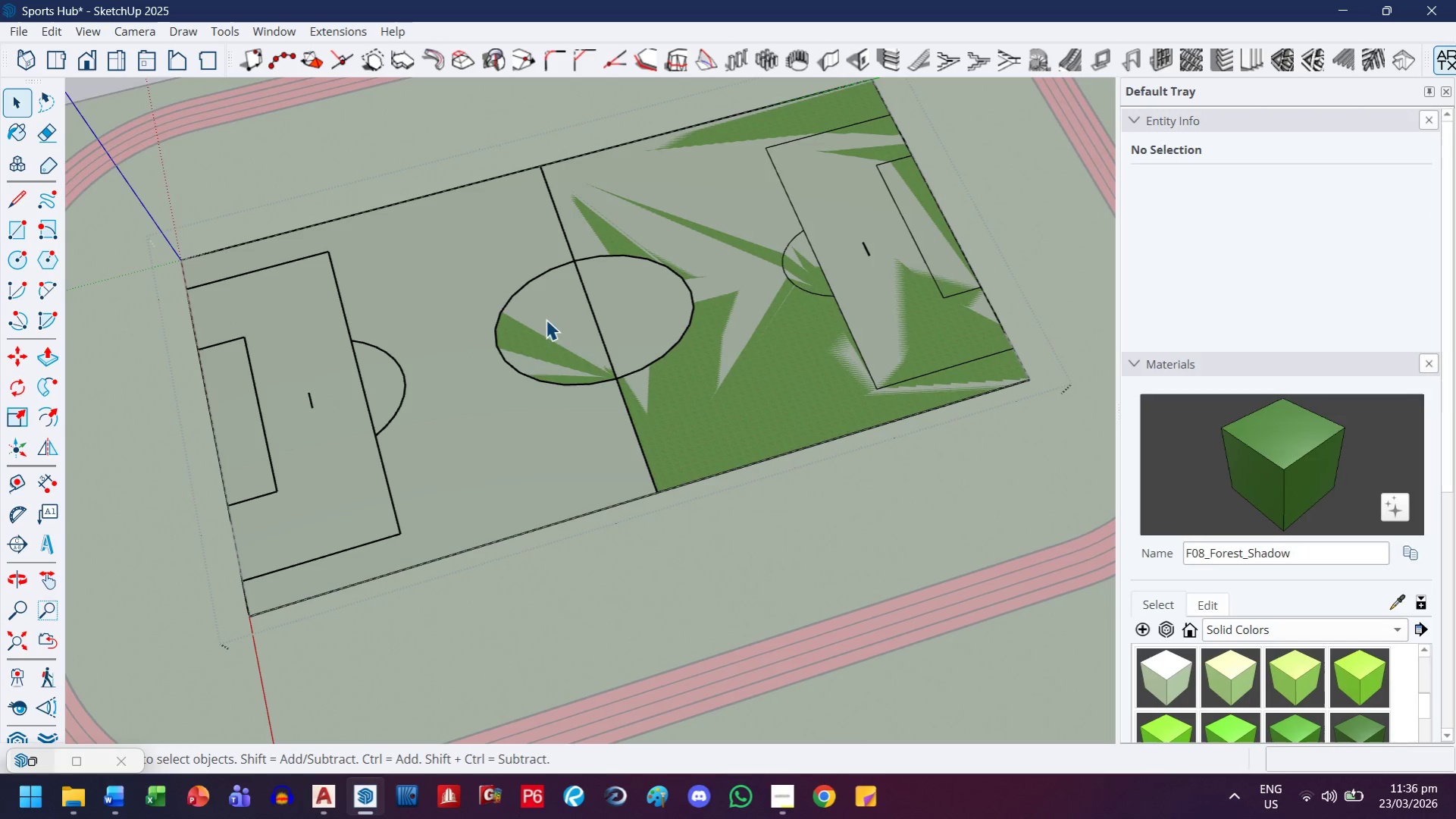 
key(Delete)
 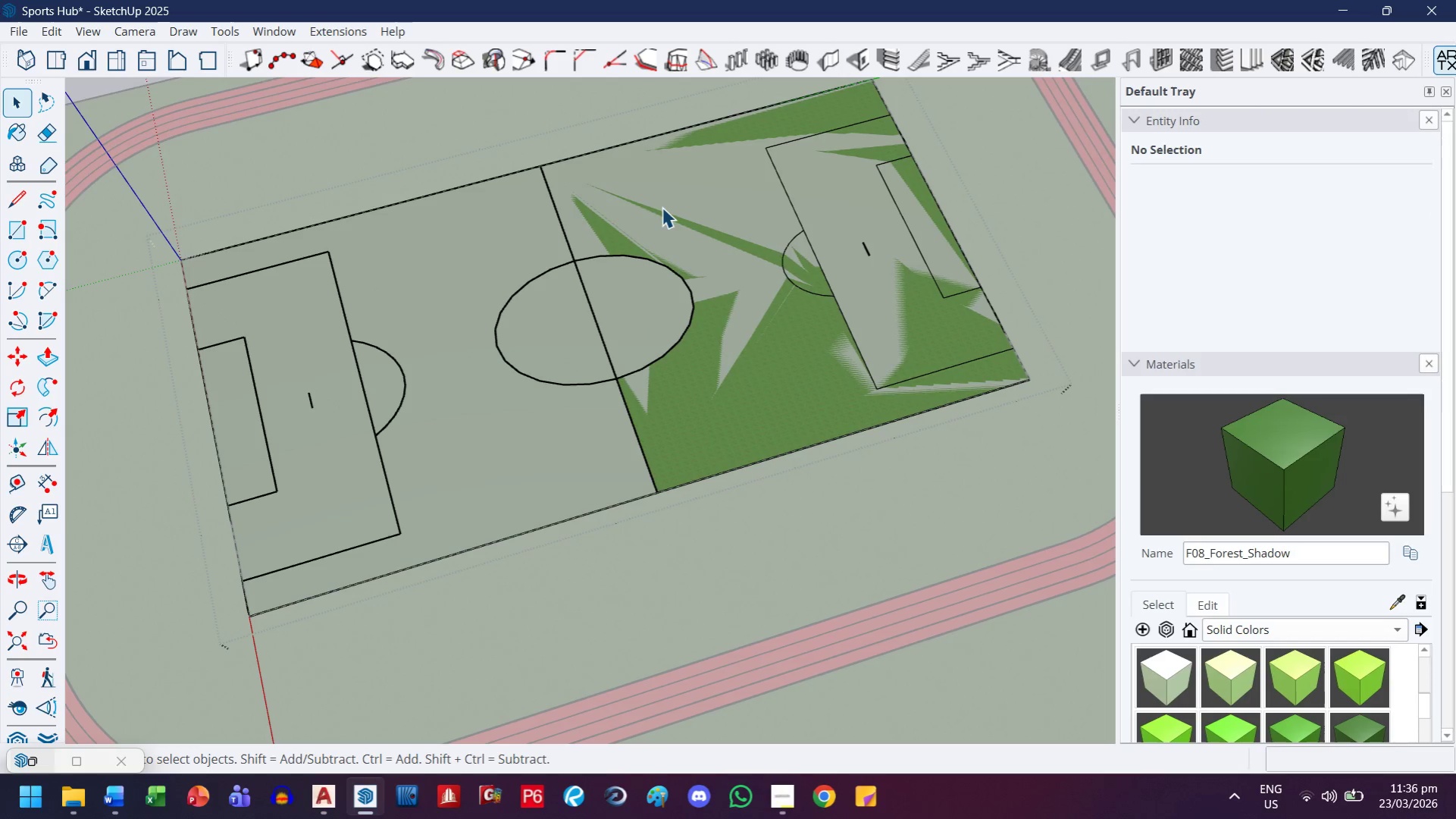 
left_click([662, 206])
 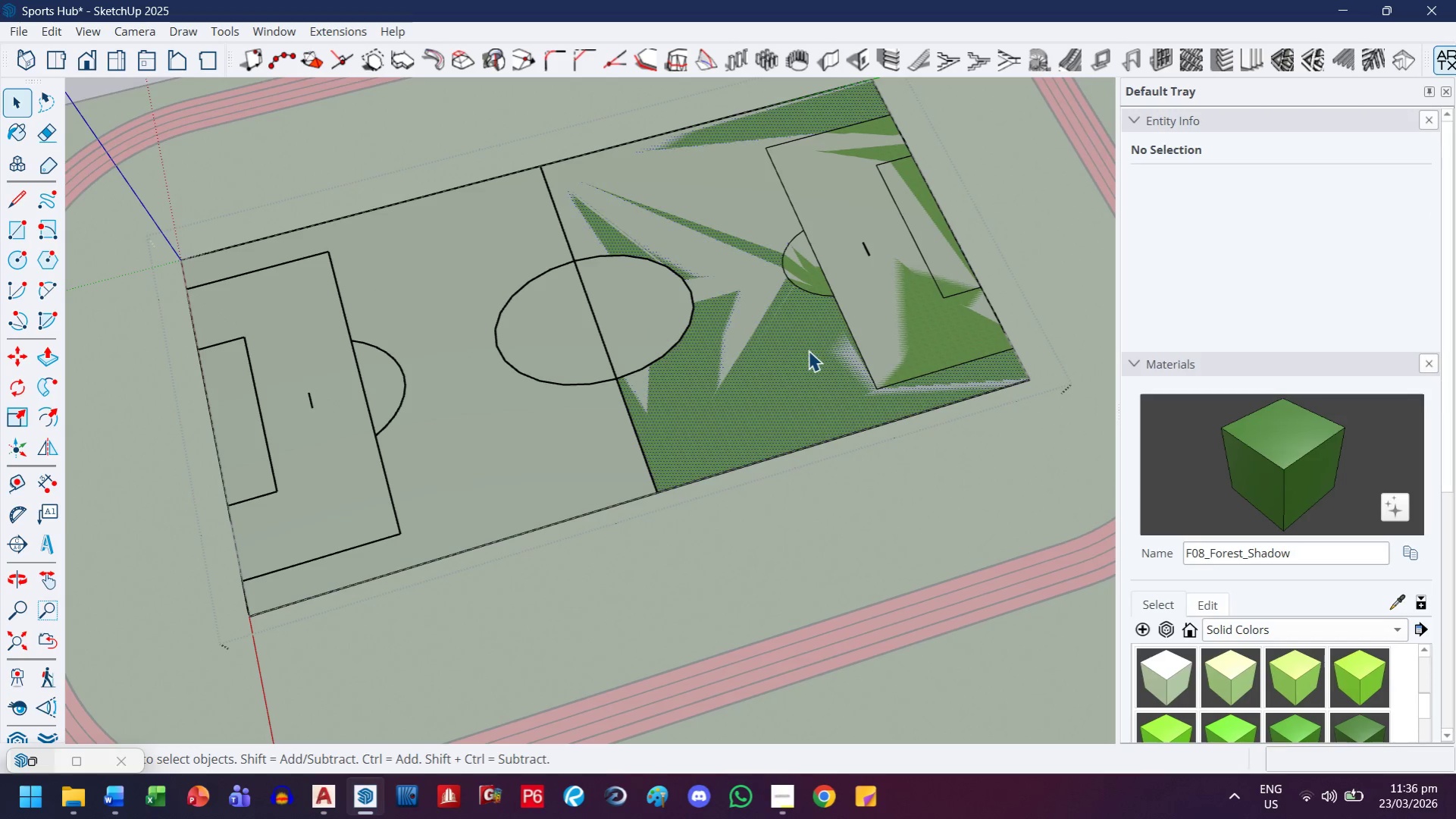 
key(Delete)
 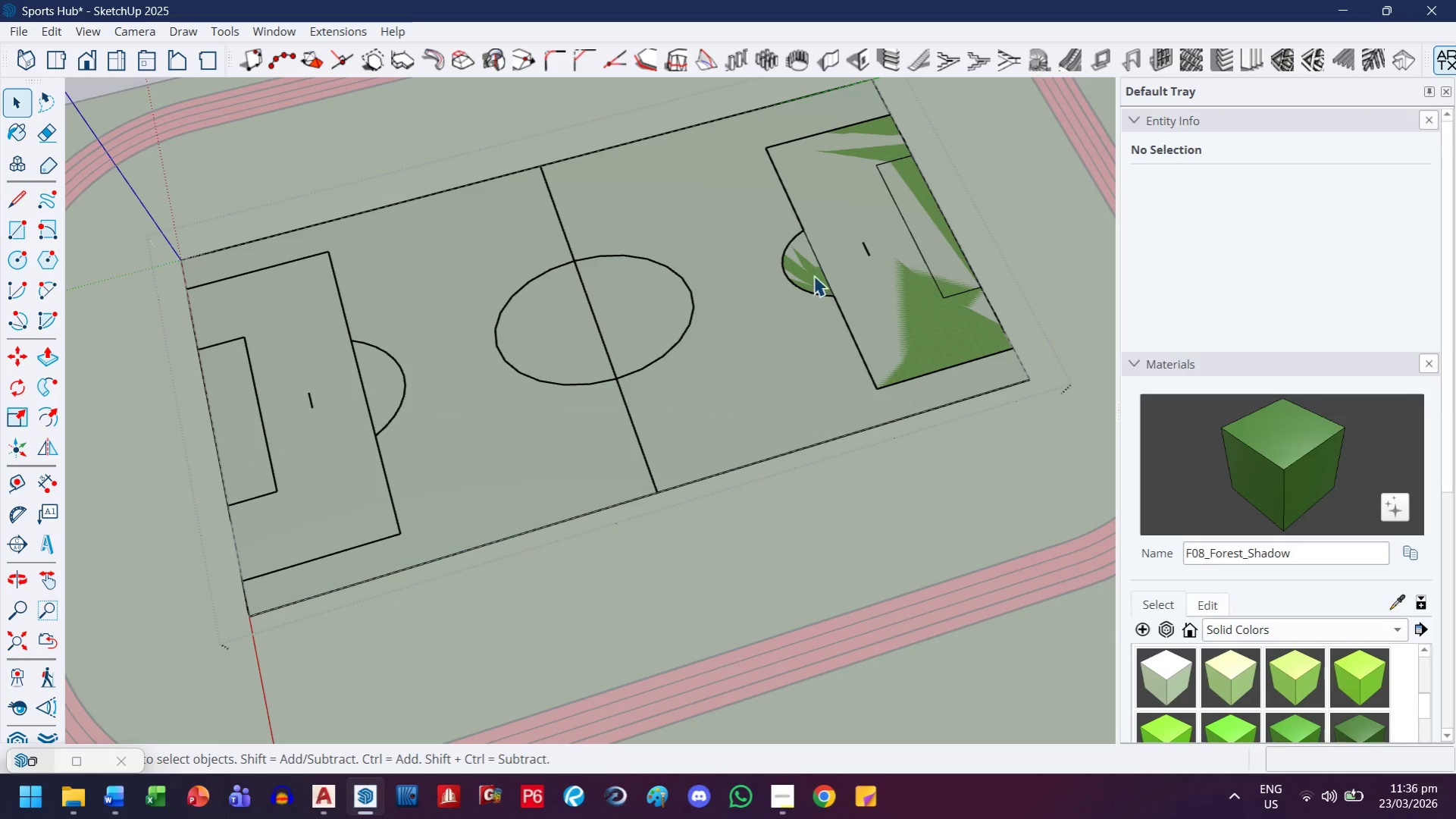 
key(Delete)
 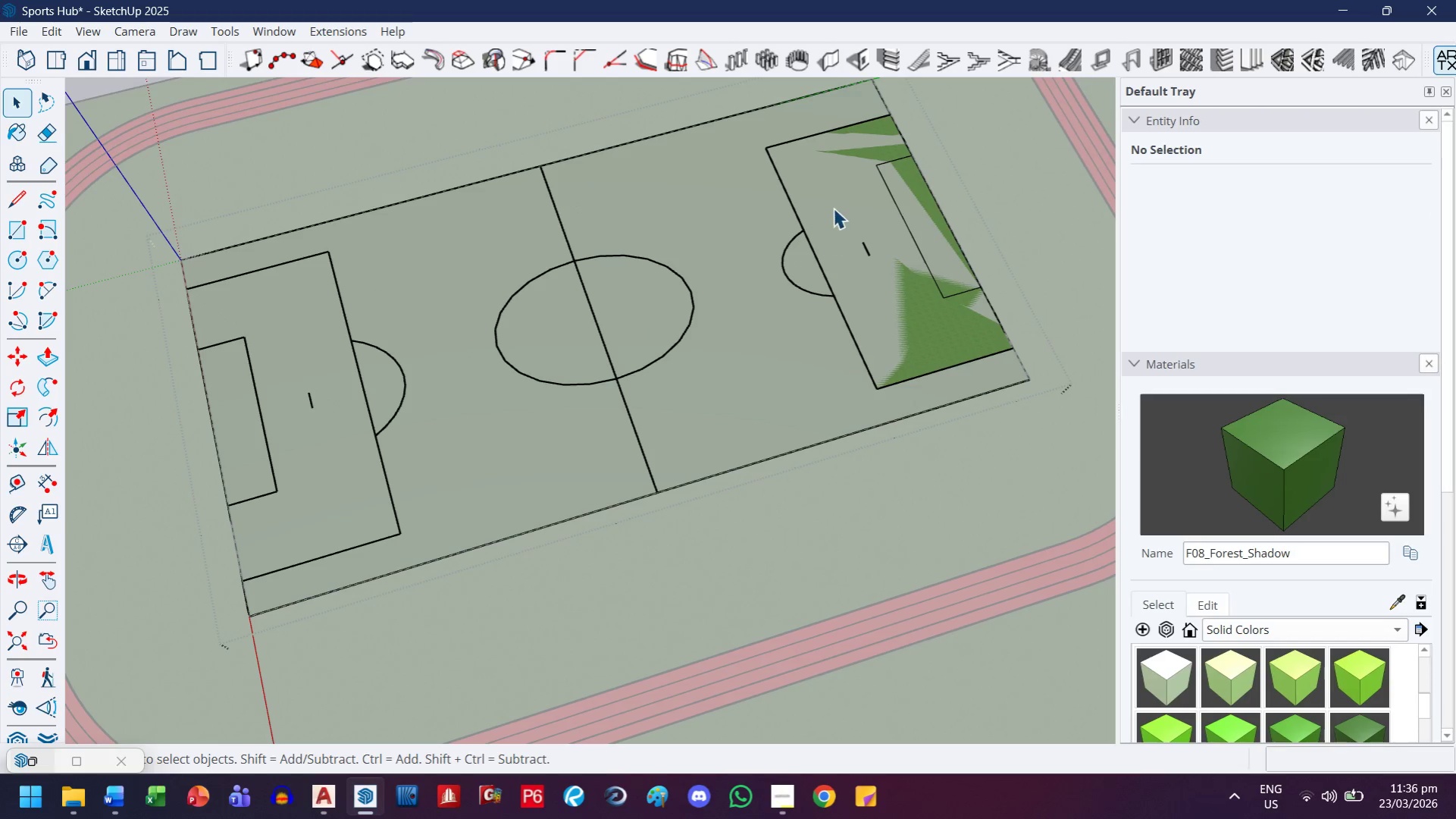 
double_click([833, 208])
 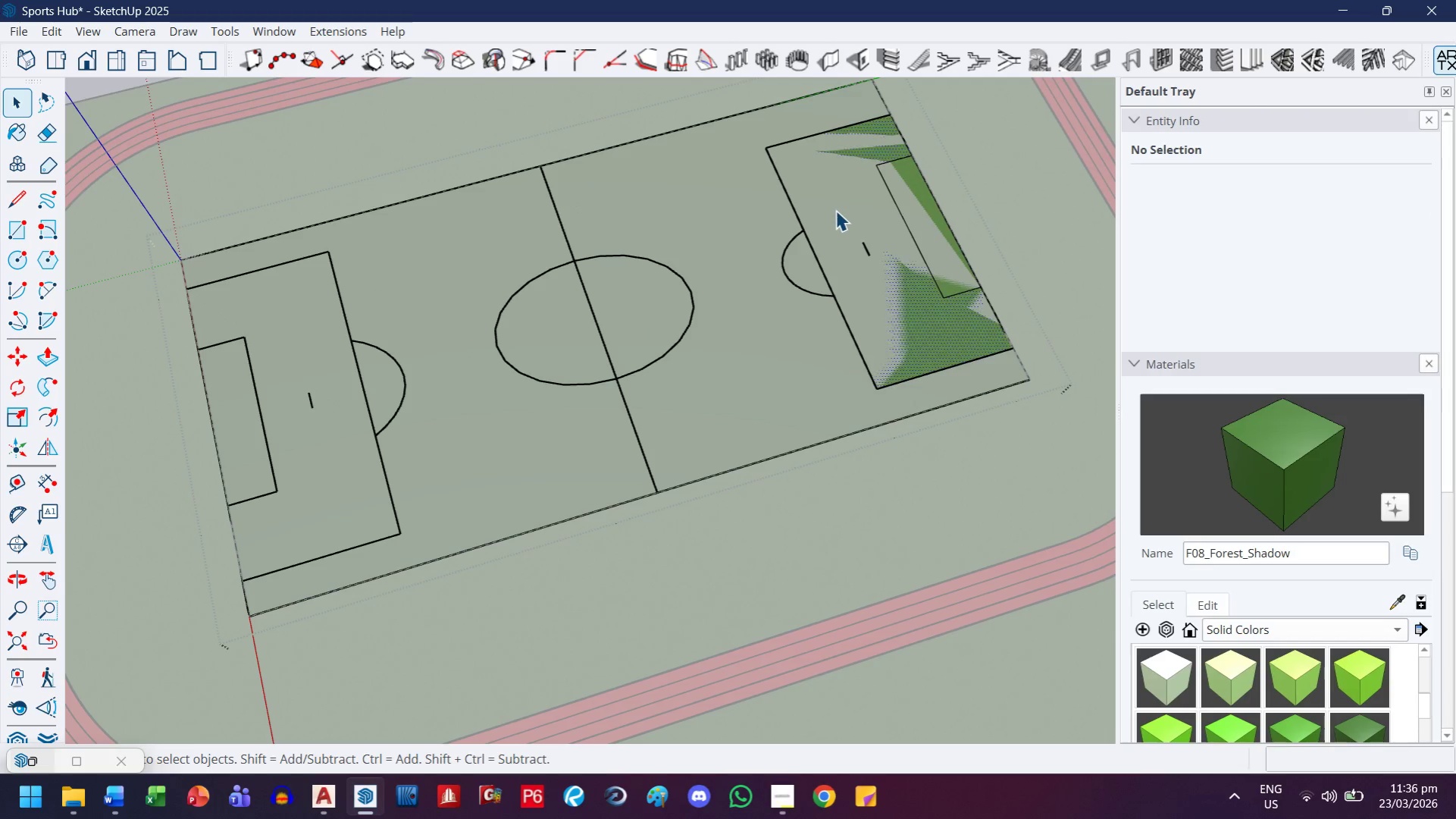 
key(Delete)
 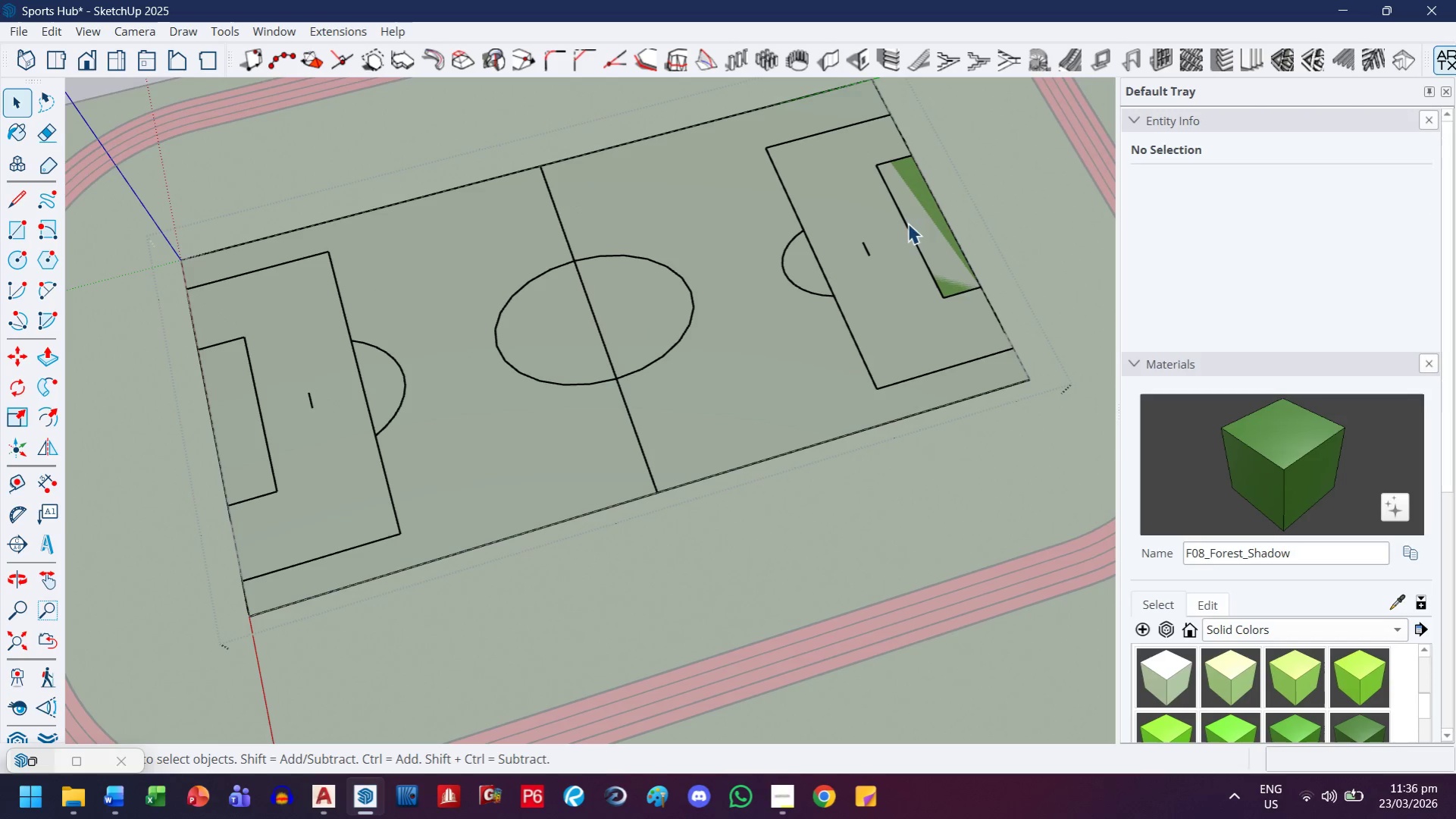 
left_click([915, 210])
 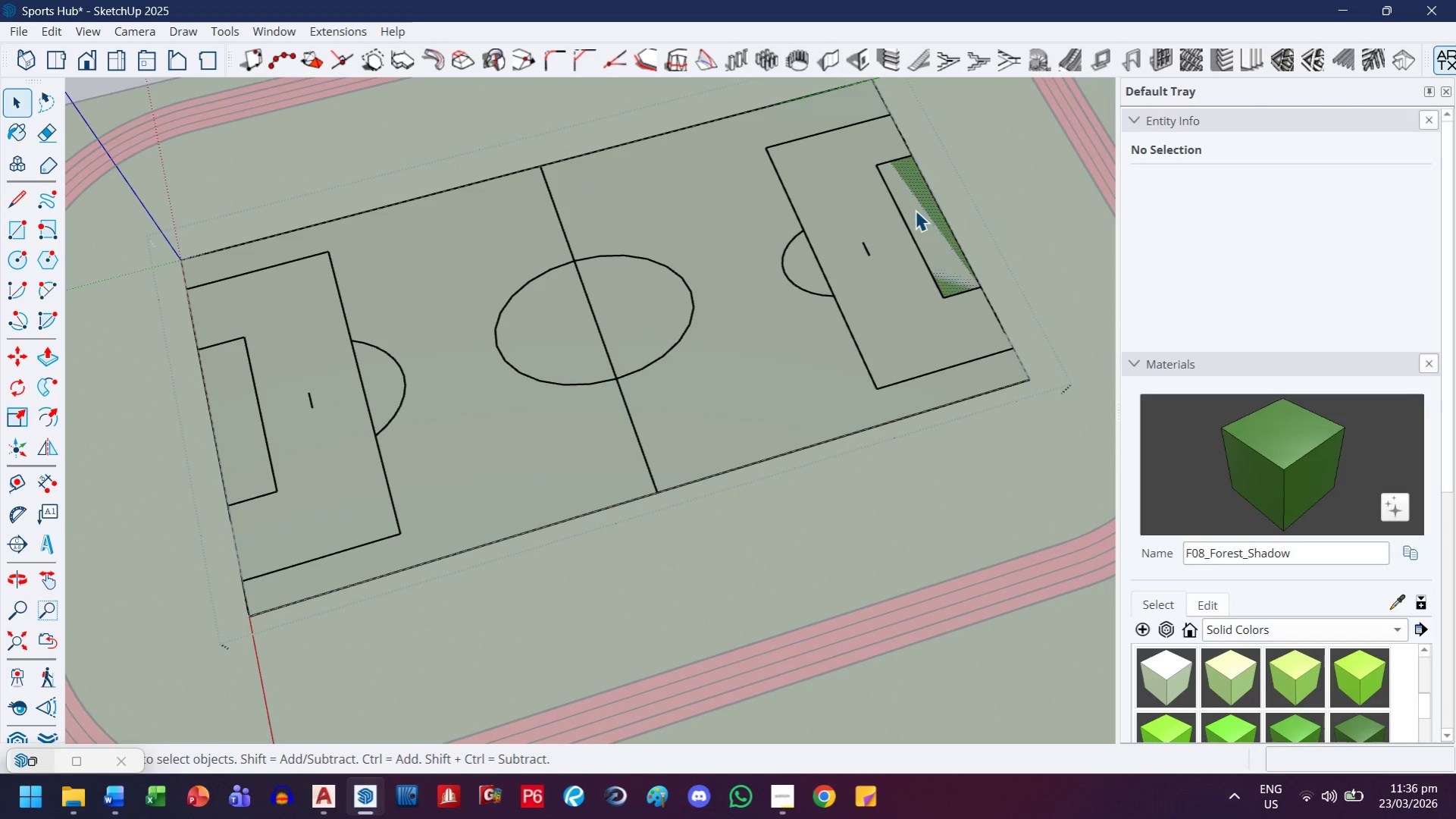 
key(Delete)
 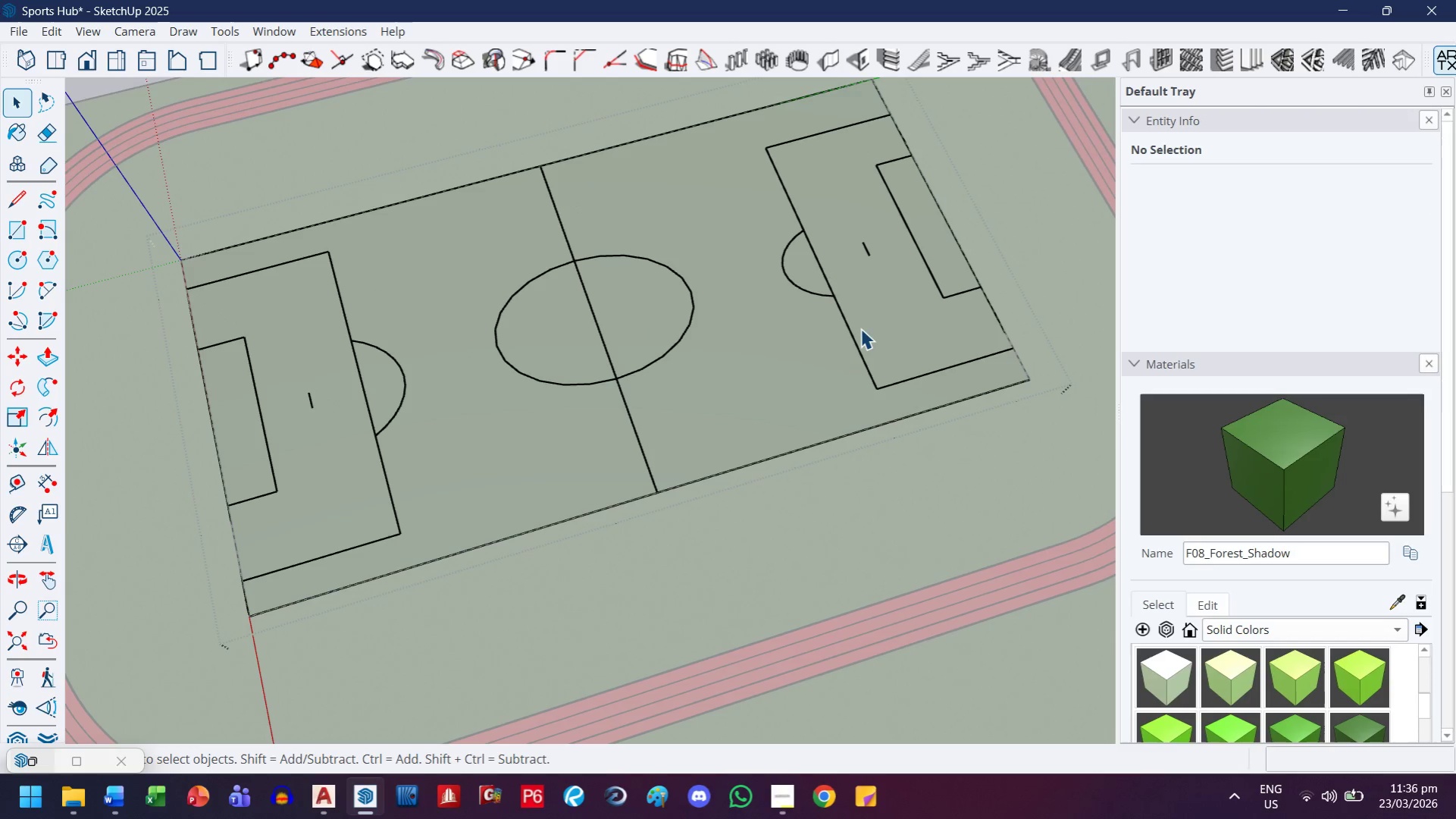 
key(Escape)
 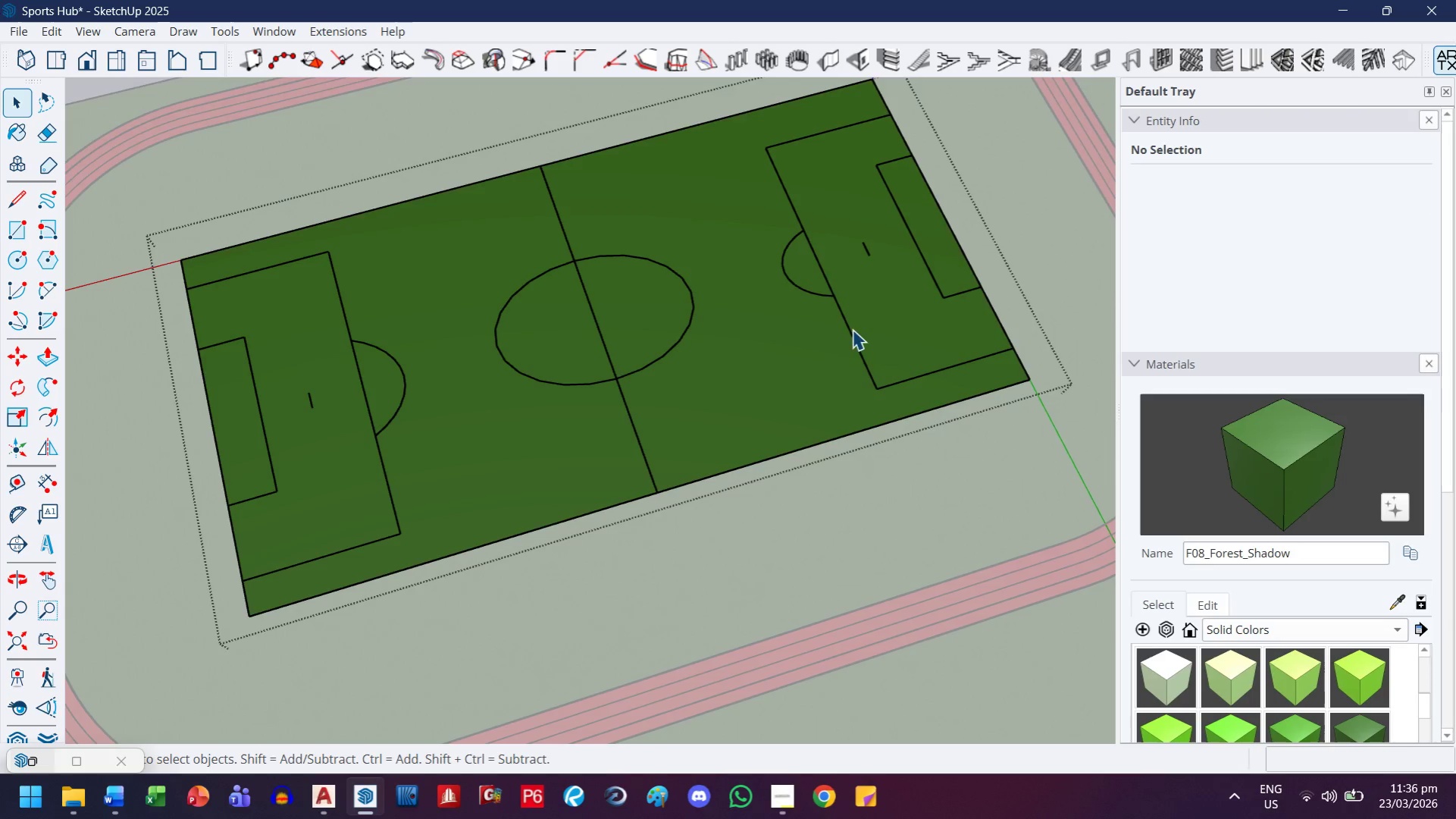 
key(Escape)
 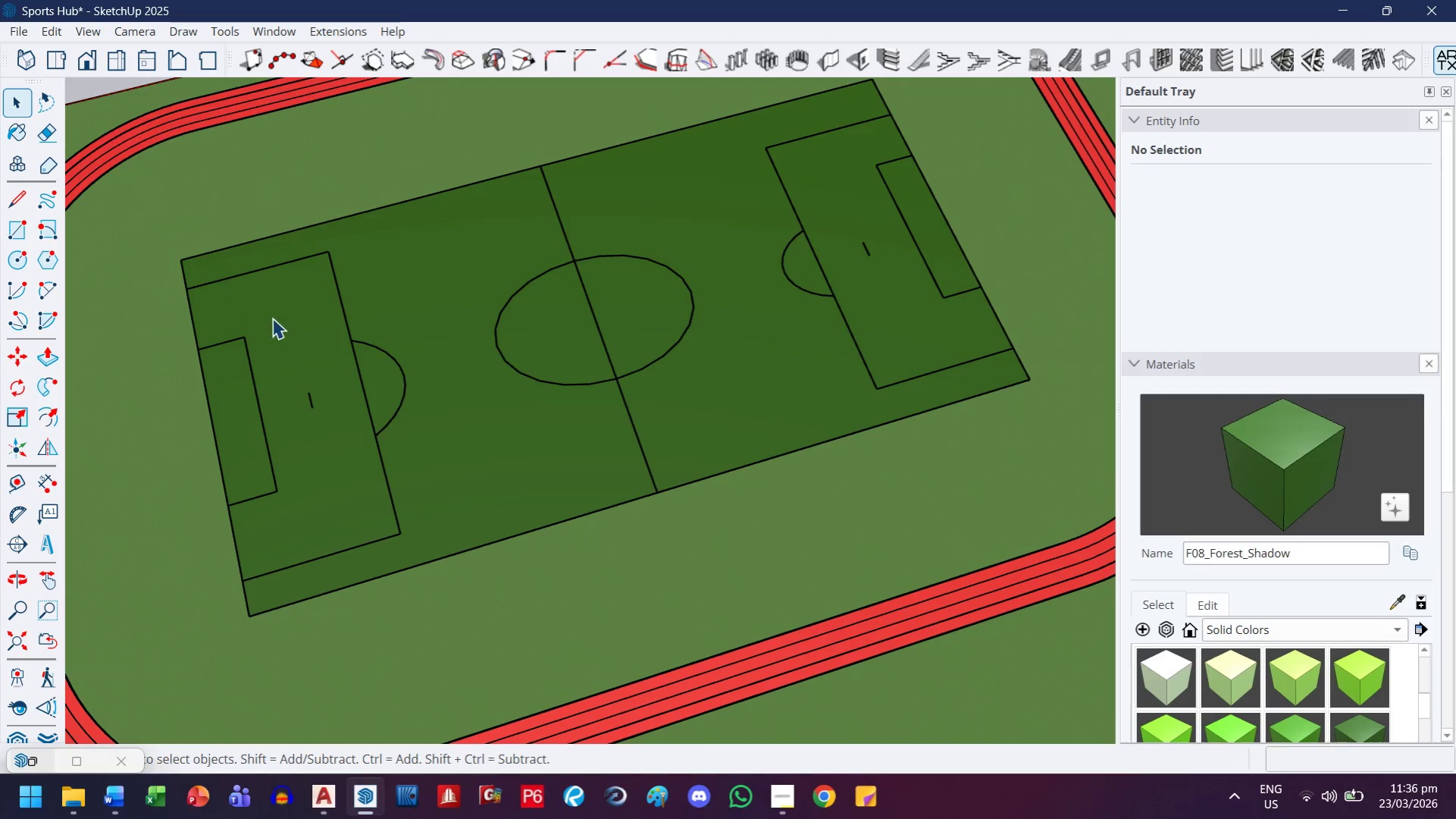 
scroll: coordinate [540, 406], scroll_direction: down, amount: 4.0
 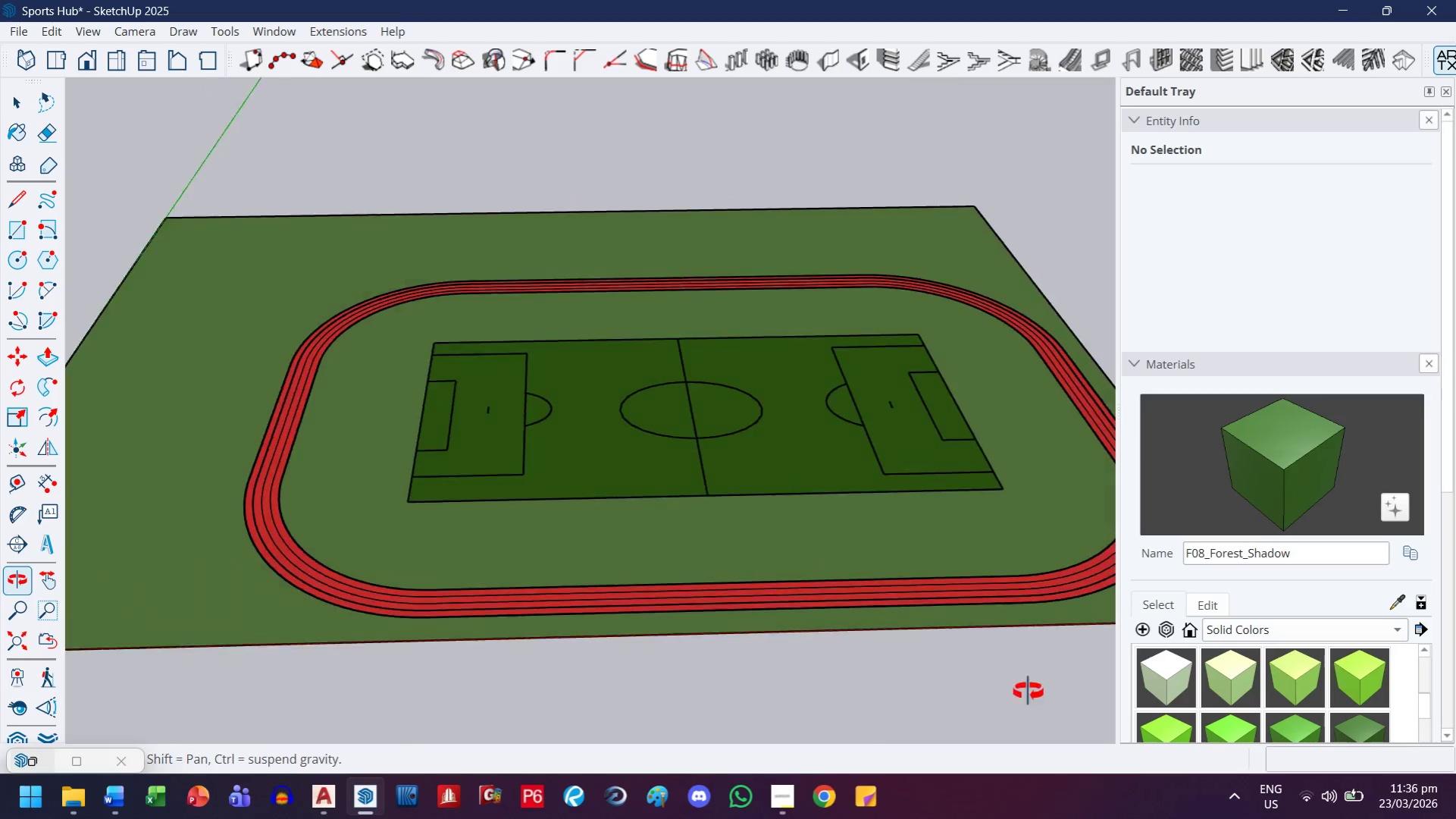 
scroll: coordinate [544, 424], scroll_direction: up, amount: 8.0
 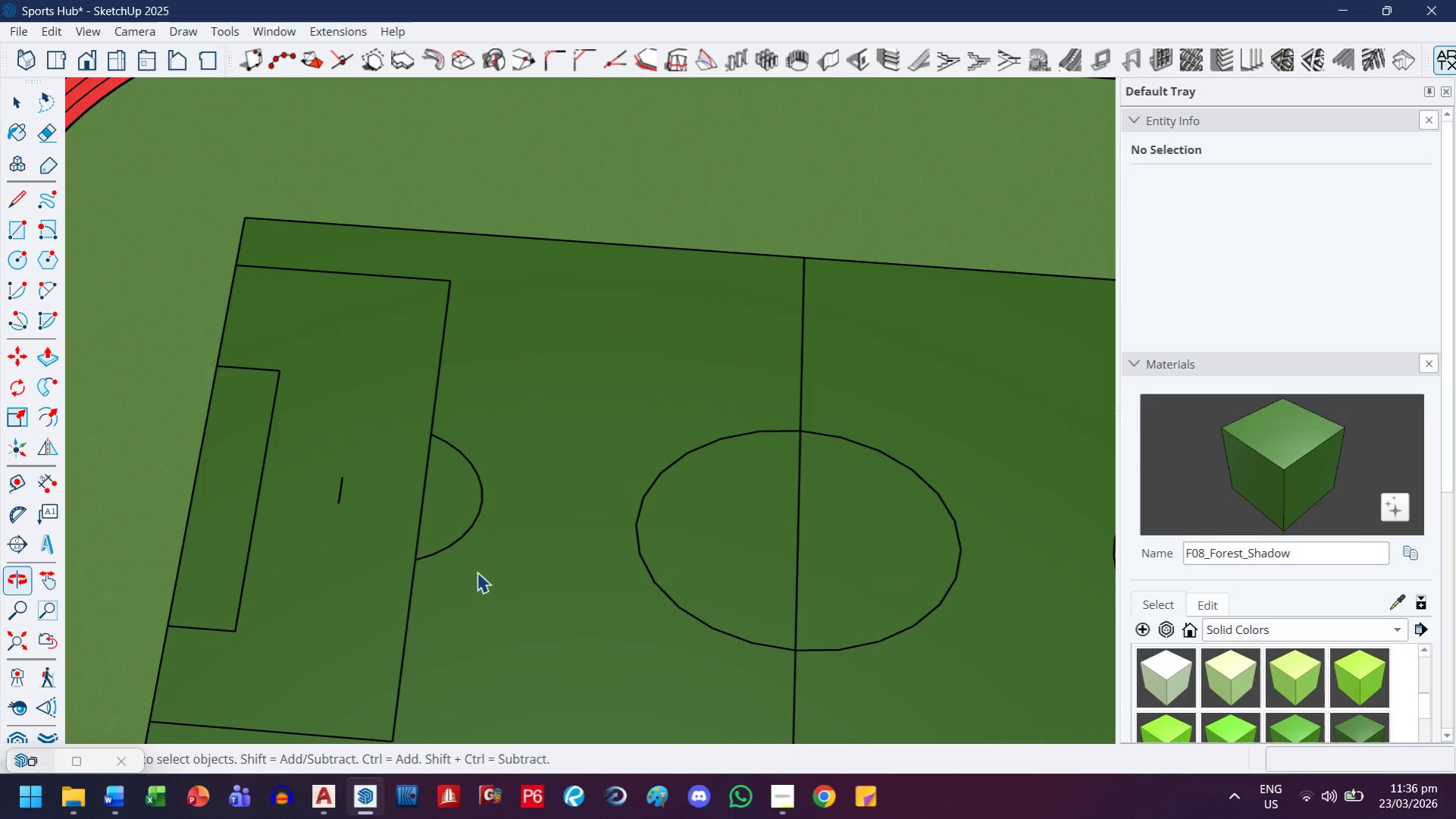 
key(H)
 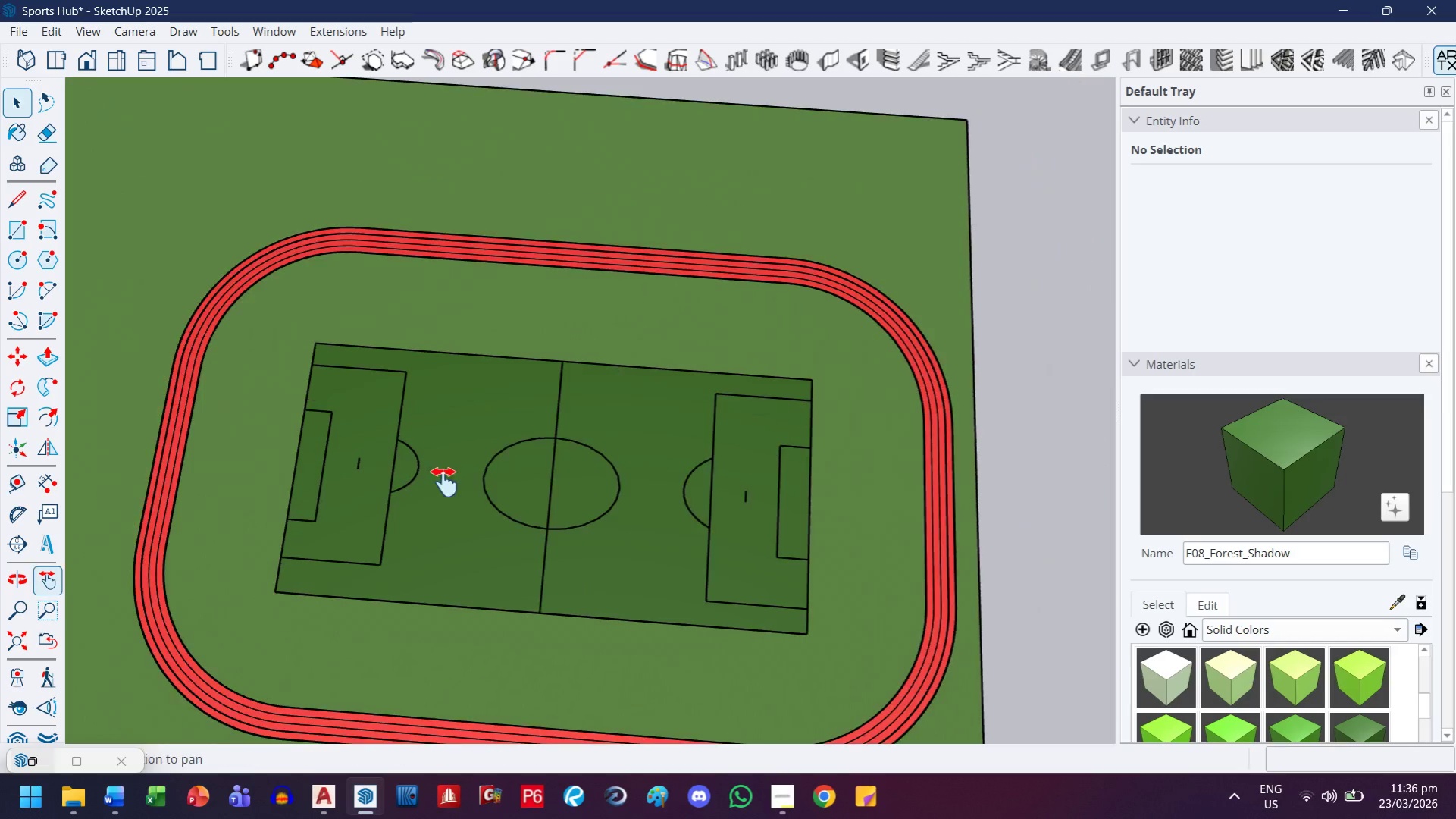 
left_click_drag(start_coordinate=[444, 482], to_coordinate=[292, 285])
 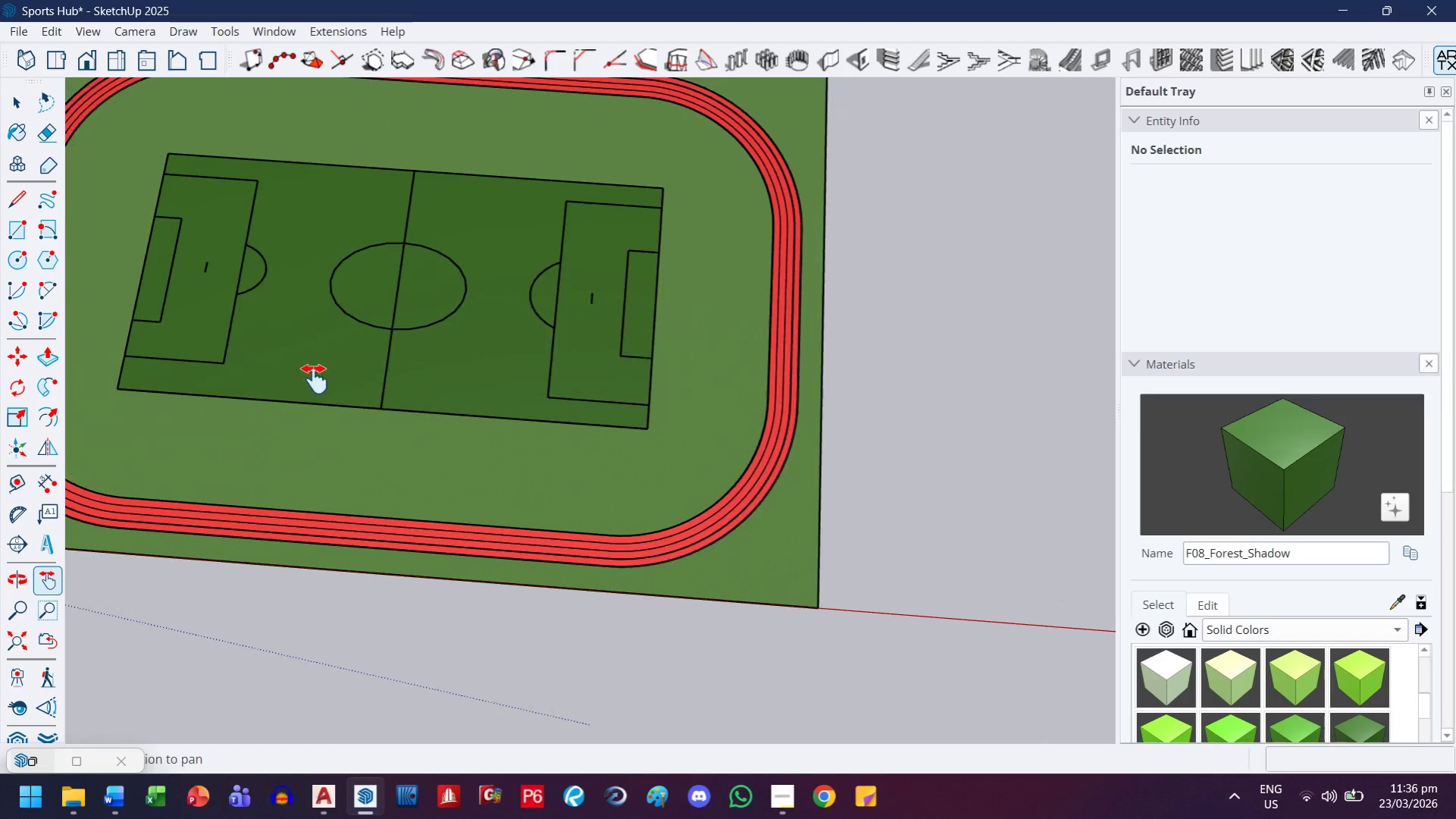 
scroll: coordinate [371, 456], scroll_direction: down, amount: 10.0
 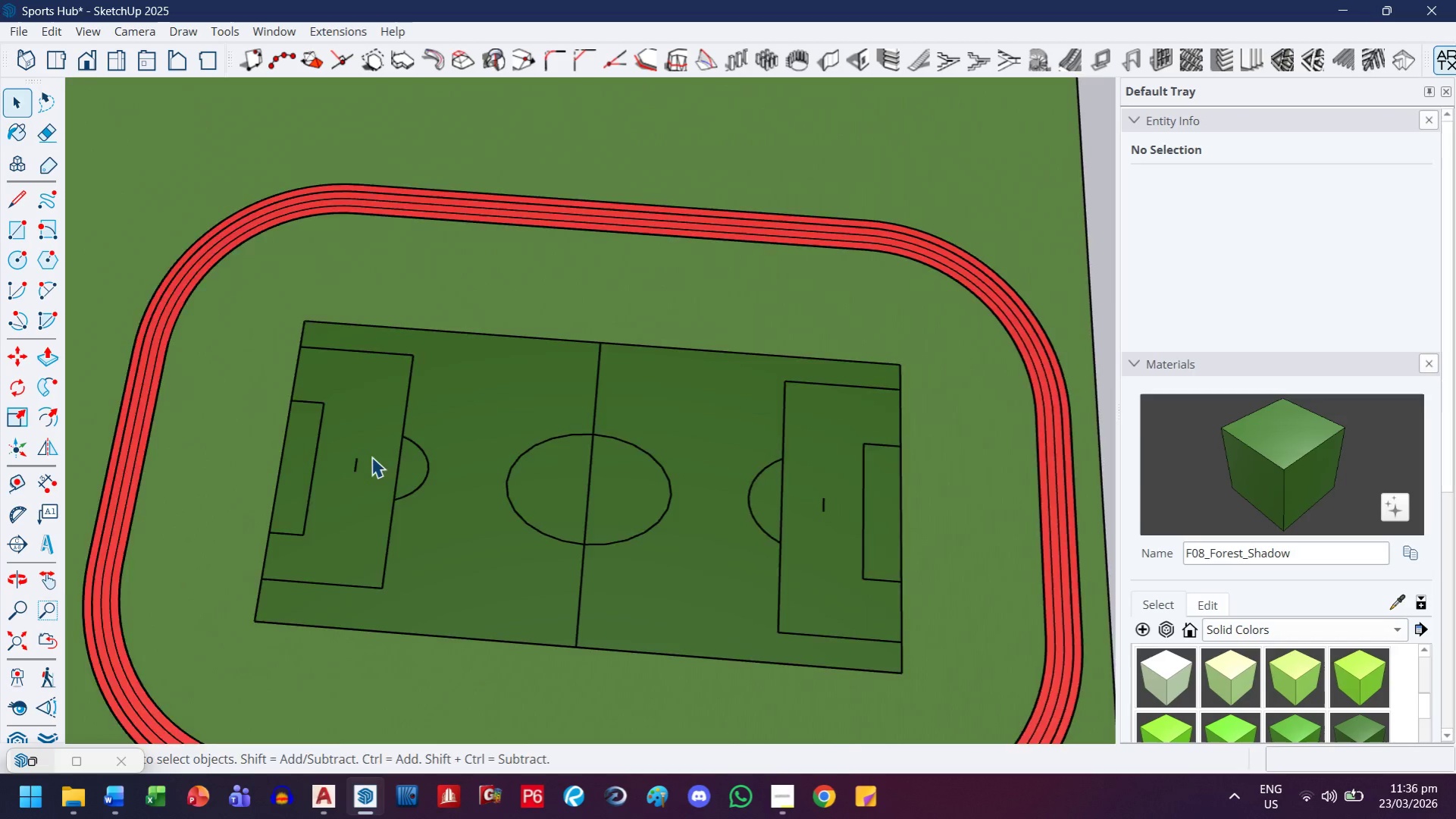 
left_click_drag(start_coordinate=[452, 510], to_coordinate=[510, 349])
 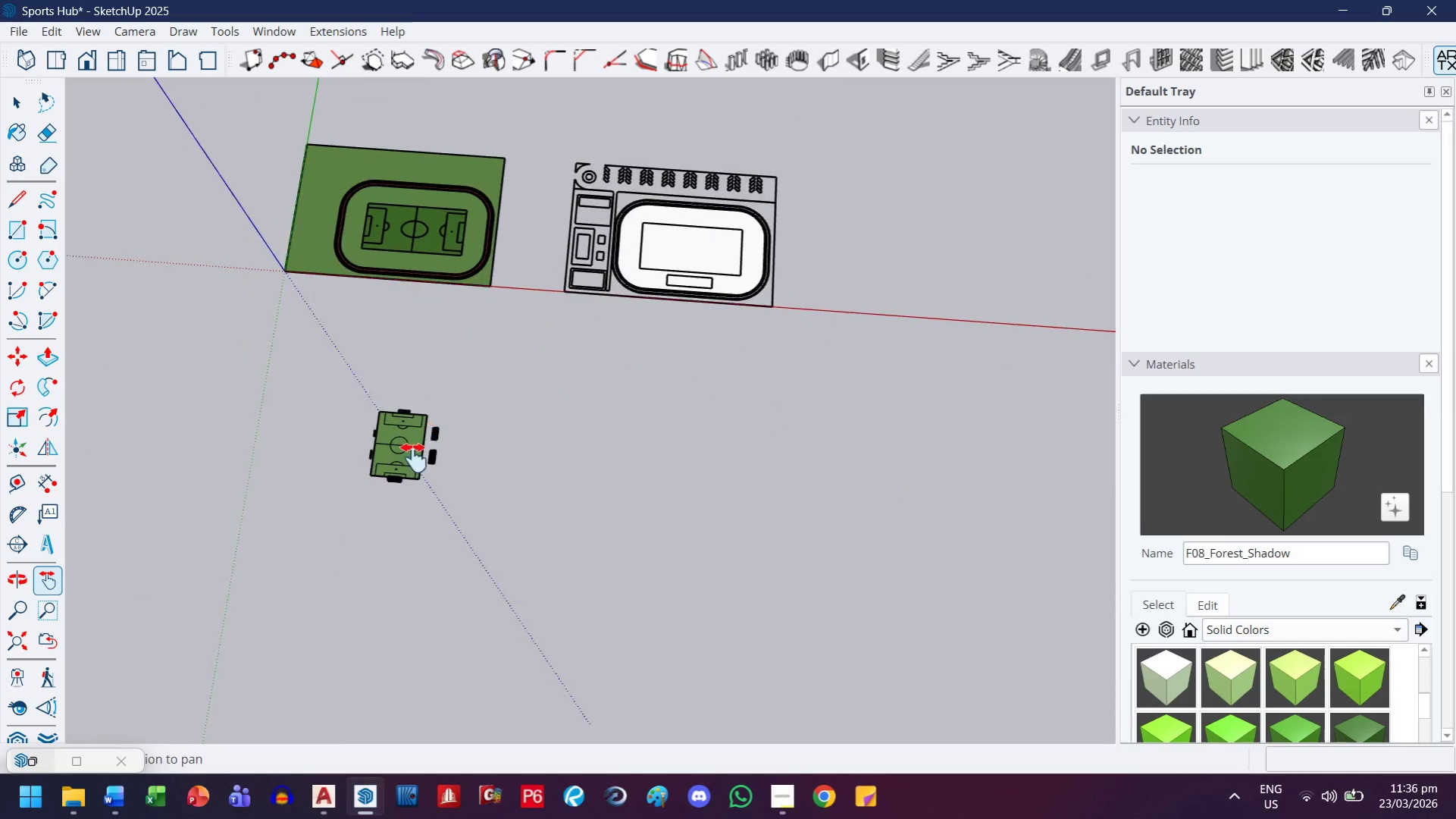 
scroll: coordinate [351, 421], scroll_direction: down, amount: 18.0
 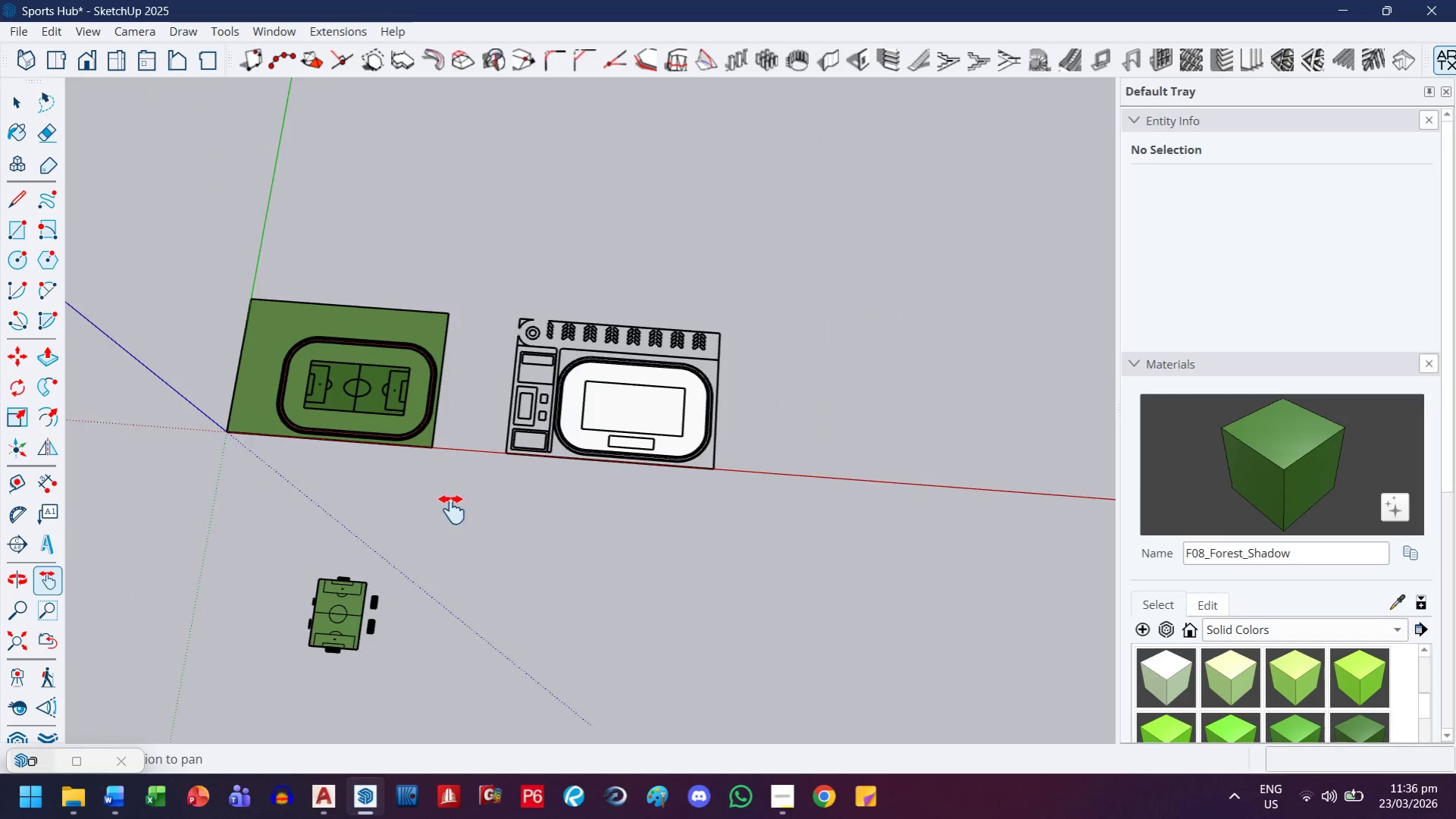 
scroll: coordinate [449, 339], scroll_direction: up, amount: 29.0
 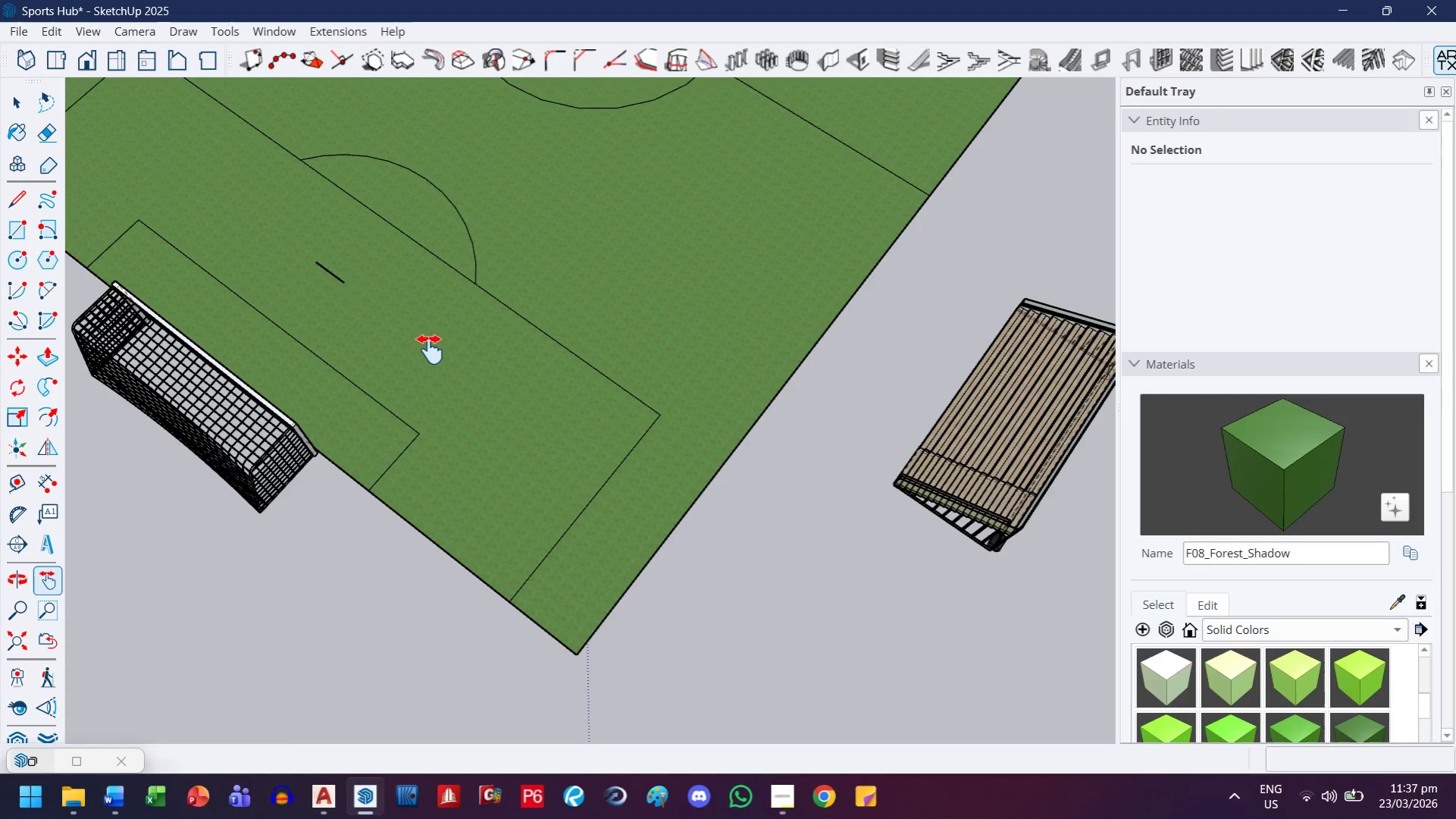 
wait(16.45)
 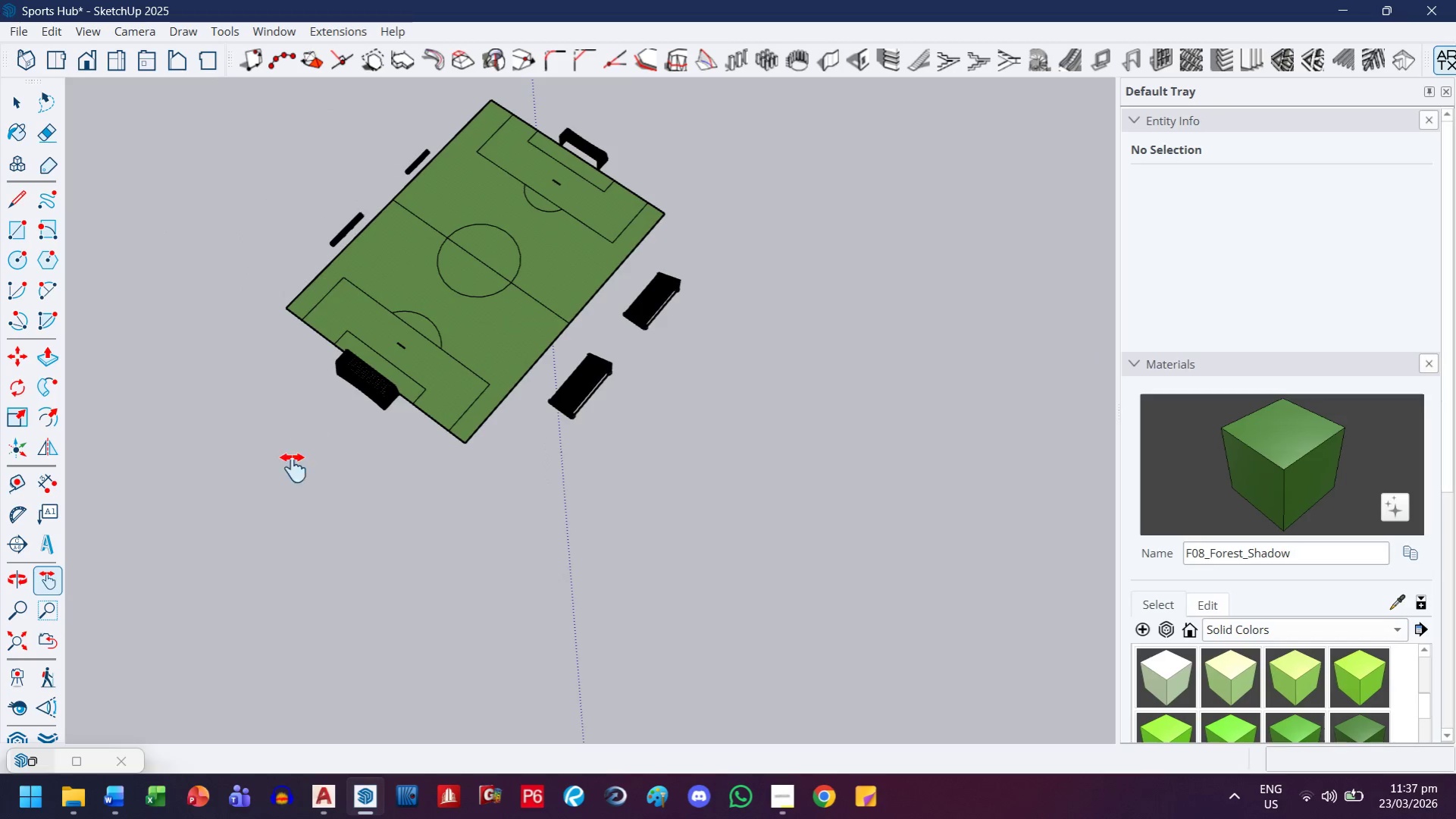 
left_click_drag(start_coordinate=[431, 423], to_coordinate=[552, 560])
 